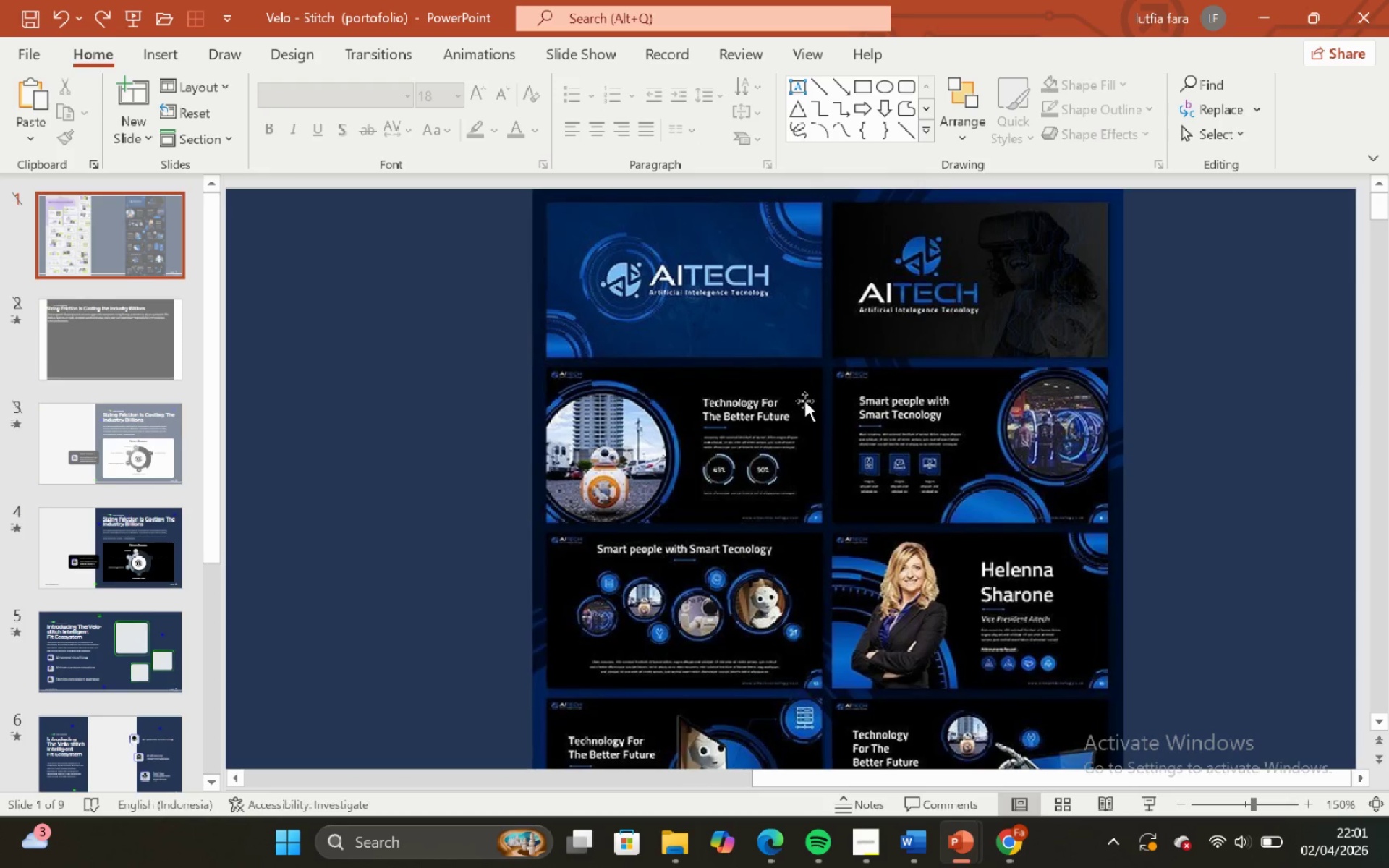 
left_click([804, 399])
 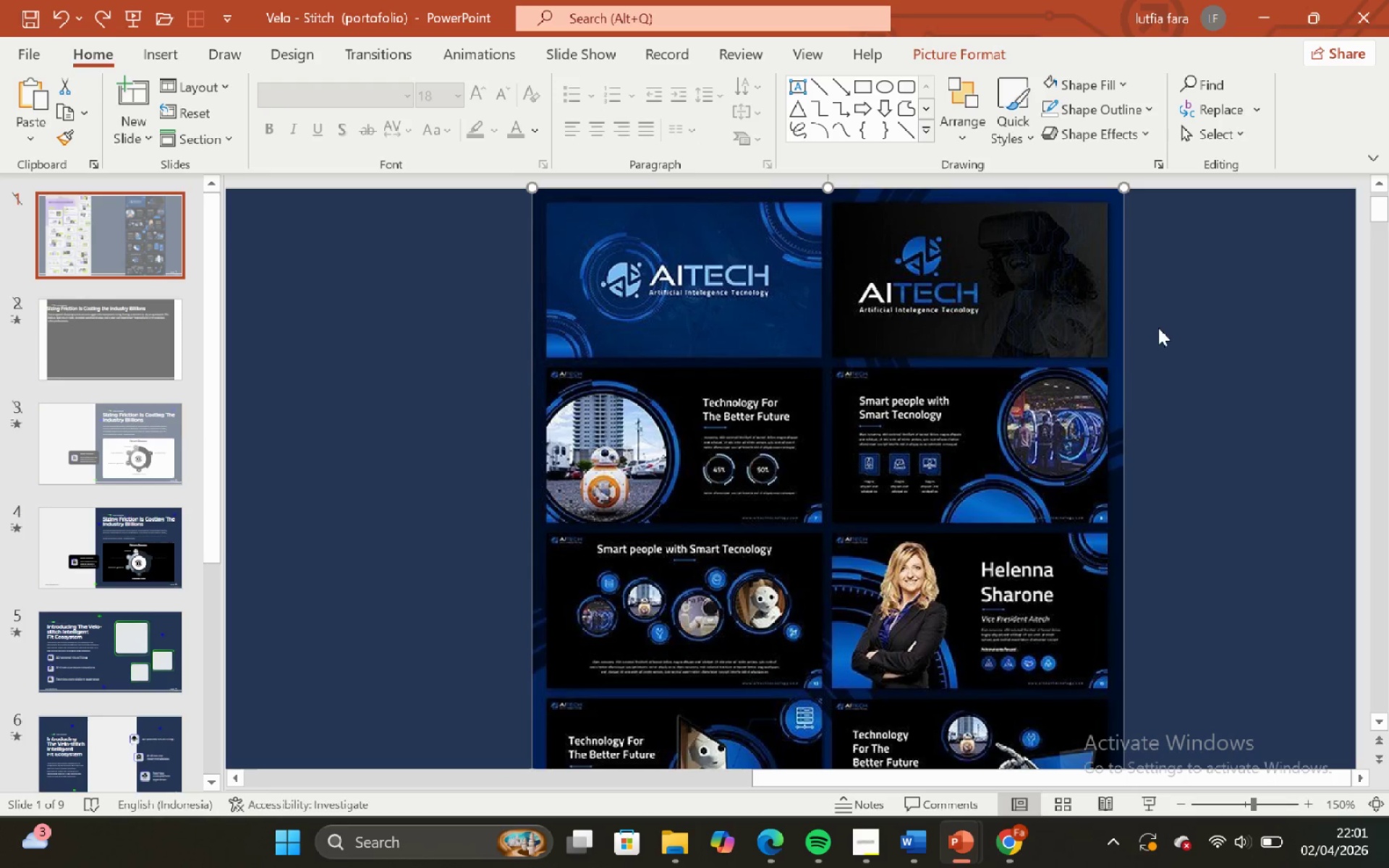 
left_click([1173, 318])
 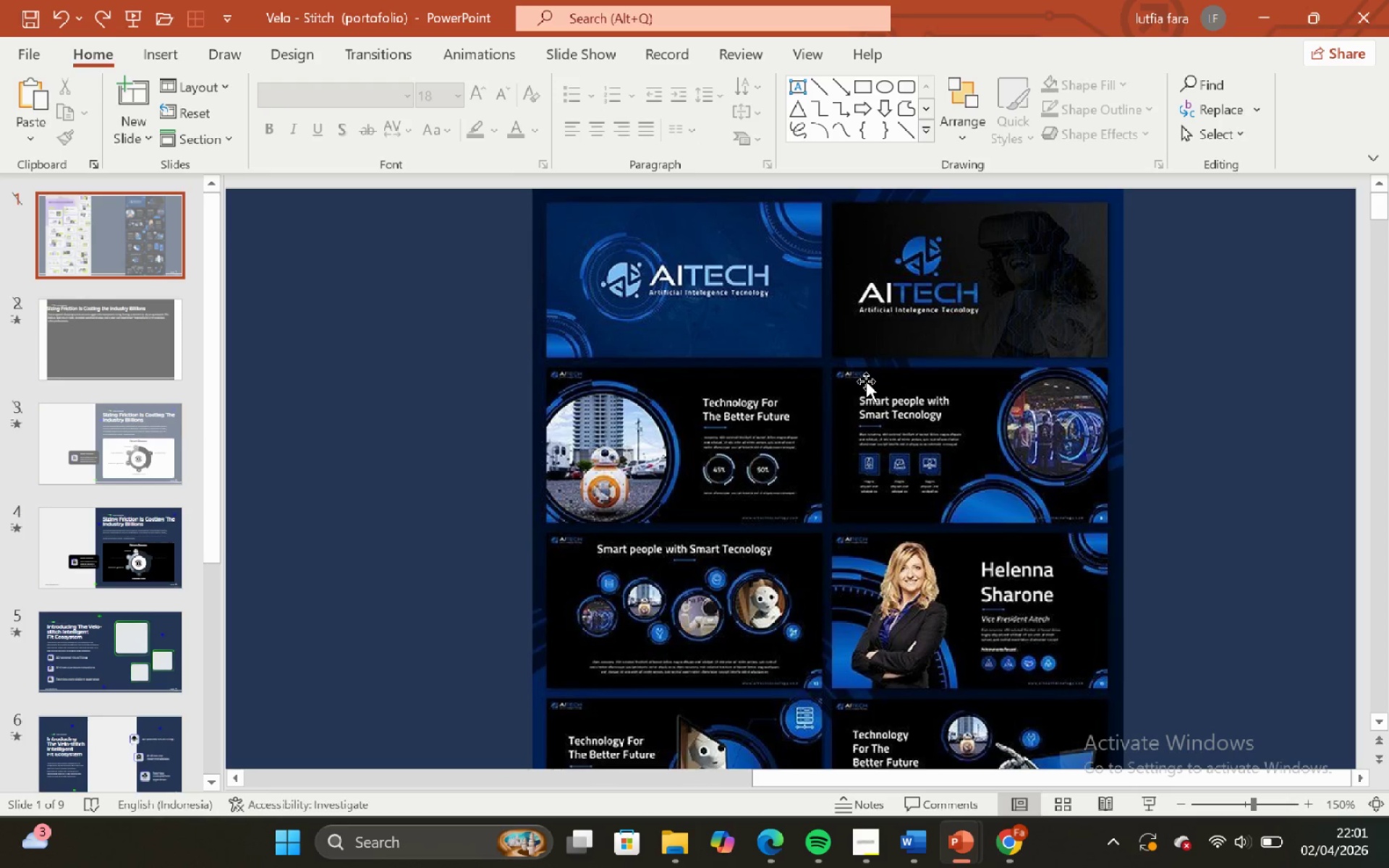 
hold_key(key=ControlLeft, duration=1.67)
hold_key(key=ShiftLeft, duration=1.45)
scroll: coordinate [866, 383], scroll_direction: down, amount: 4.0
 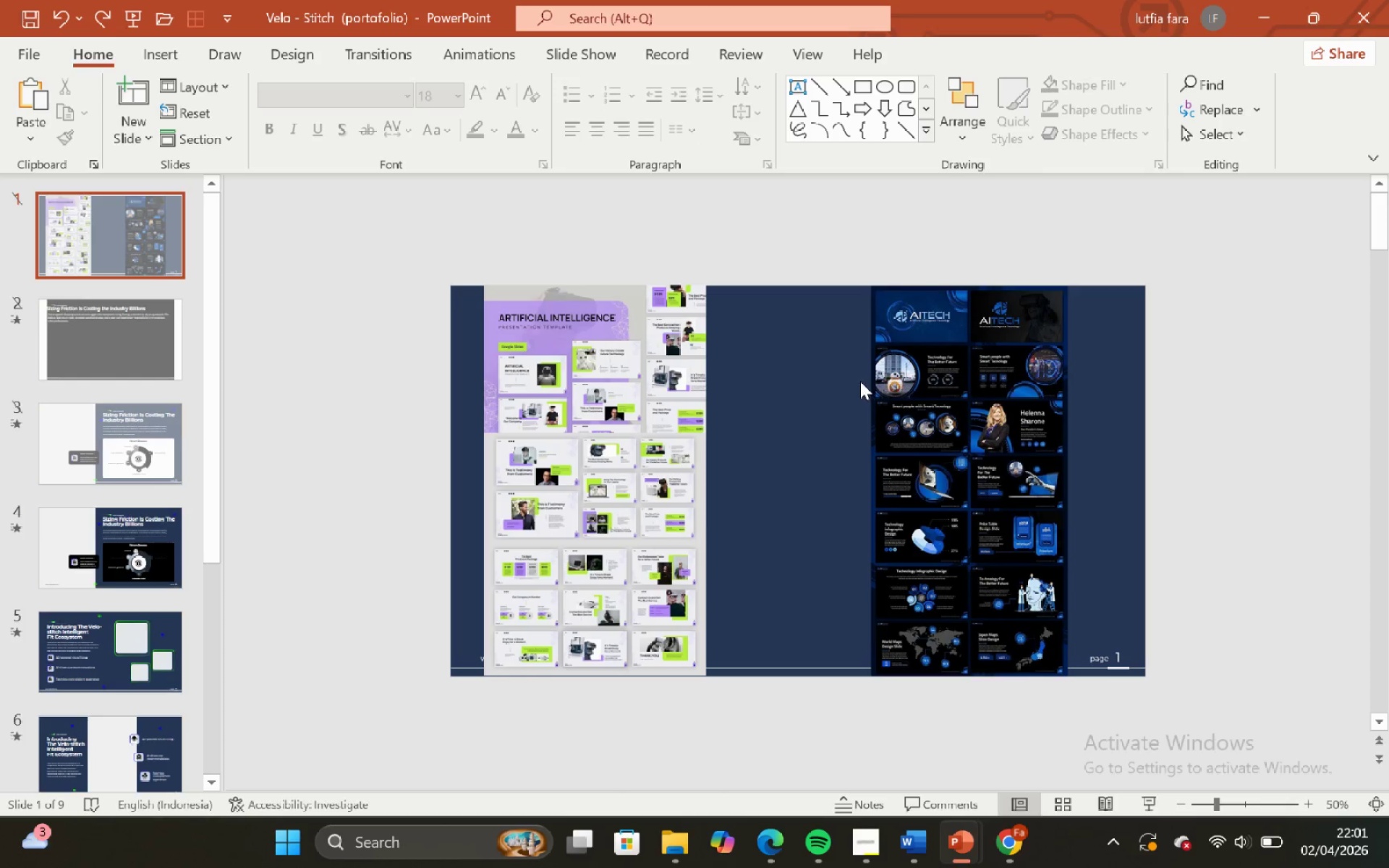 
hold_key(key=ControlLeft, duration=1.22)
hold_key(key=ShiftLeft, duration=1.08)
scroll: coordinate [857, 385], scroll_direction: none, amount: 0.0
 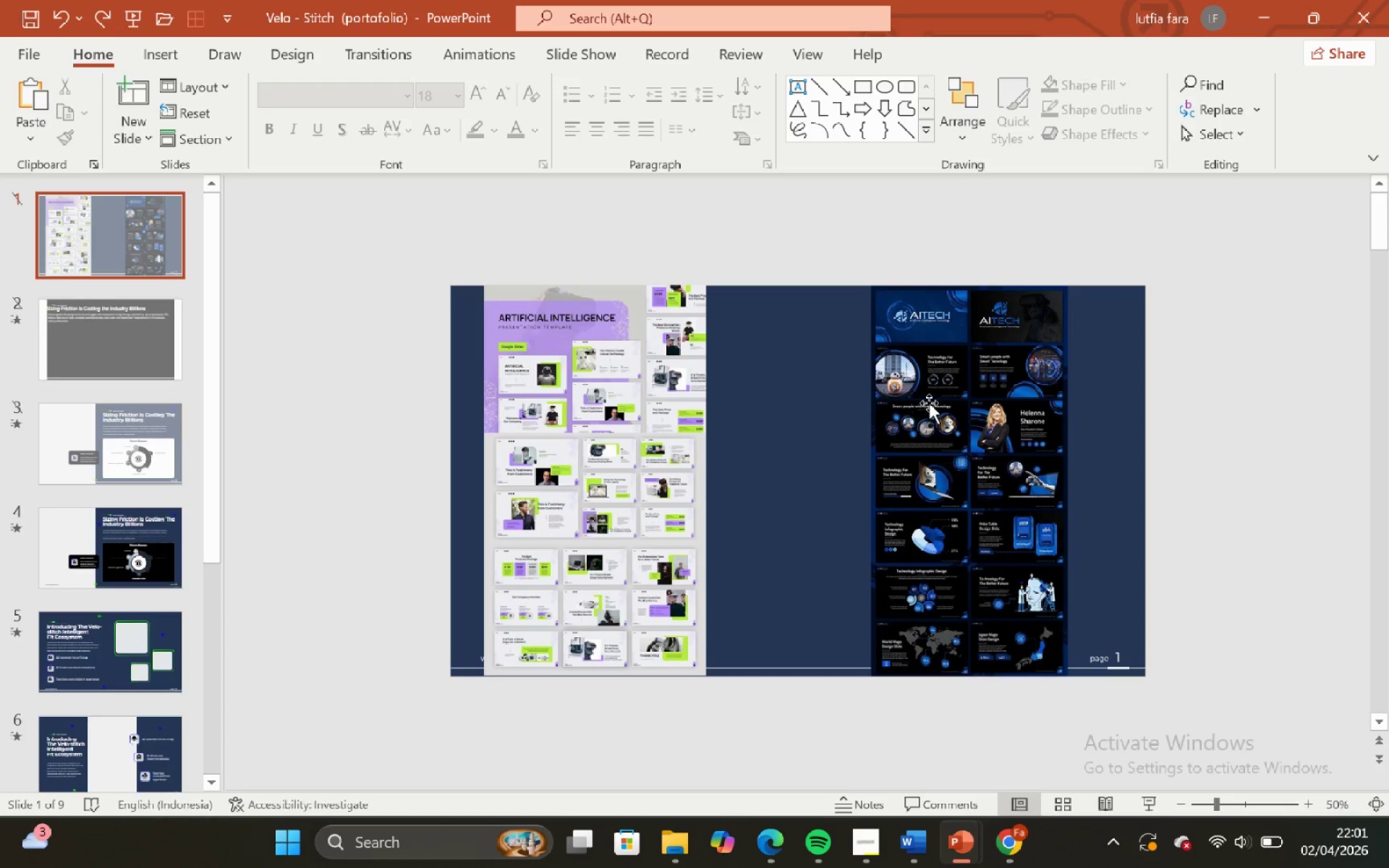 
left_click([929, 403])
 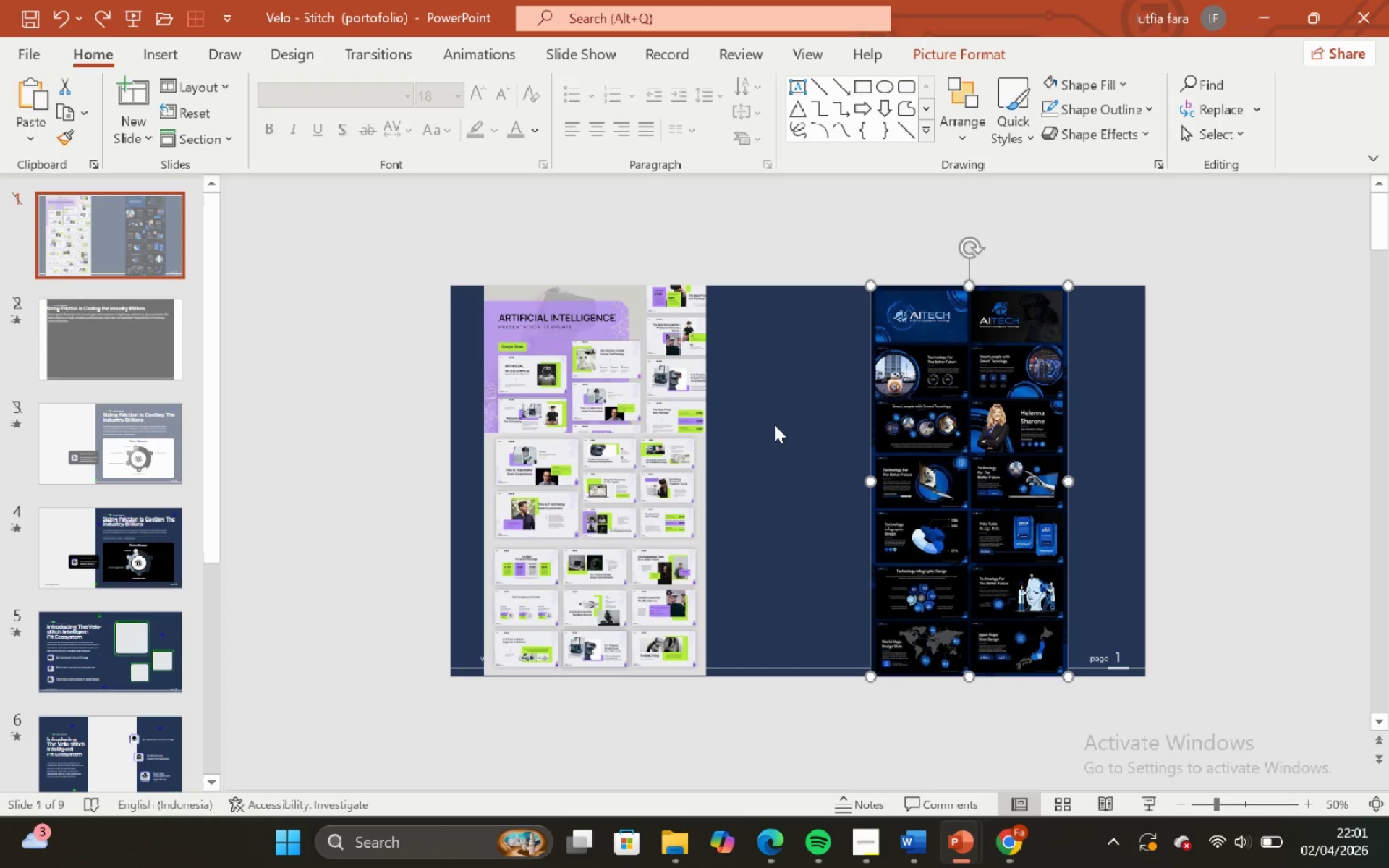 
left_click([774, 425])
 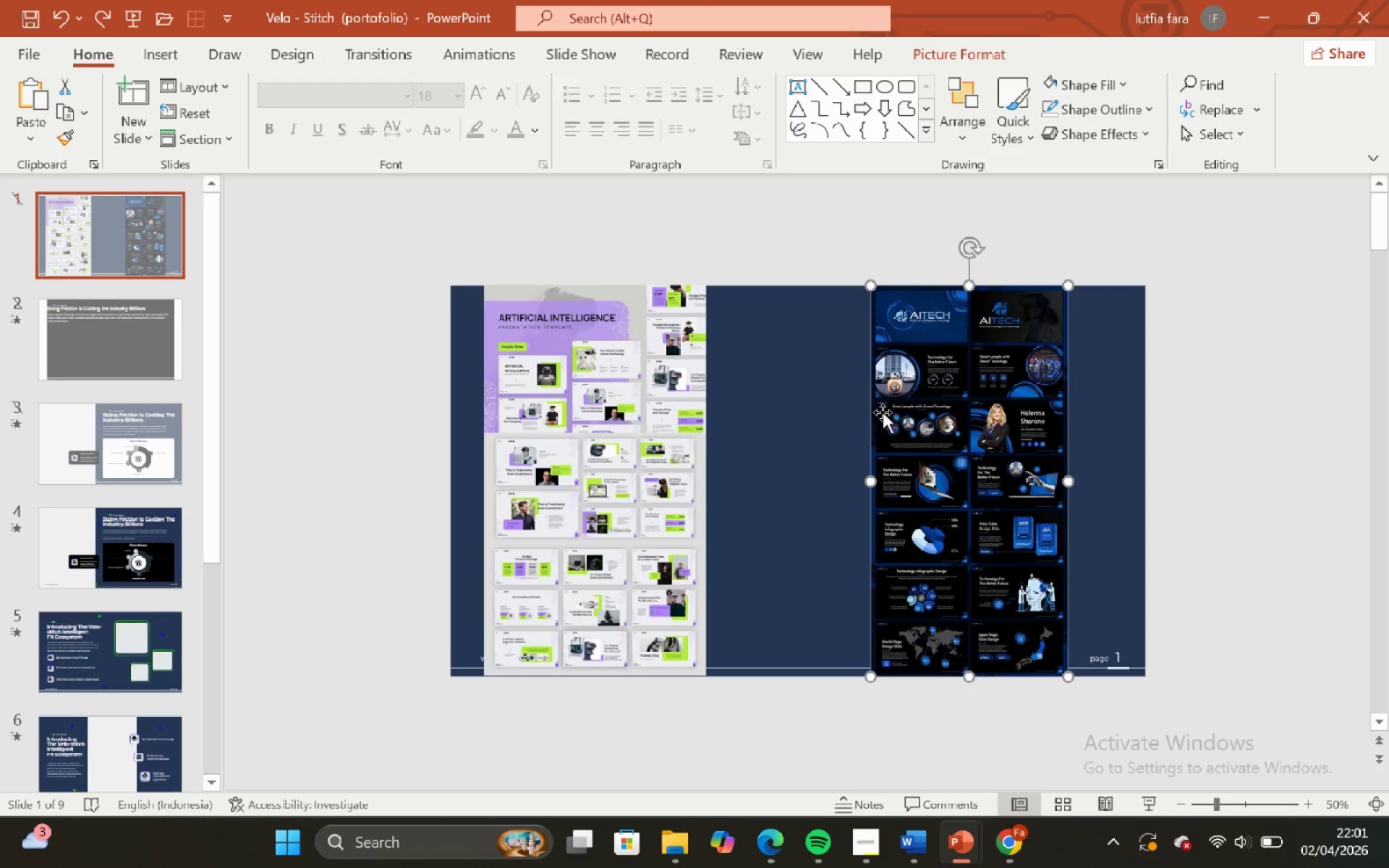 
double_click([782, 412])
 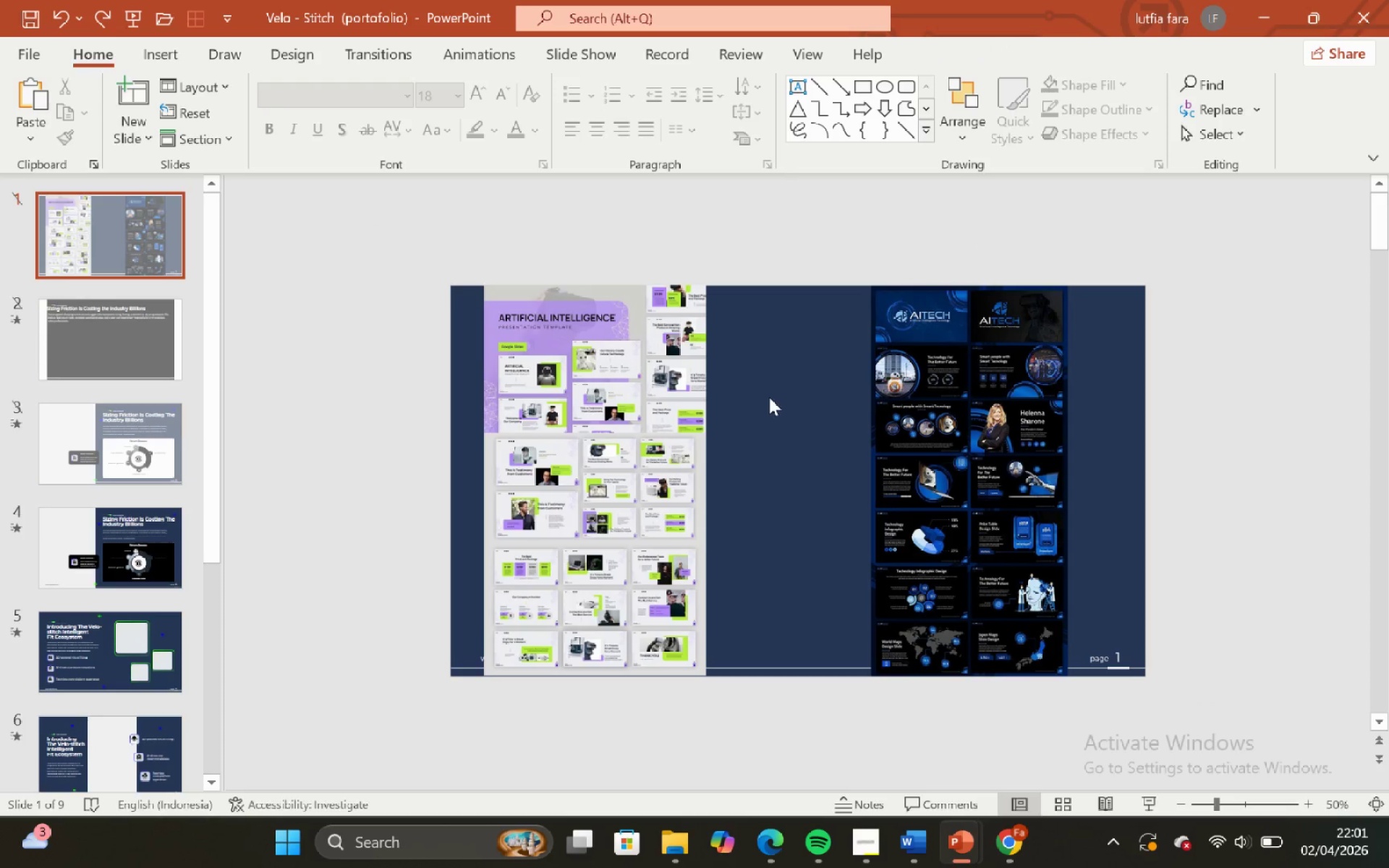 
hold_key(key=ControlLeft, duration=0.75)
hold_key(key=ShiftLeft, duration=0.55)
scroll: coordinate [768, 391], scroll_direction: up, amount: 2.0
 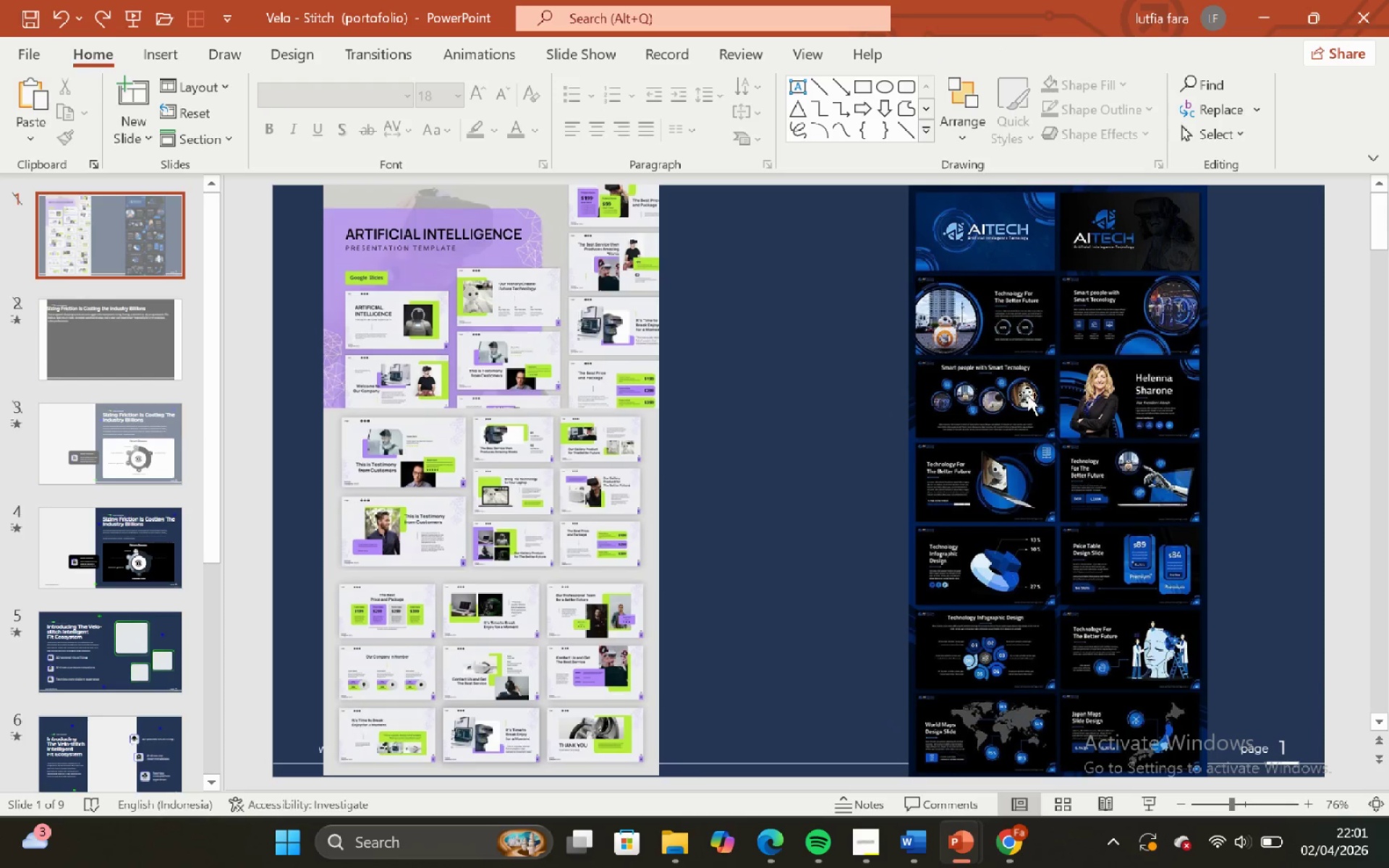 
left_click([1032, 395])
 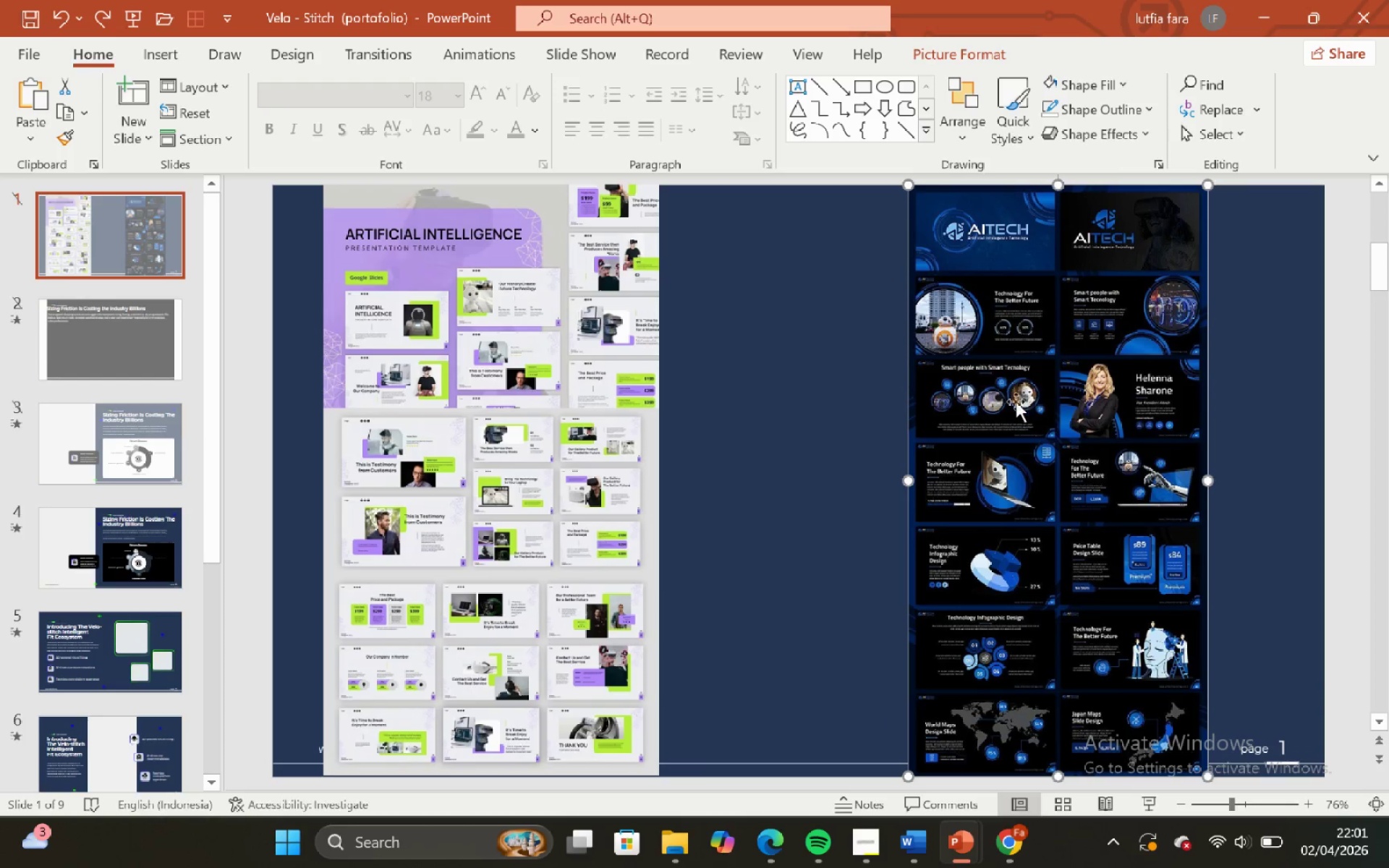 
hold_key(key=ControlLeft, duration=0.86)
hold_key(key=ShiftLeft, duration=0.64)
scroll: coordinate [1015, 401], scroll_direction: up, amount: 1.0
 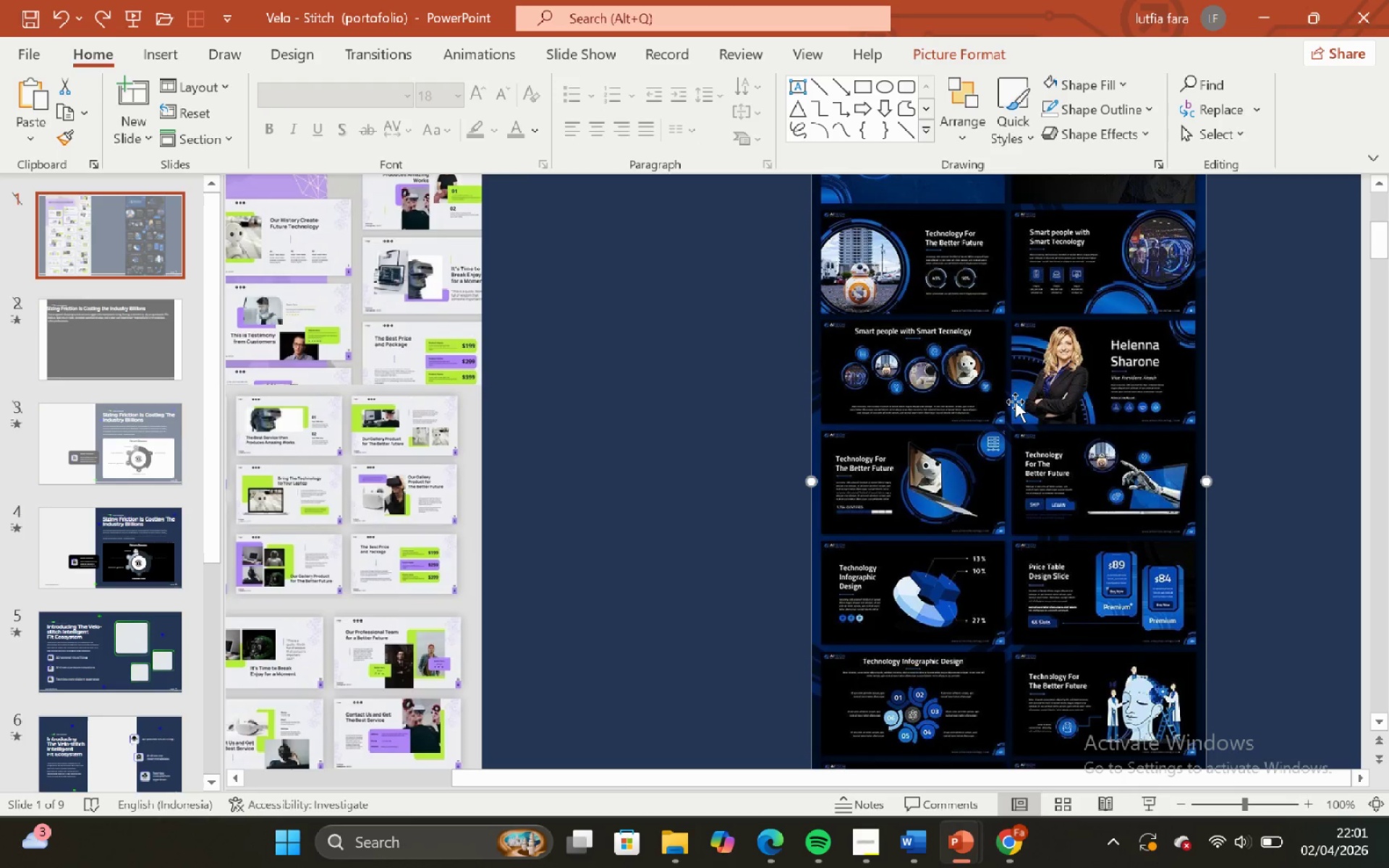 
hold_key(key=ShiftLeft, duration=1.06)
hold_key(key=ControlLeft, duration=0.83)
scroll: coordinate [1014, 404], scroll_direction: none, amount: 0.0
 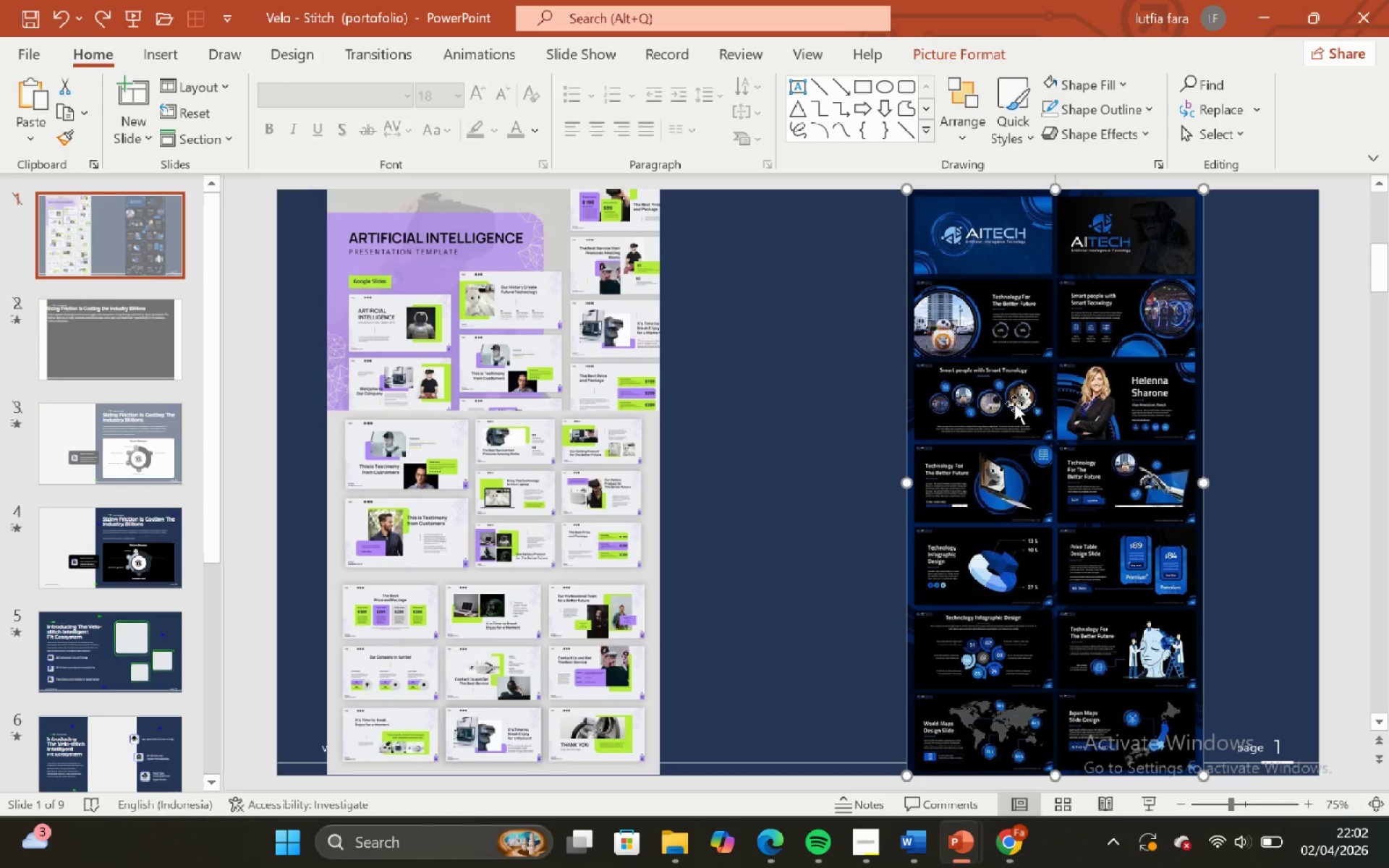 
hold_key(key=ControlLeft, duration=0.77)
hold_key(key=ShiftLeft, duration=0.59)
scroll: coordinate [1014, 404], scroll_direction: down, amount: 1.0
 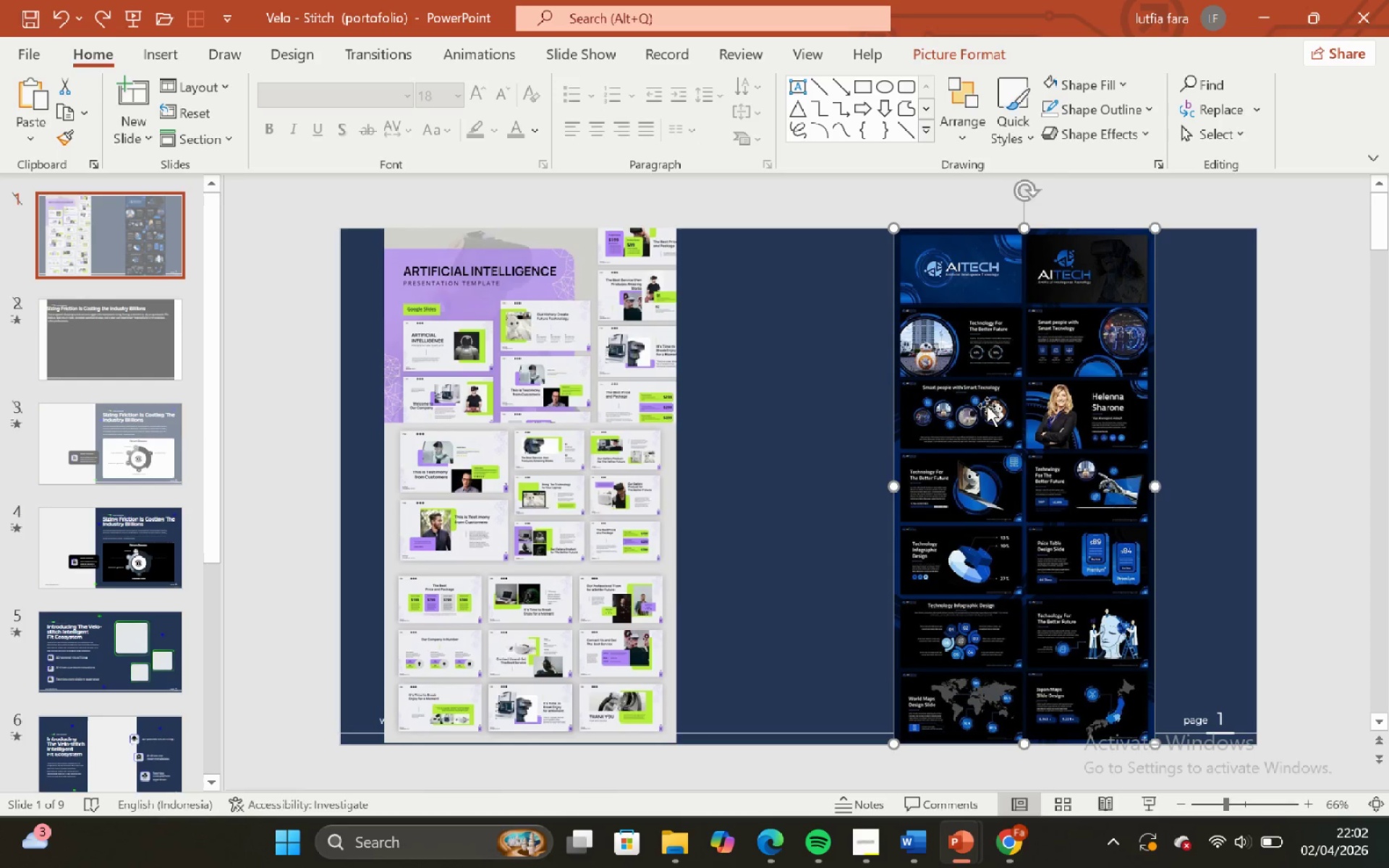 
left_click([745, 408])
 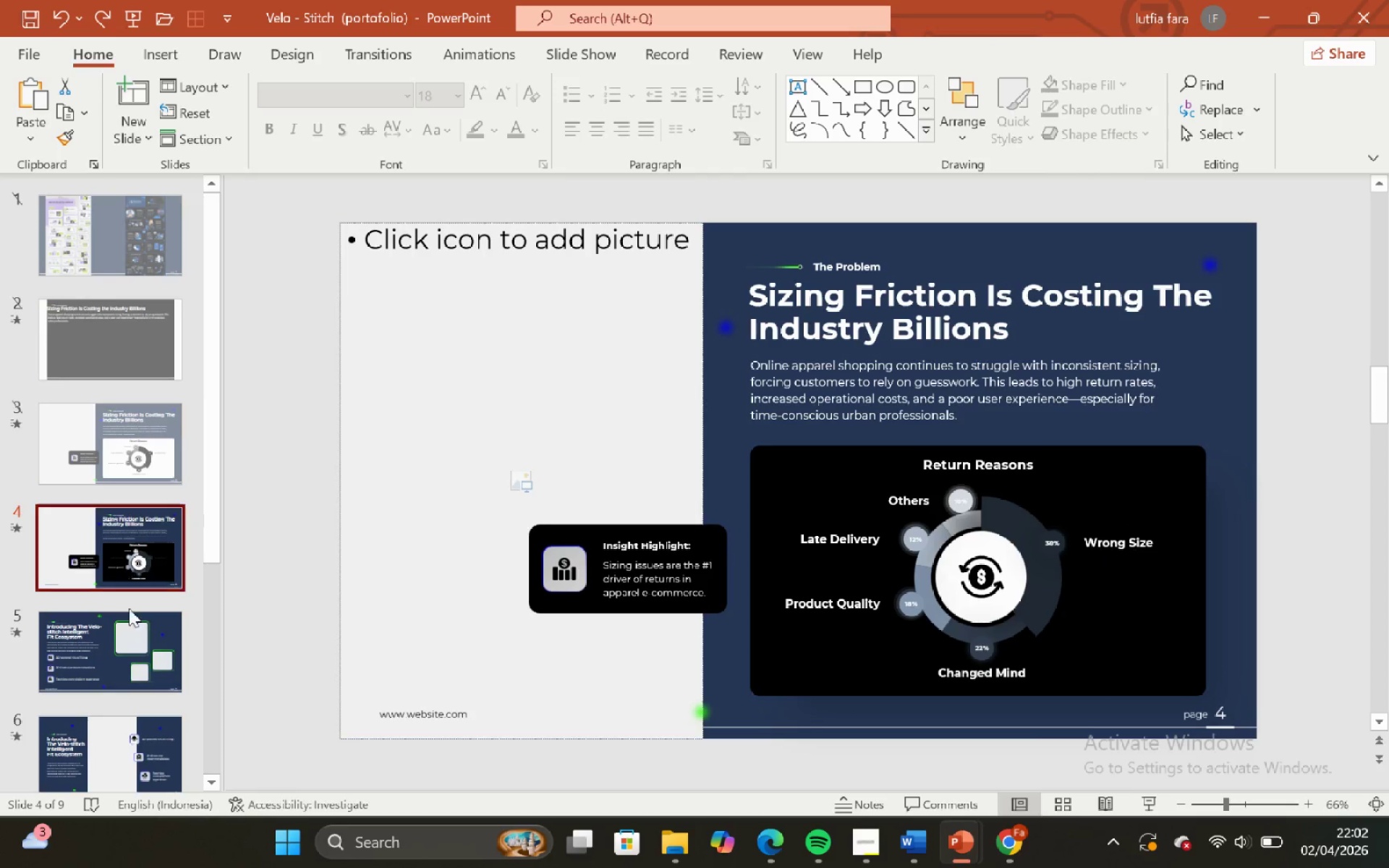 
scroll: coordinate [143, 631], scroll_direction: down, amount: 3.0
 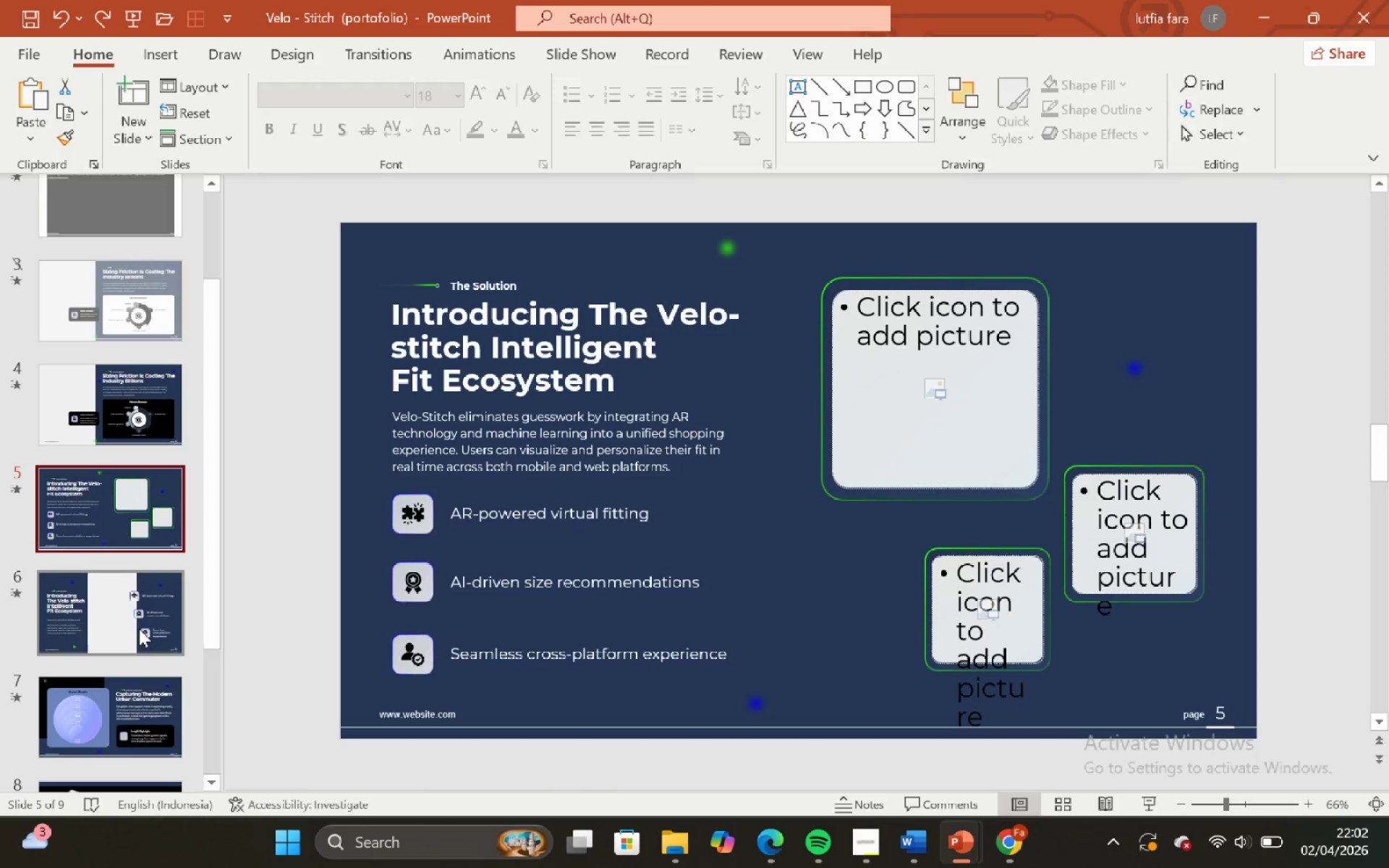 
left_click([127, 609])
 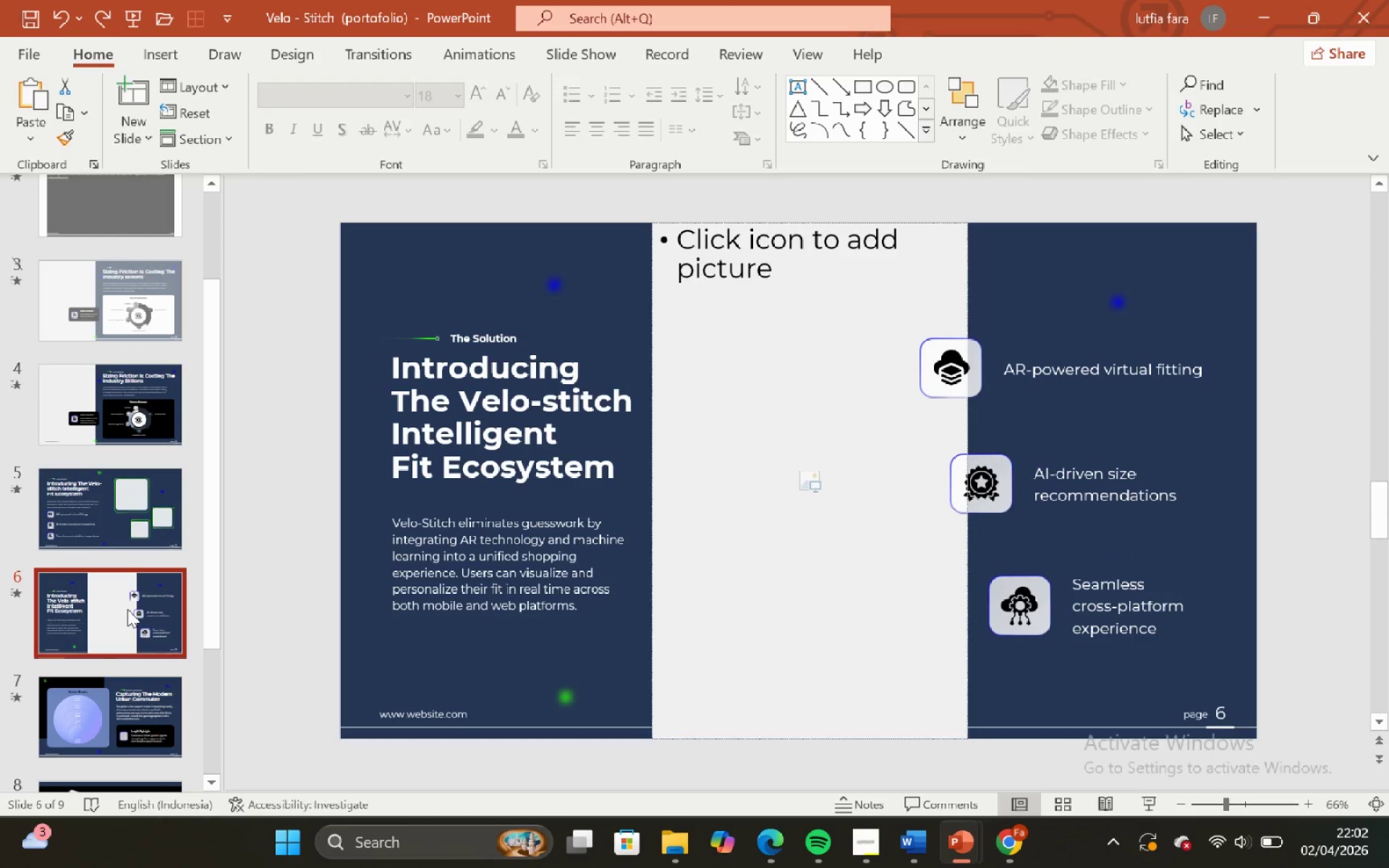 
scroll: coordinate [127, 609], scroll_direction: down, amount: 2.0
 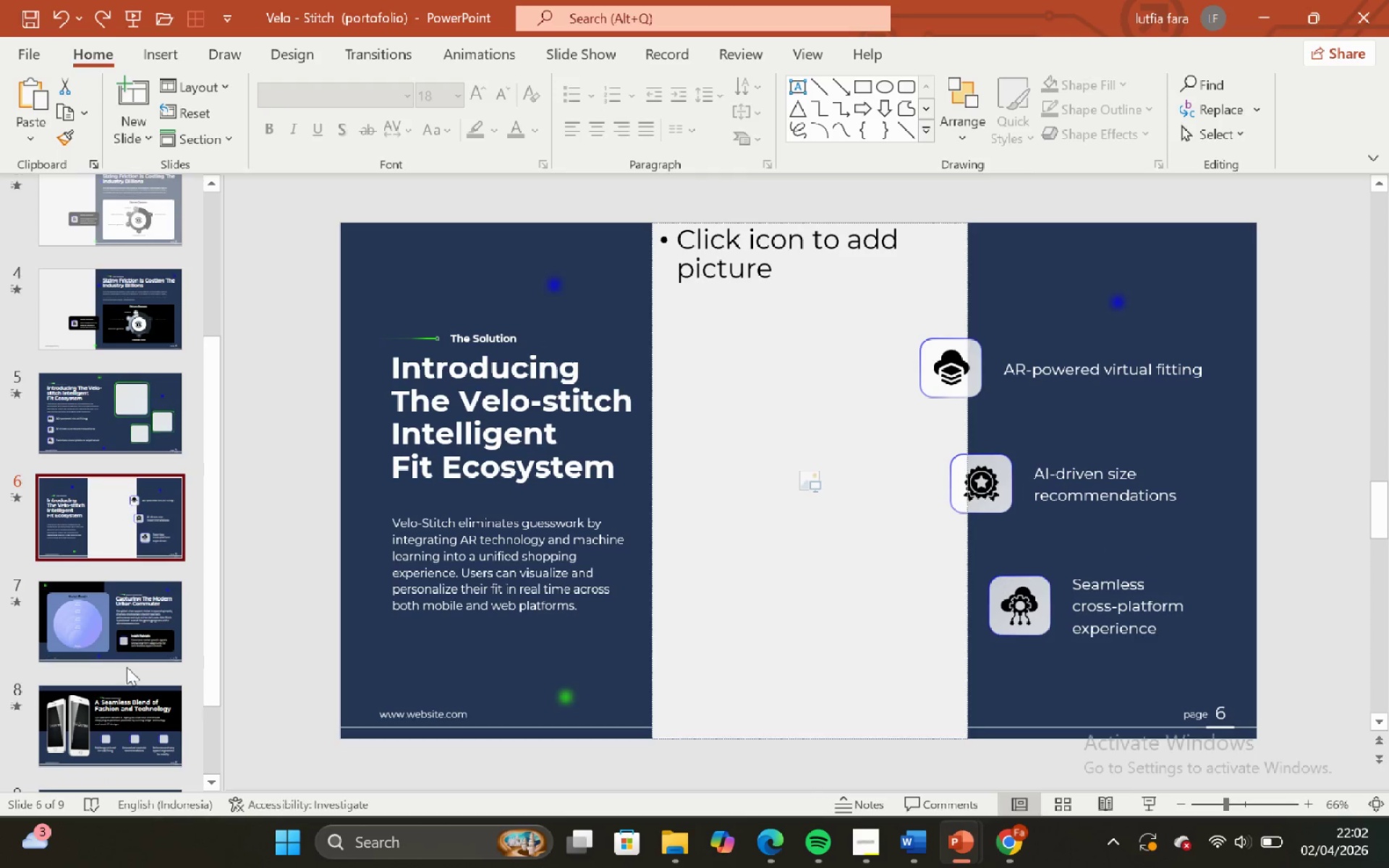 
left_click([124, 645])
 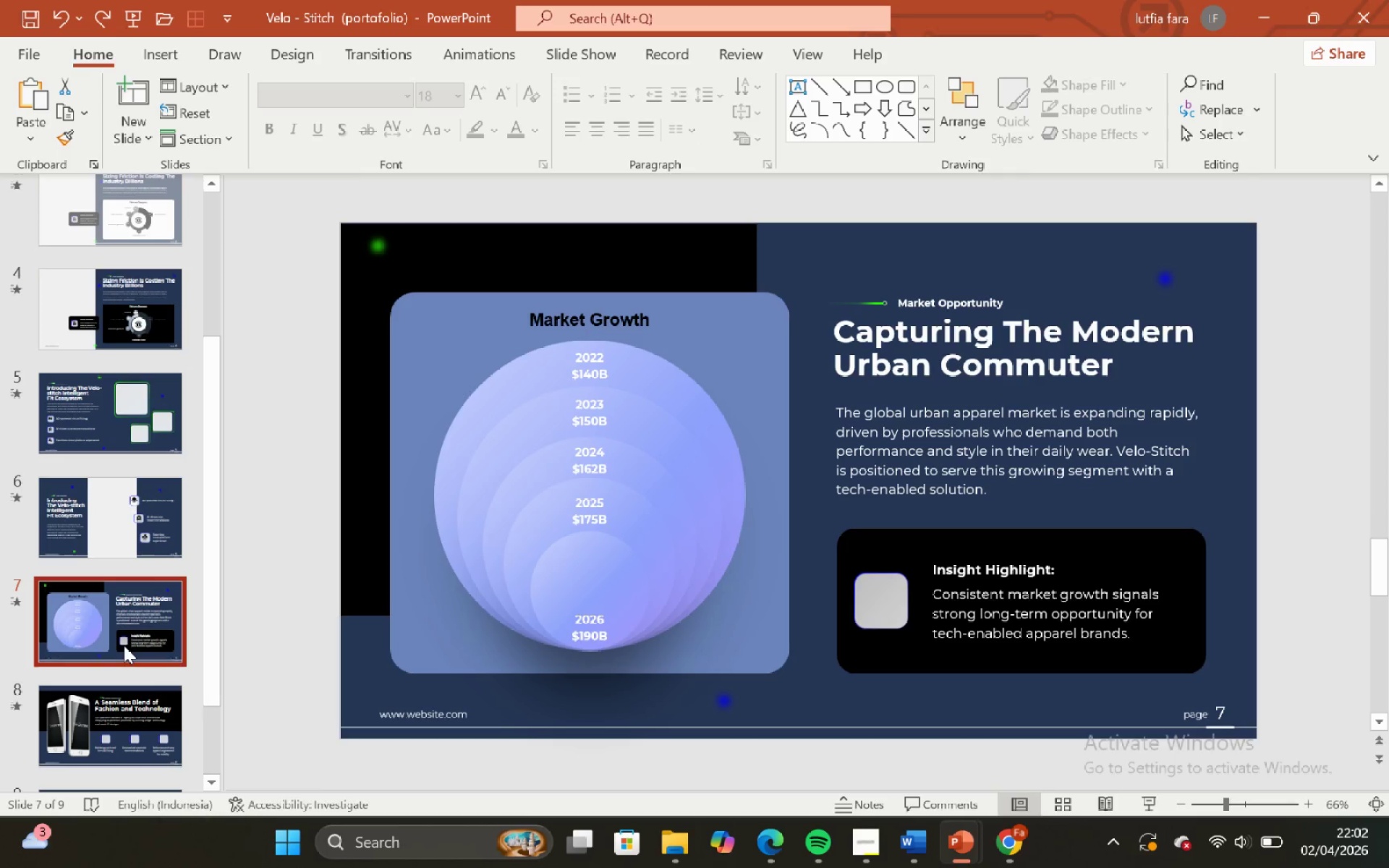 
scroll: coordinate [124, 645], scroll_direction: down, amount: 3.0
 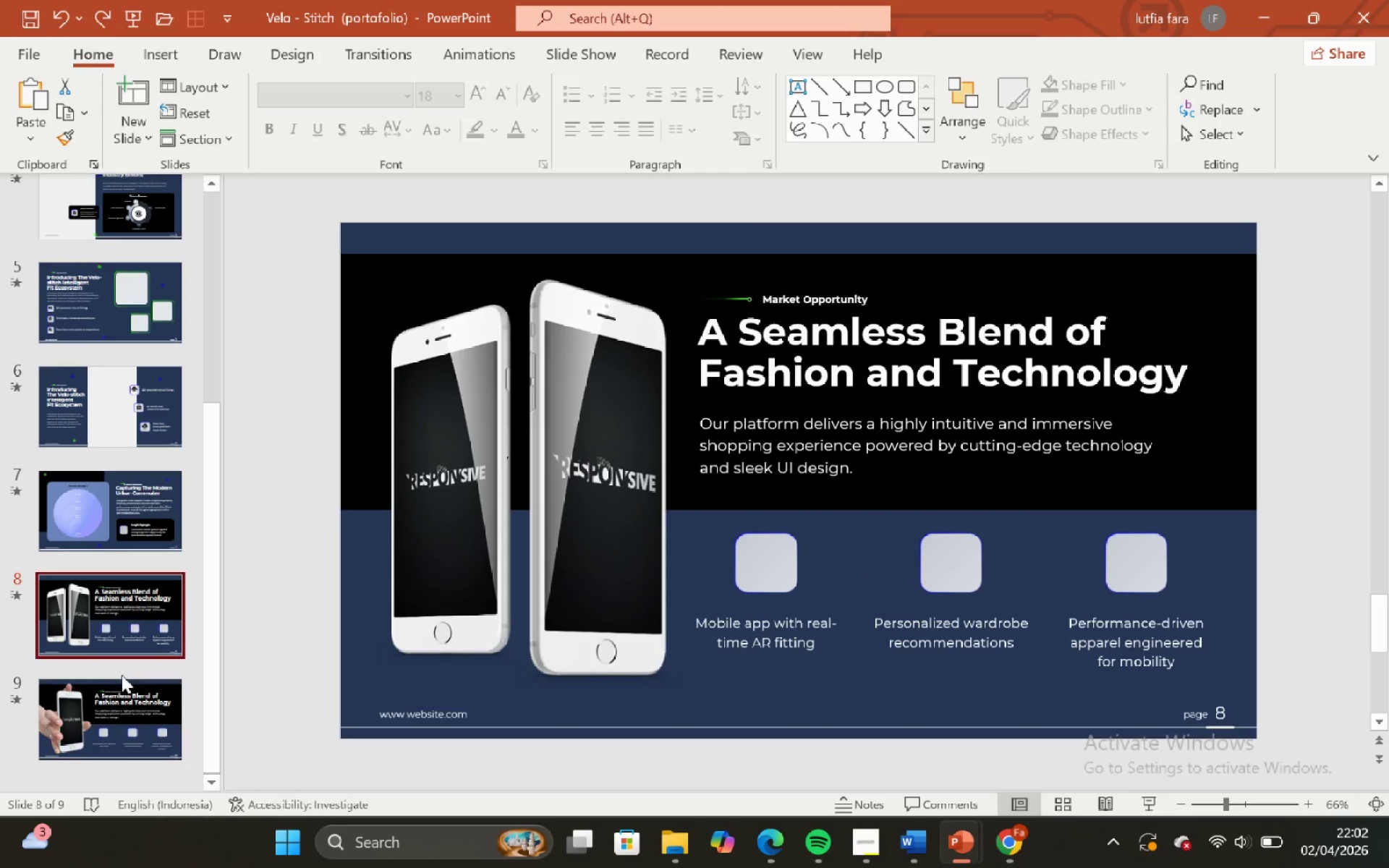 
left_click([128, 731])
 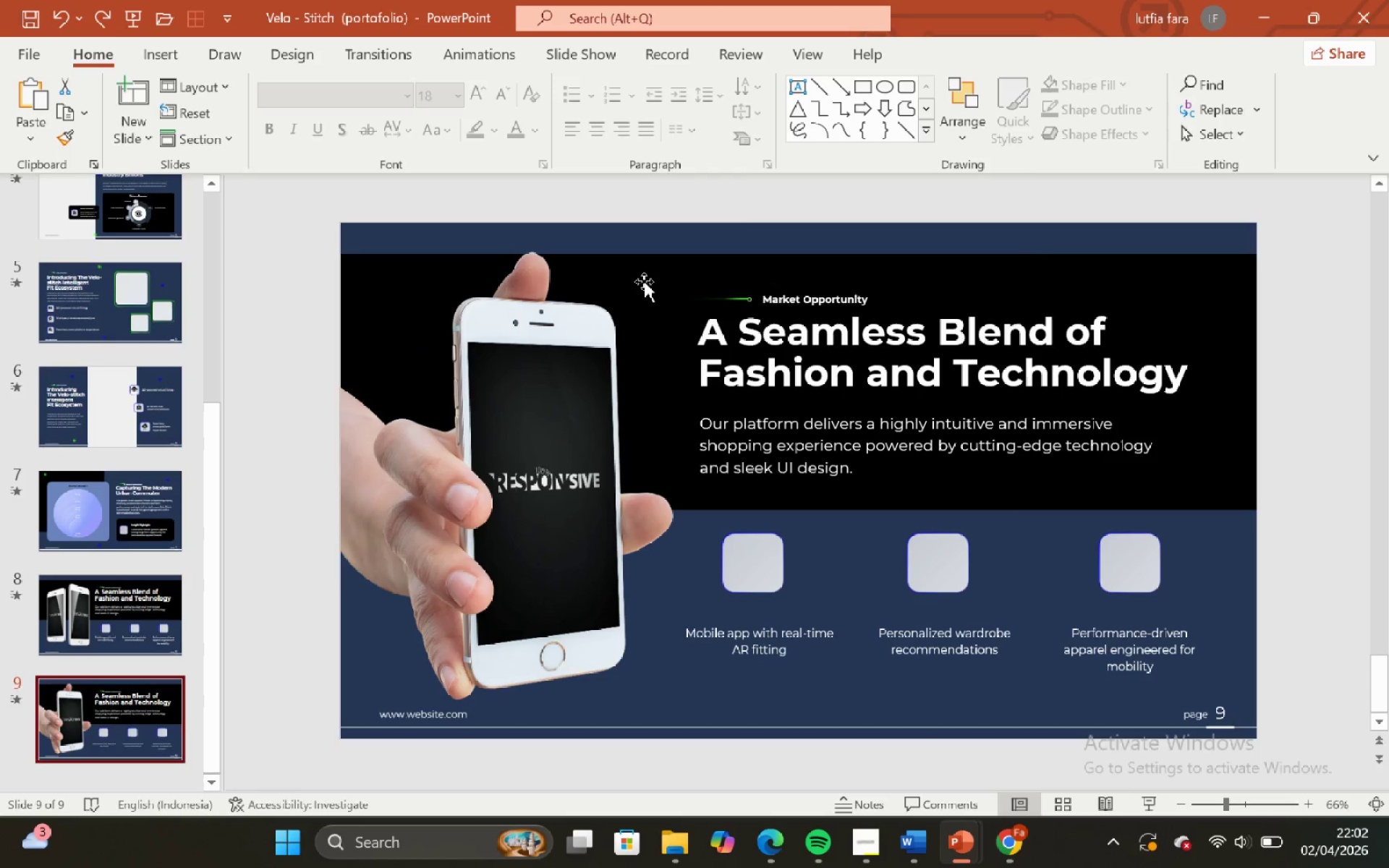 
left_click([636, 267])
 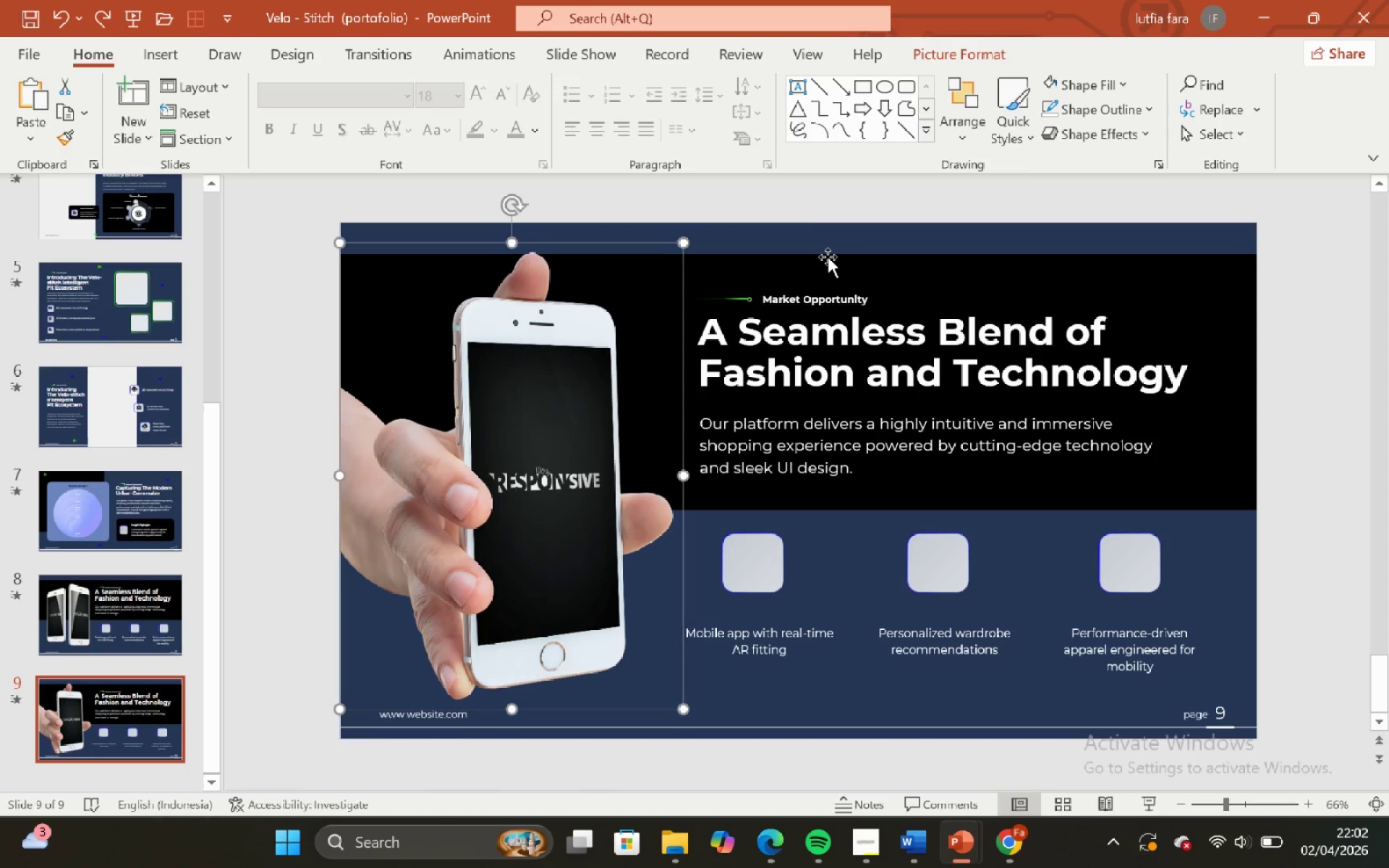 
left_click([828, 257])
 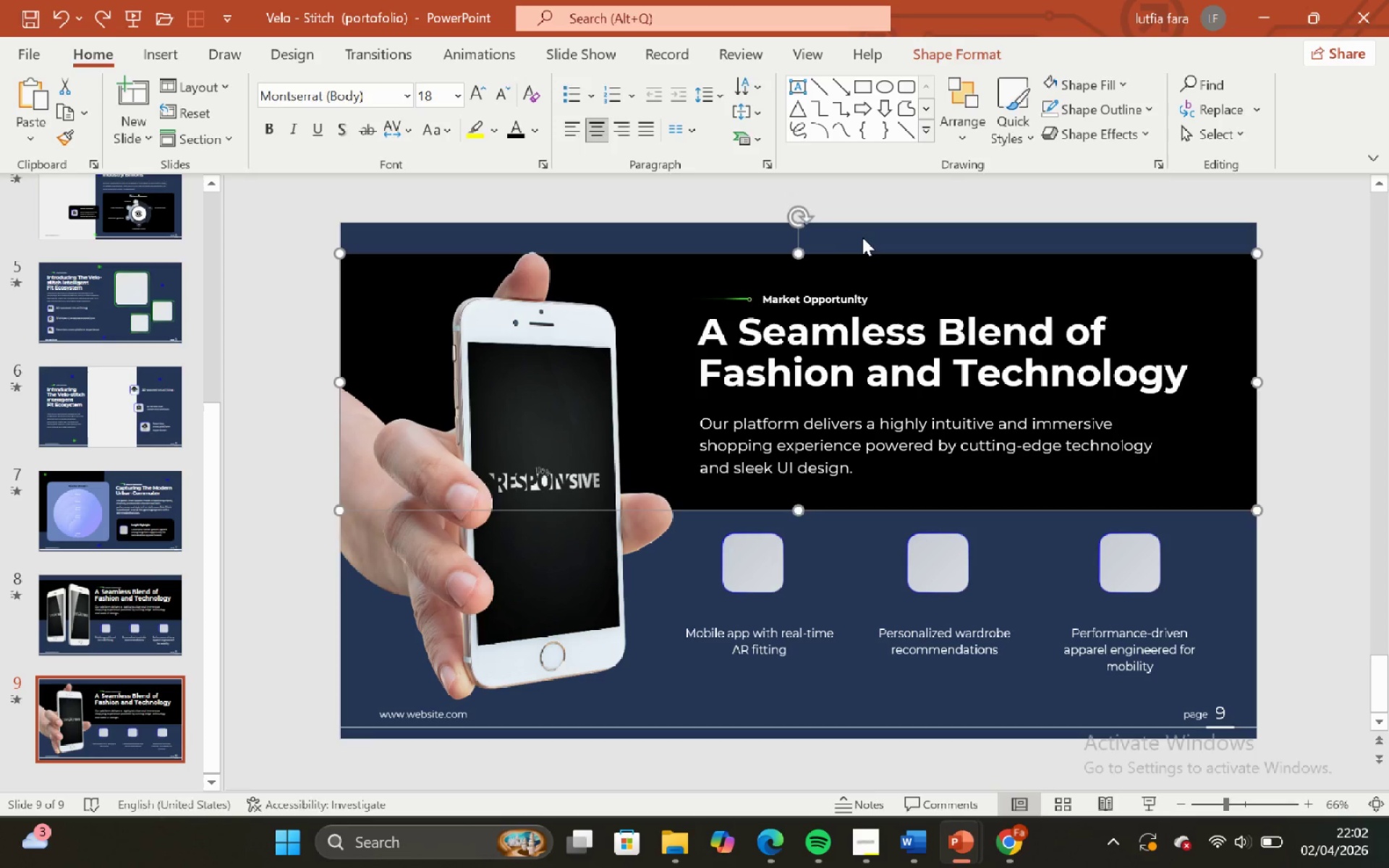 
left_click([862, 237])
 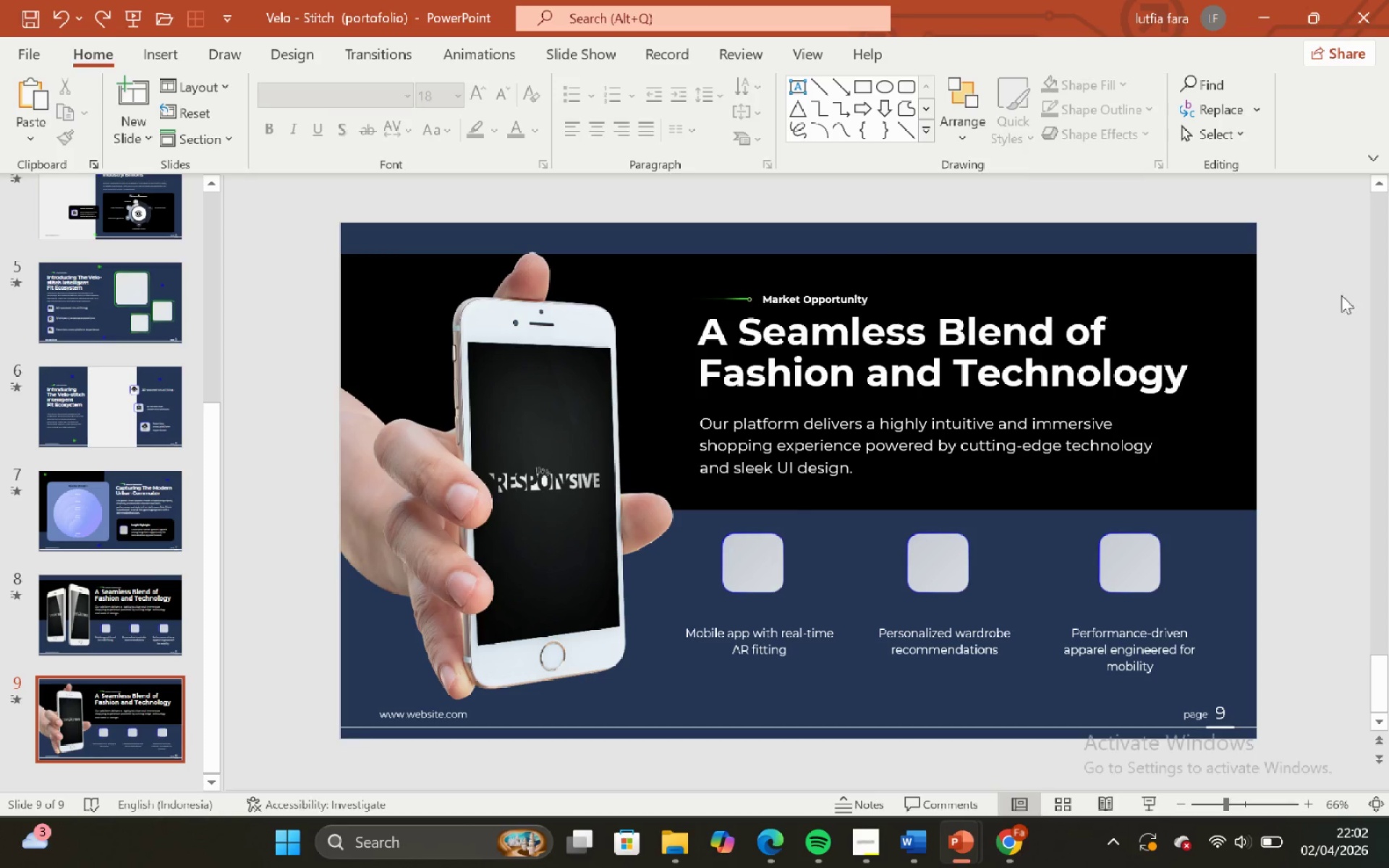 
left_click_drag(start_coordinate=[1301, 261], to_coordinate=[1209, 303])
 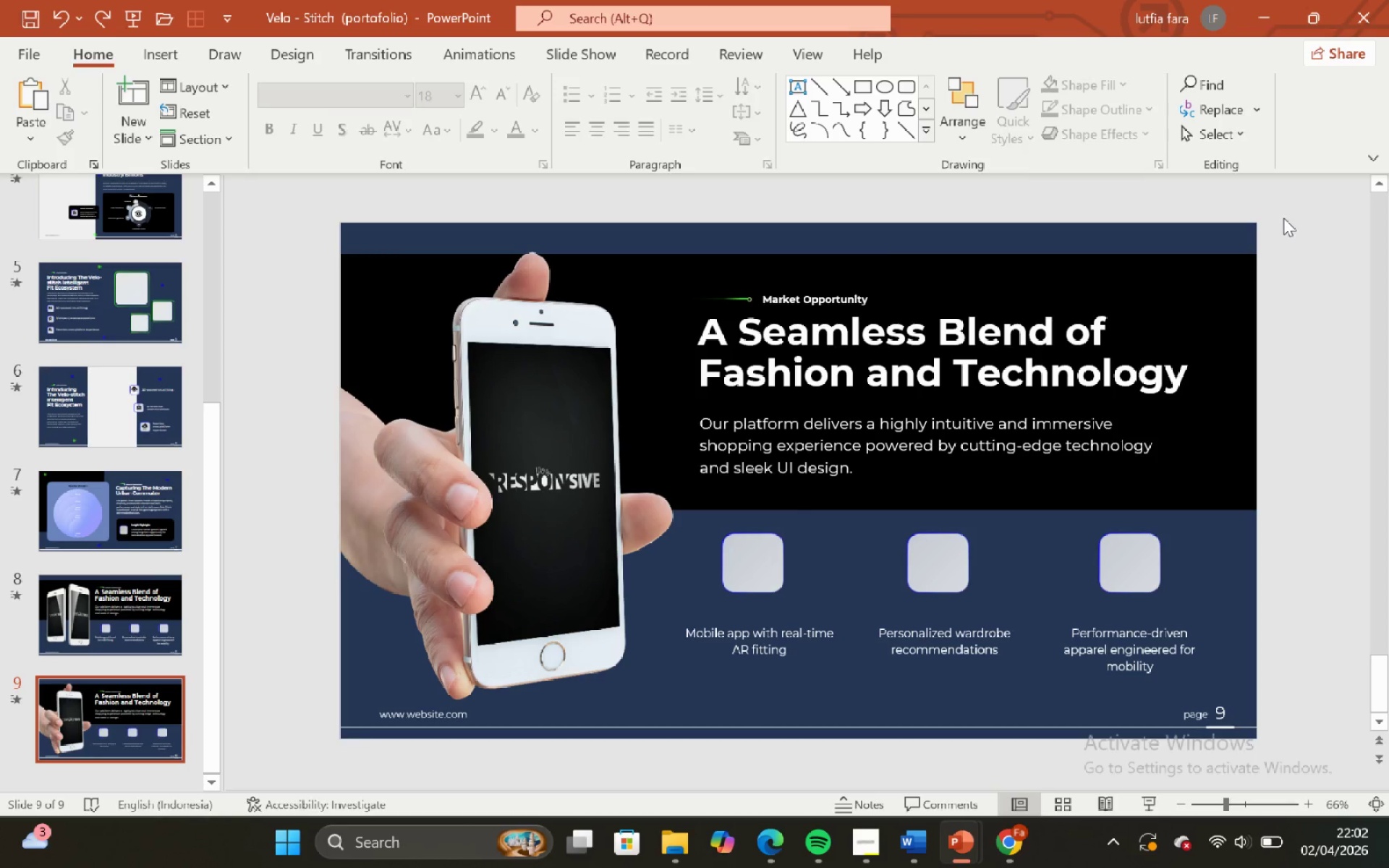 
left_click_drag(start_coordinate=[1286, 217], to_coordinate=[676, 516])
 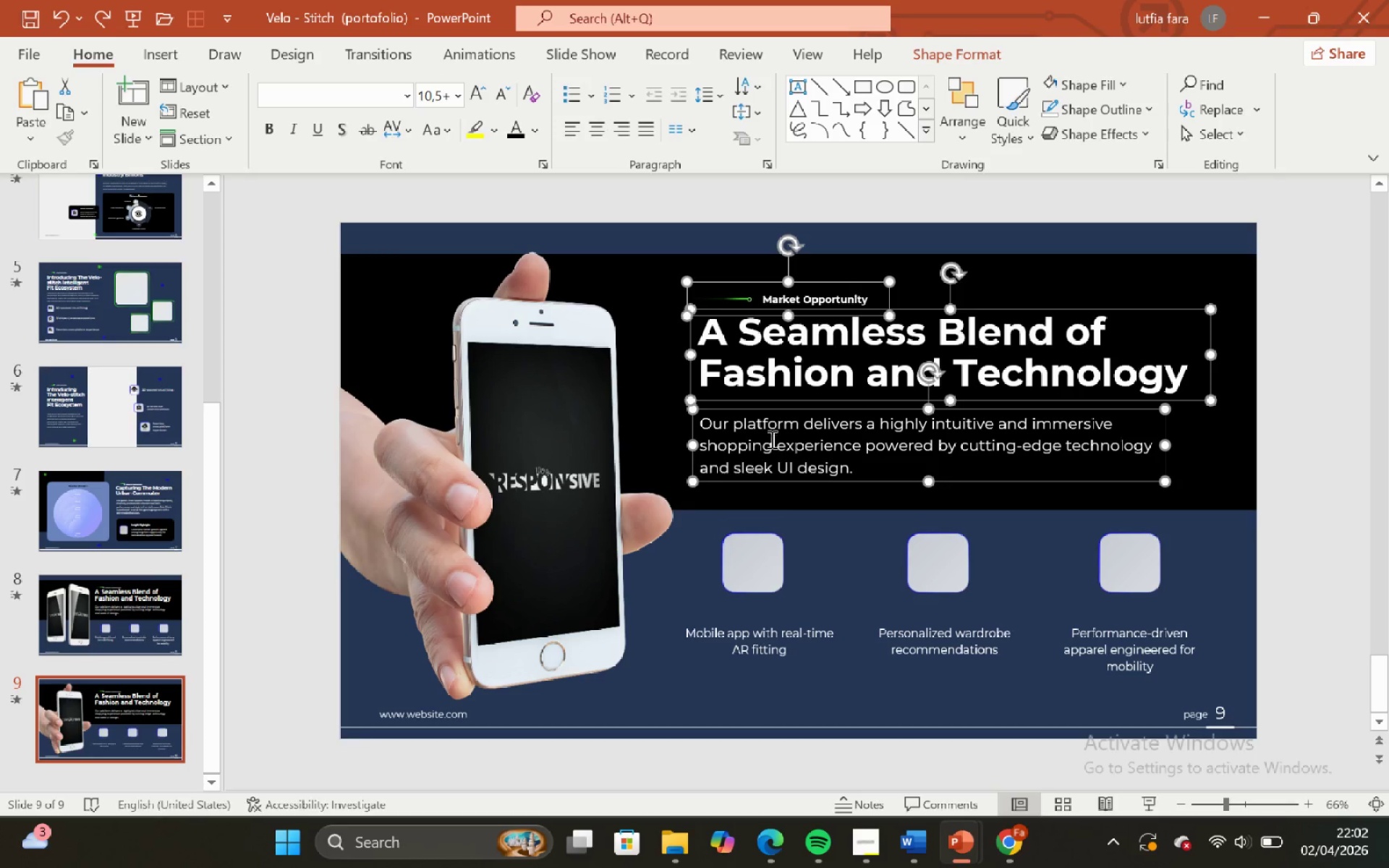 
key(Control+G)
 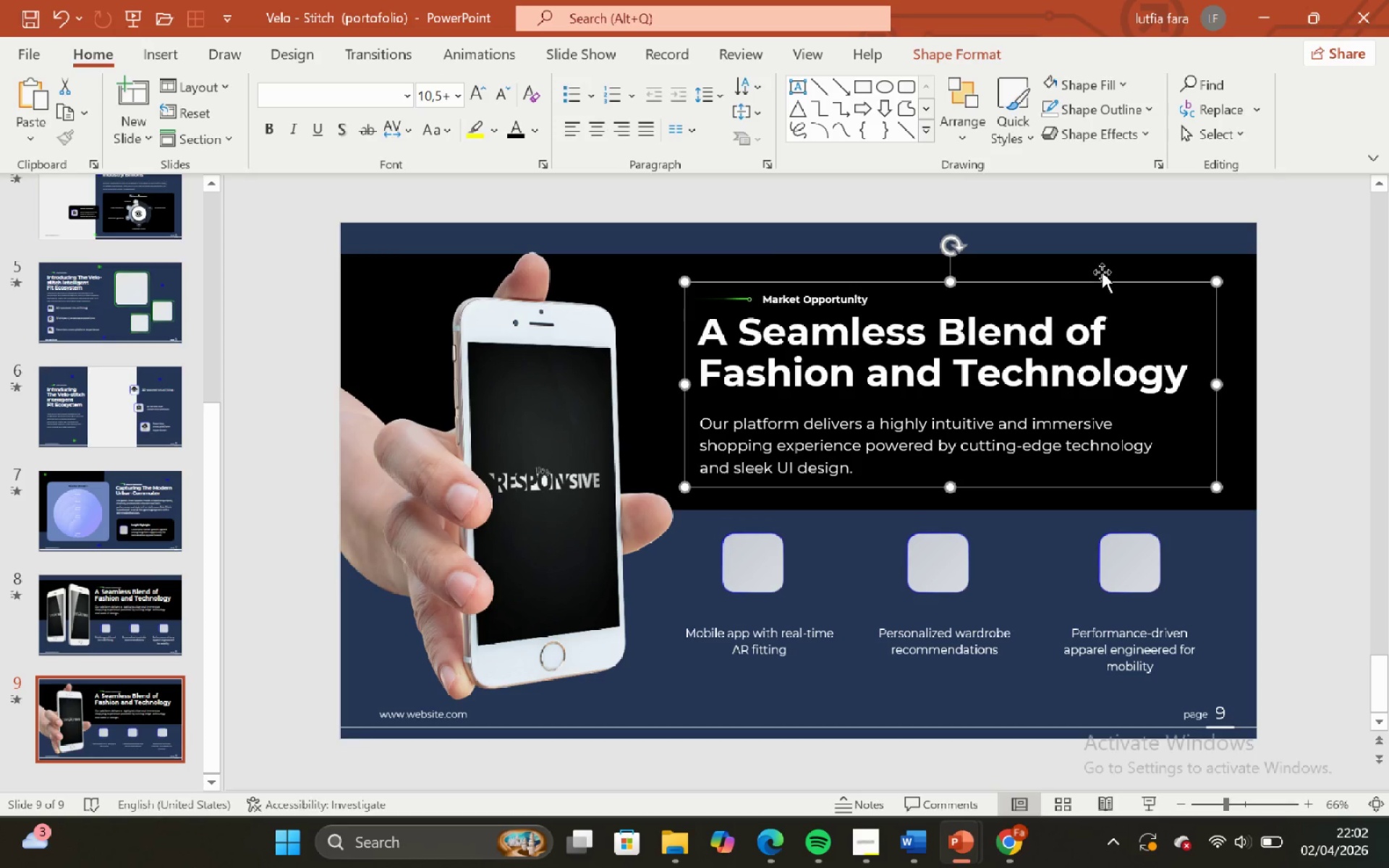 
hold_key(key=ShiftLeft, duration=0.55)
left_click([1100, 266])
 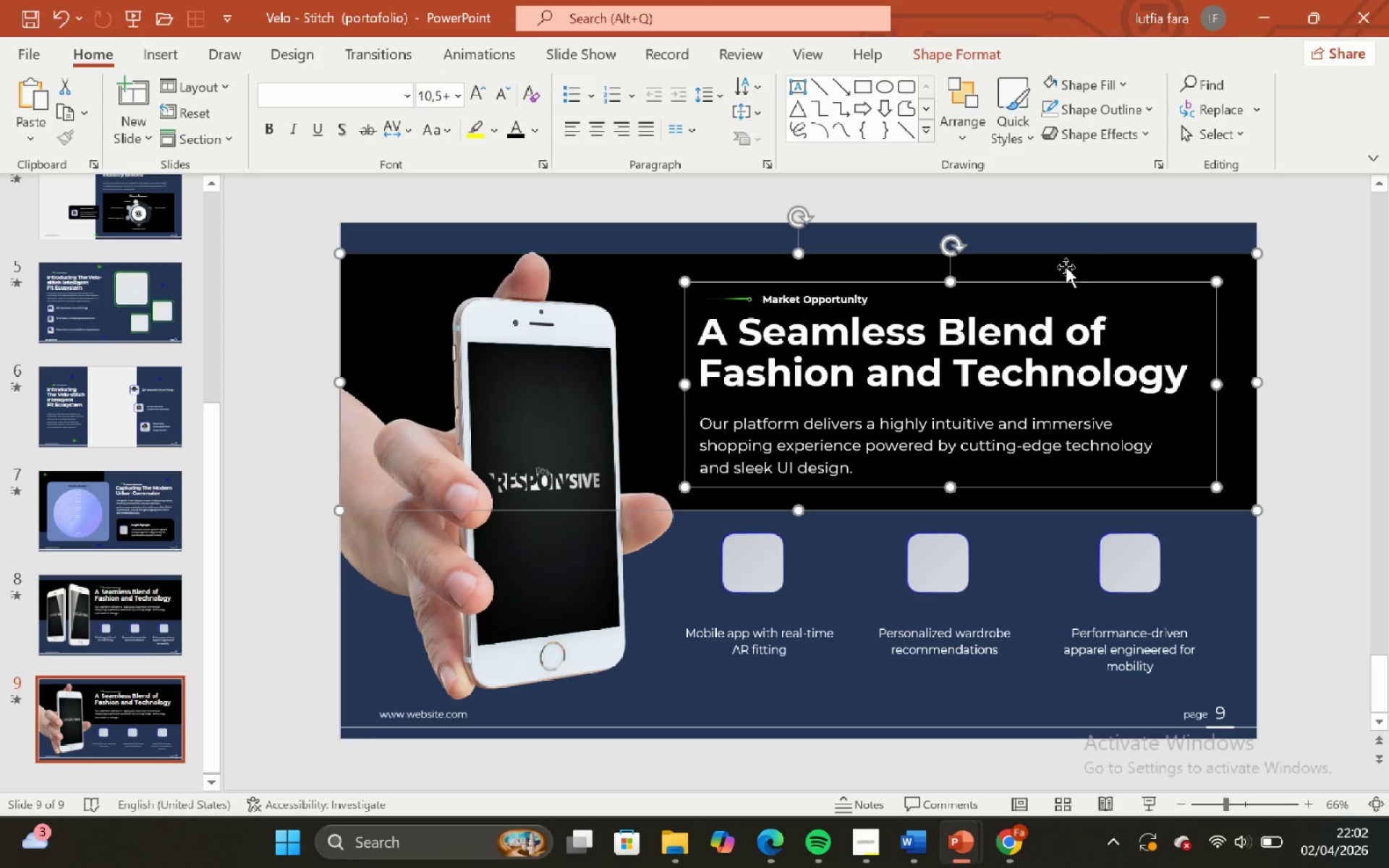 
hold_key(key=ShiftLeft, duration=5.62)
left_click([1215, 242])
 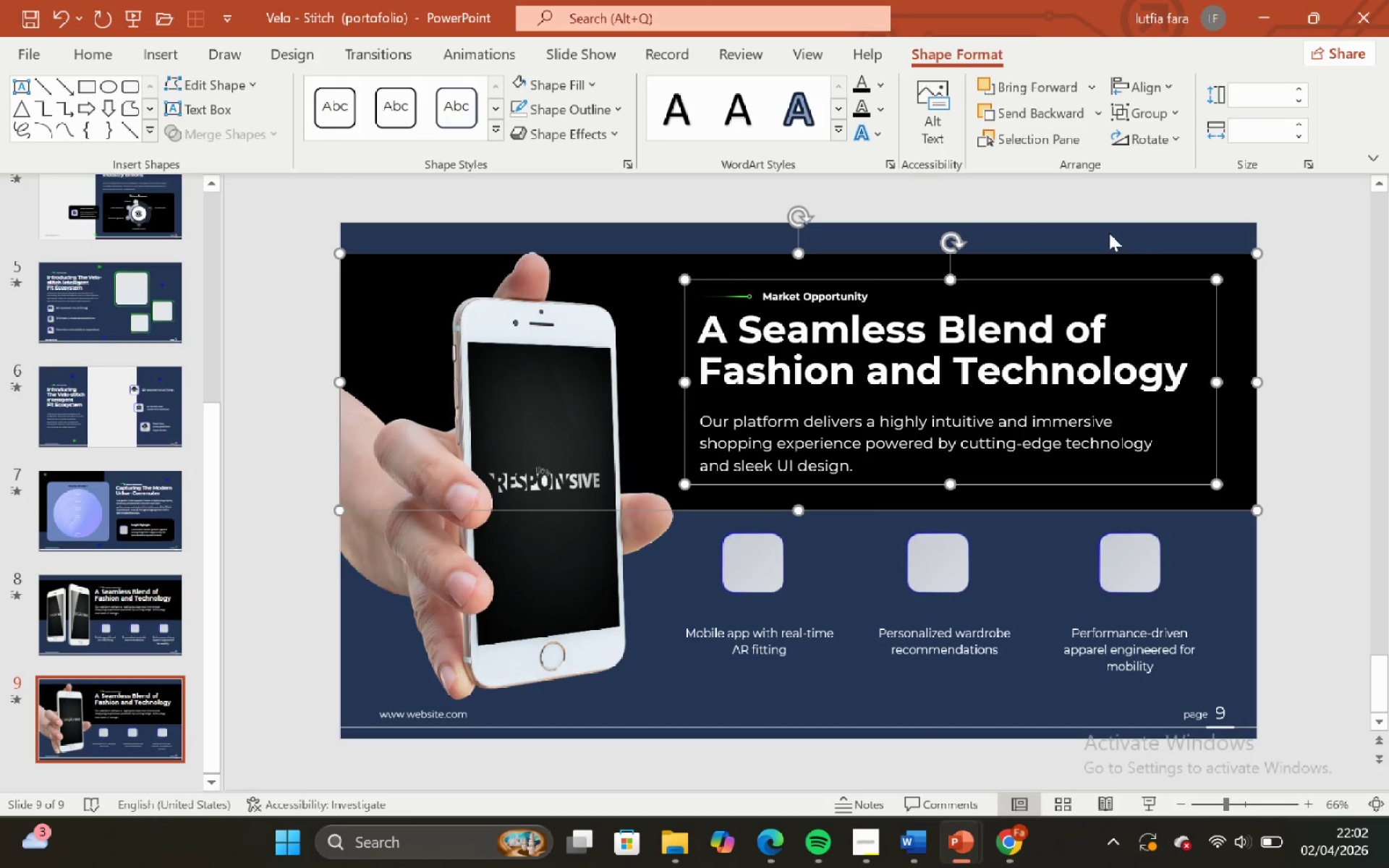 
left_click([1106, 229])
 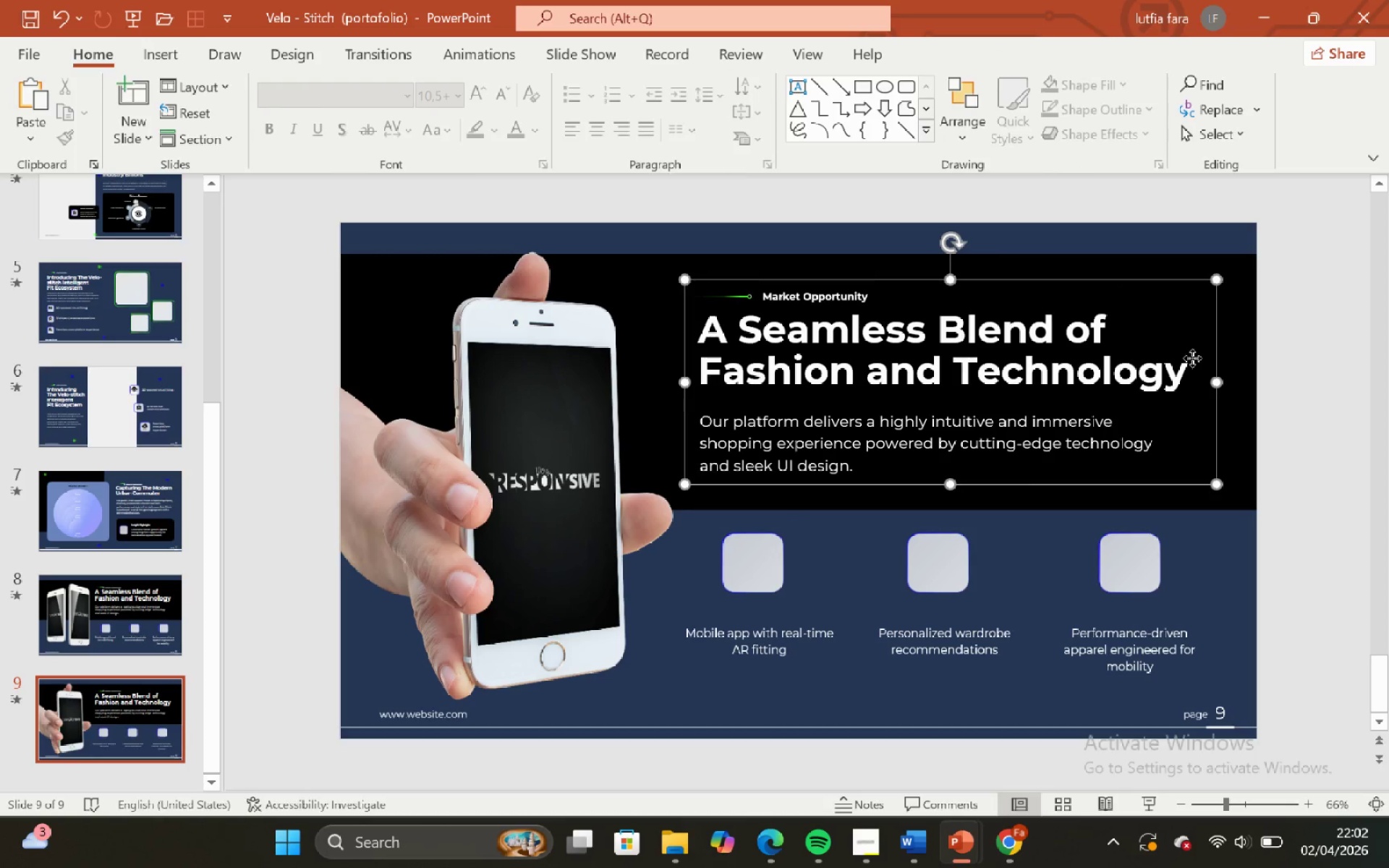 
key(Control+Shift+G)
 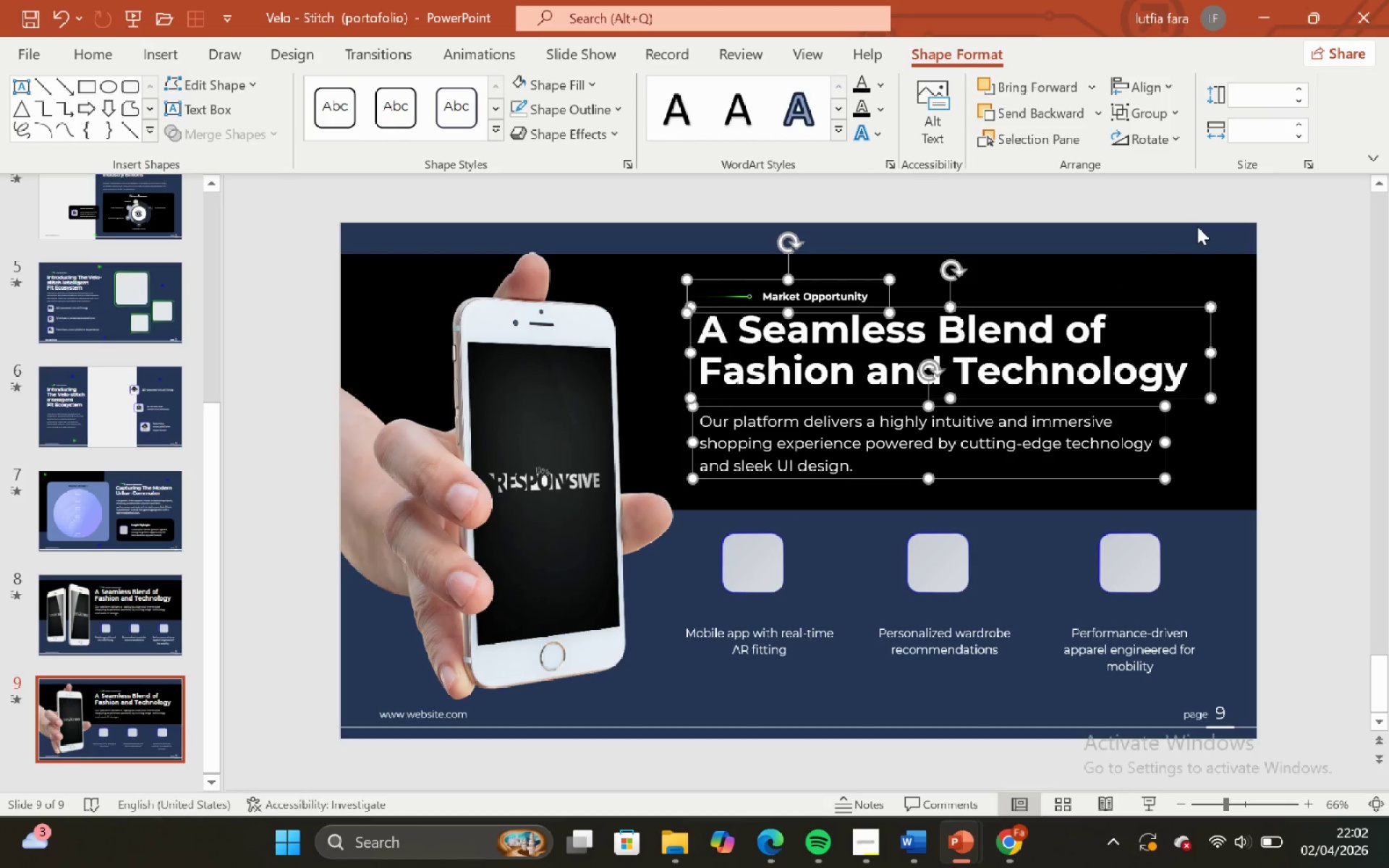 
left_click([1201, 236])
 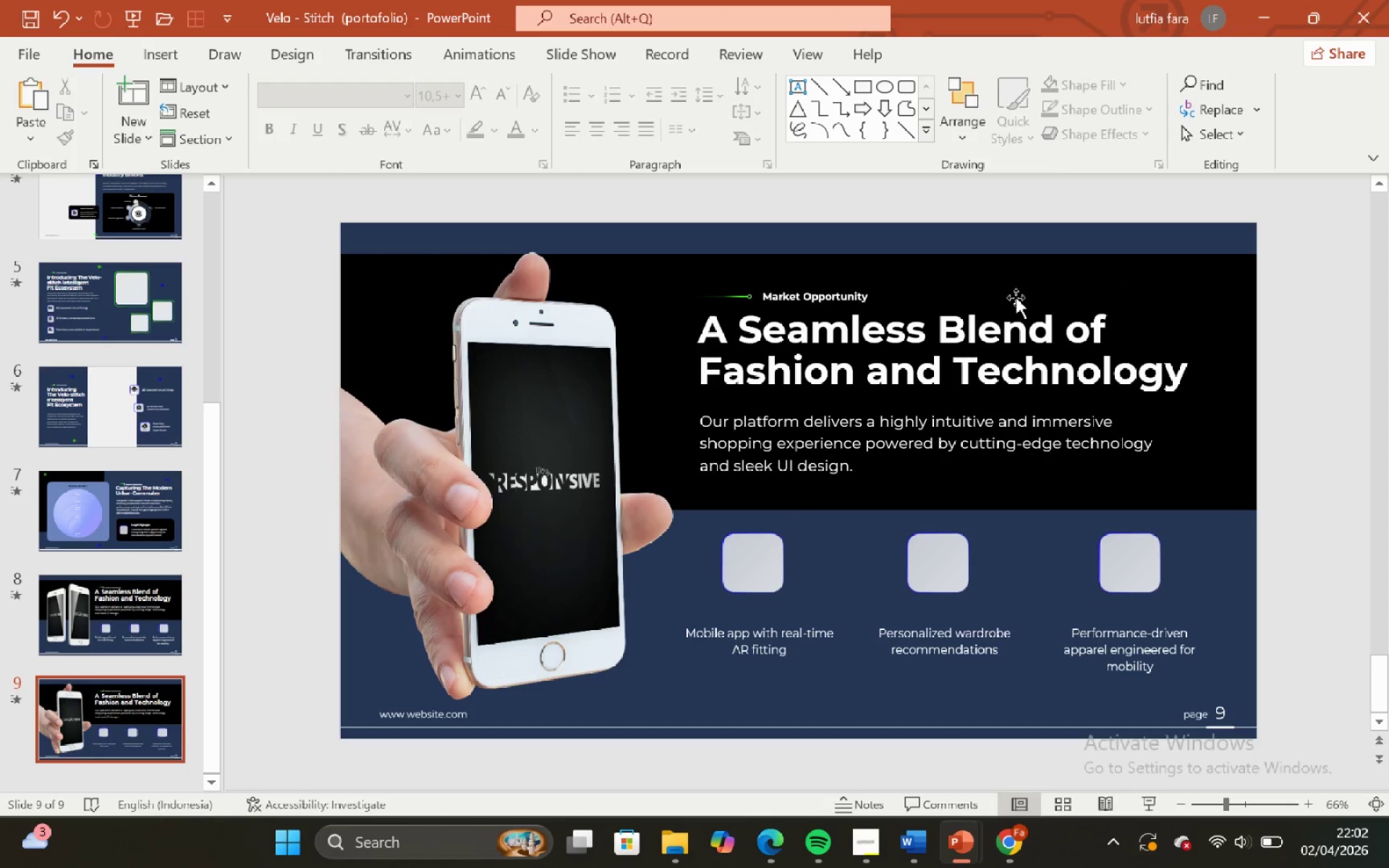 
left_click([1024, 318])
 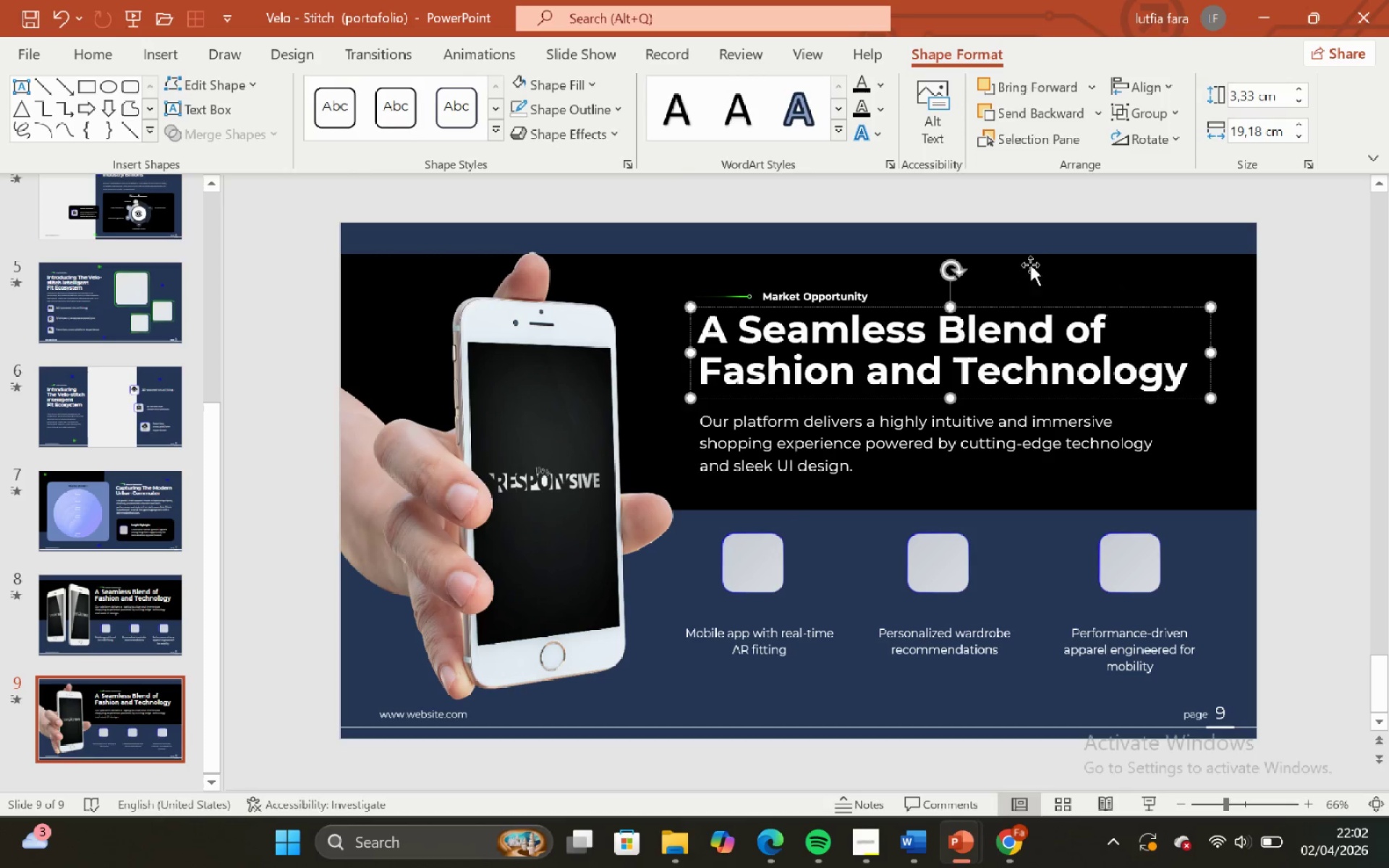 
left_click([1010, 234])
 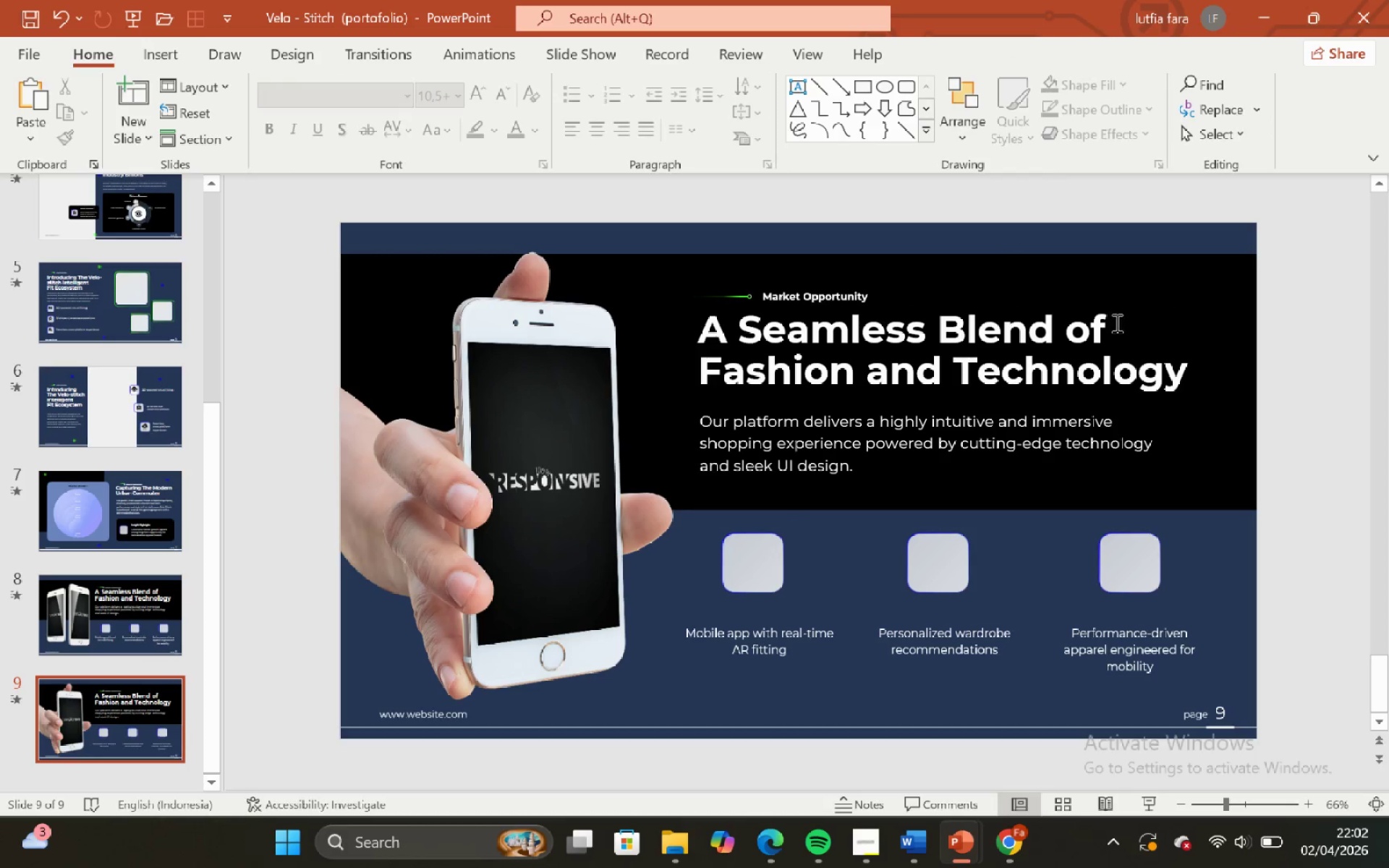 
left_click([1118, 324])
 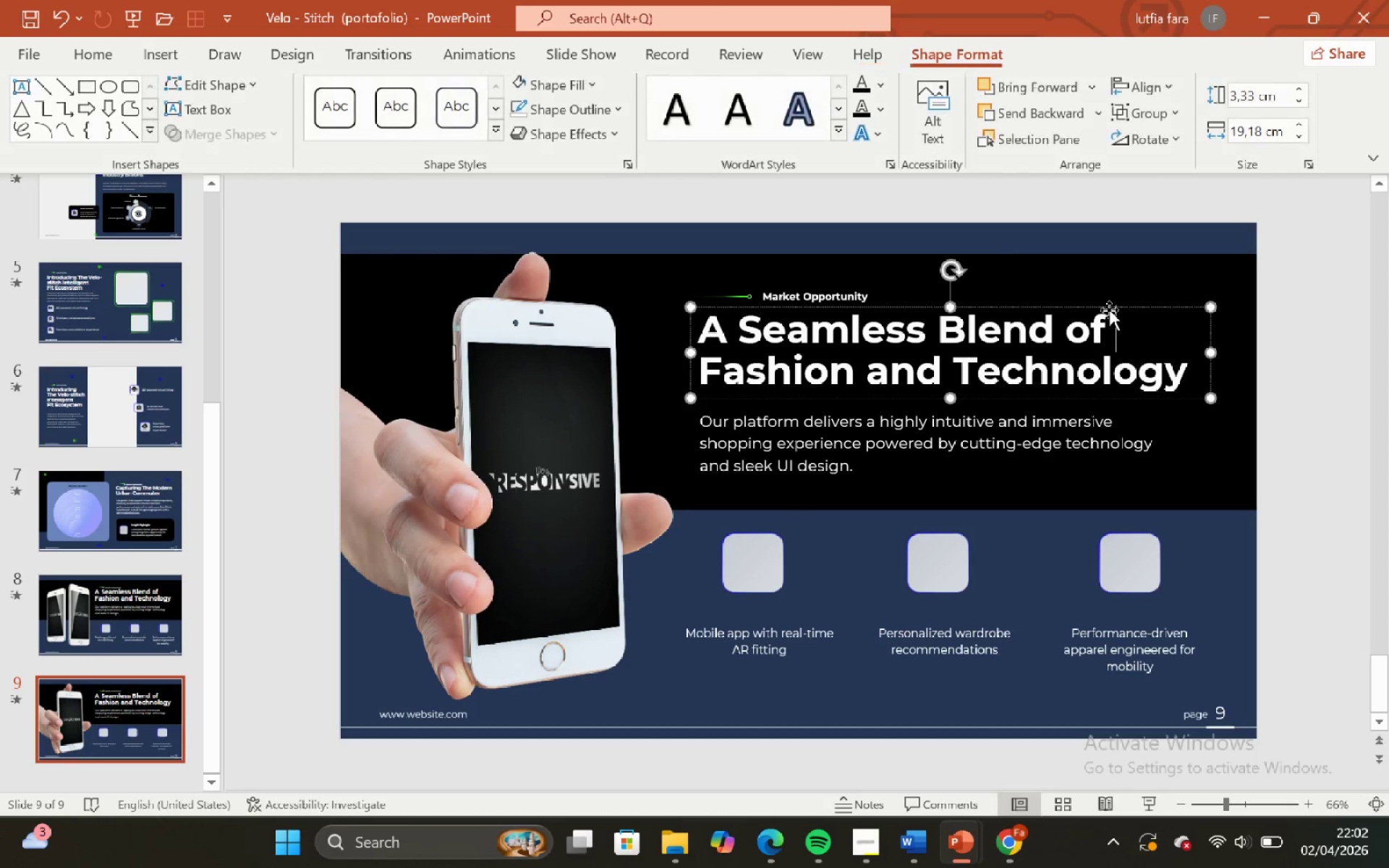 
left_click([1109, 310])
 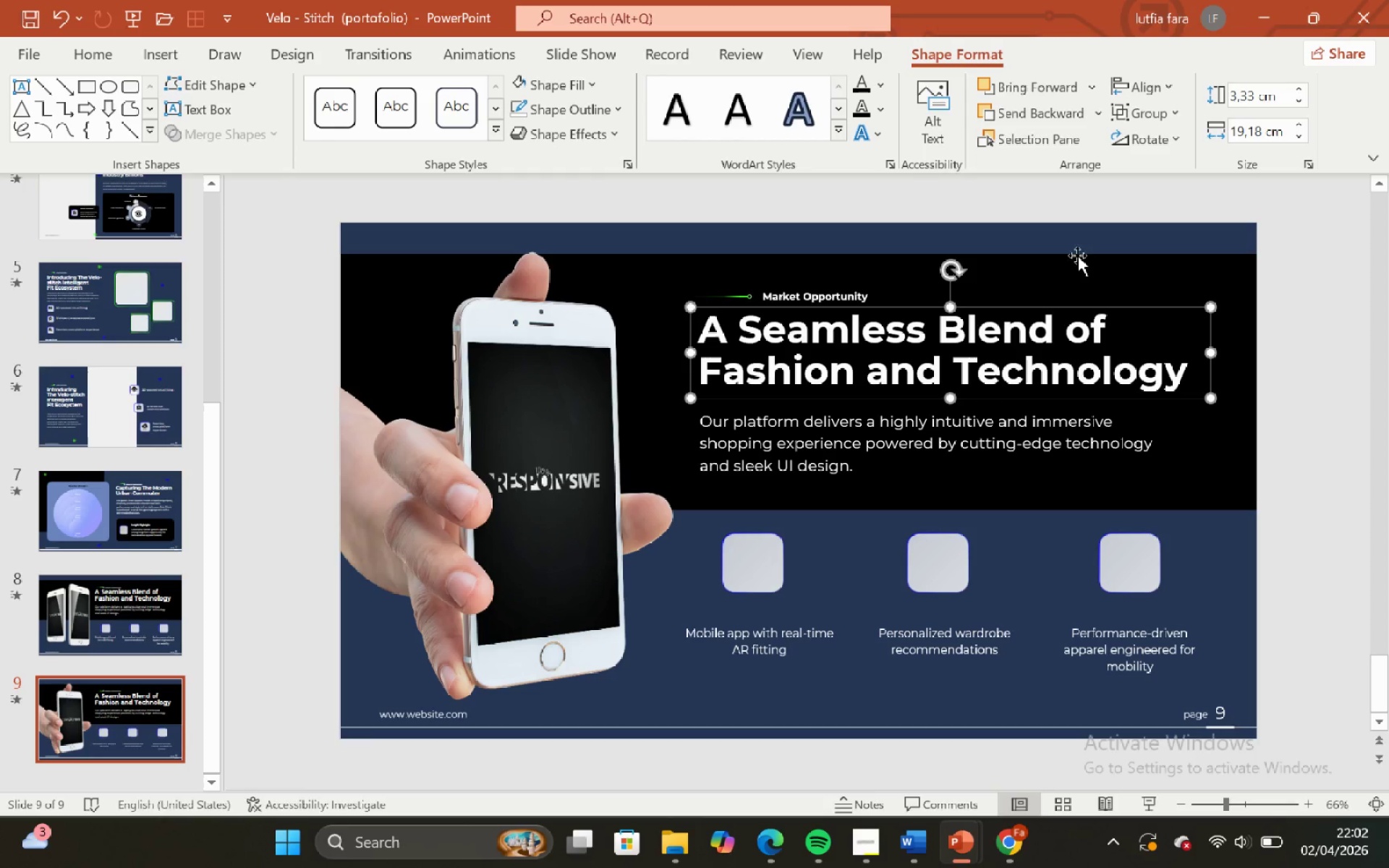 
left_click([1068, 233])
 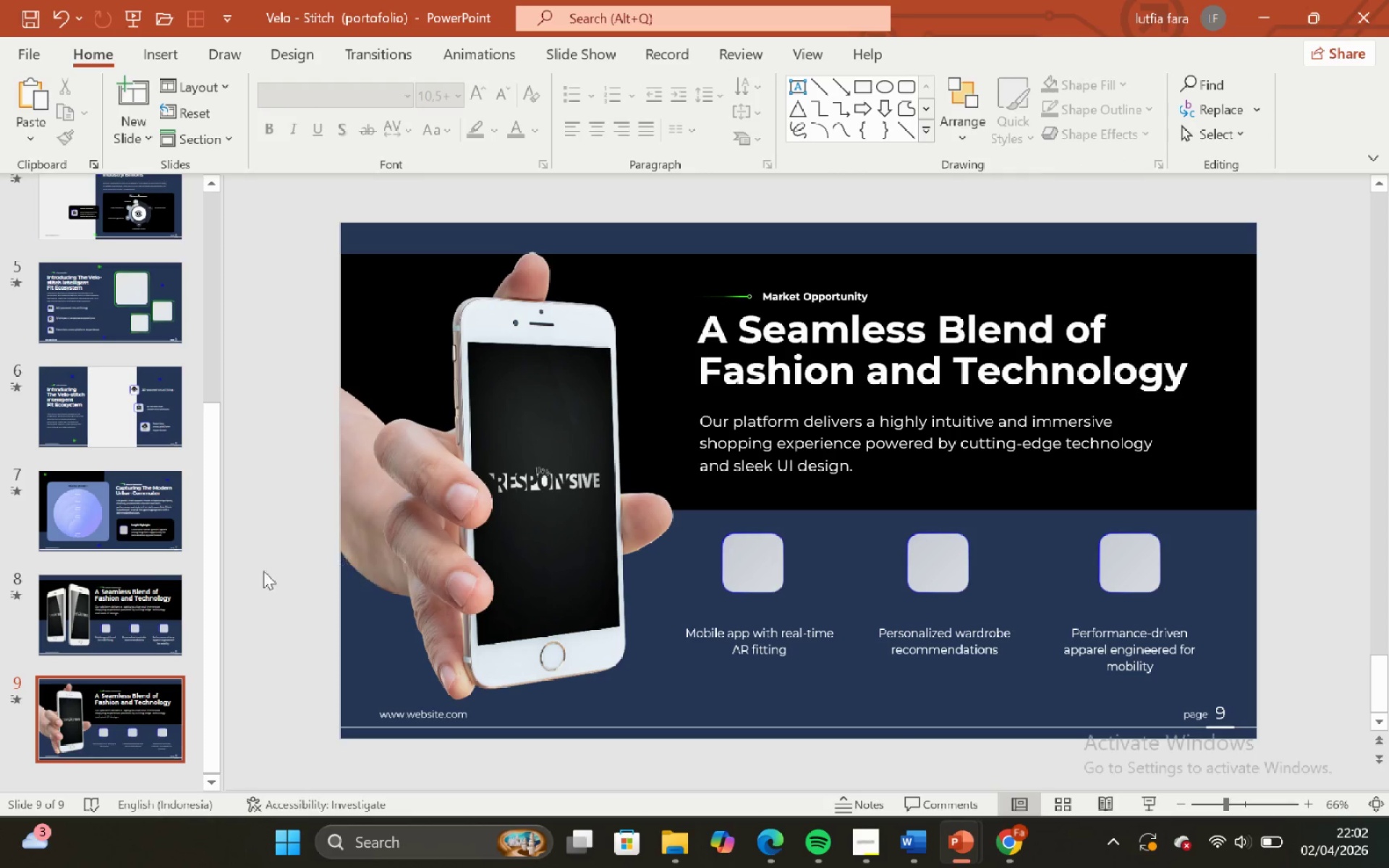 
scroll: coordinate [88, 616], scroll_direction: down, amount: 3.0
 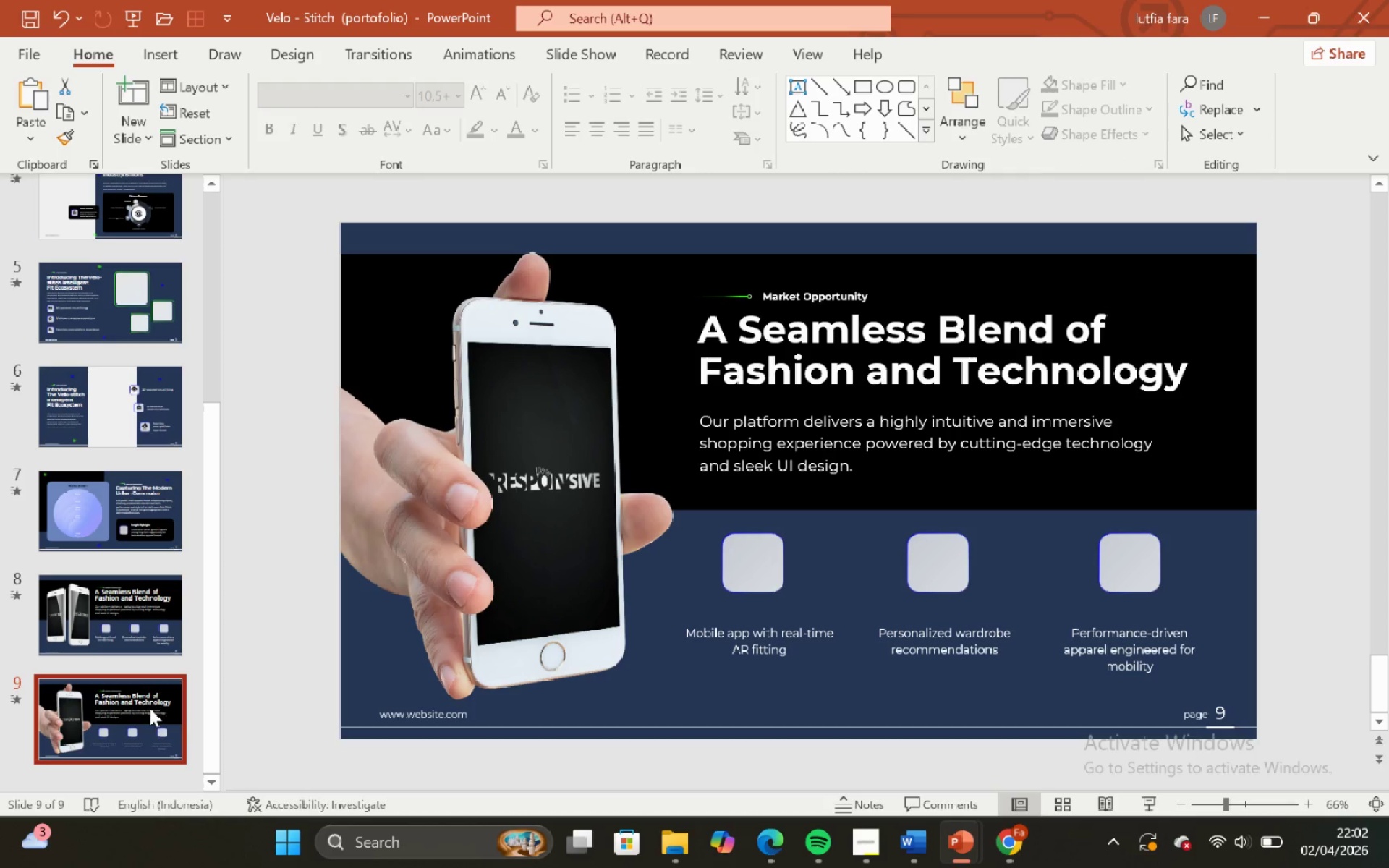 
left_click([150, 708])
 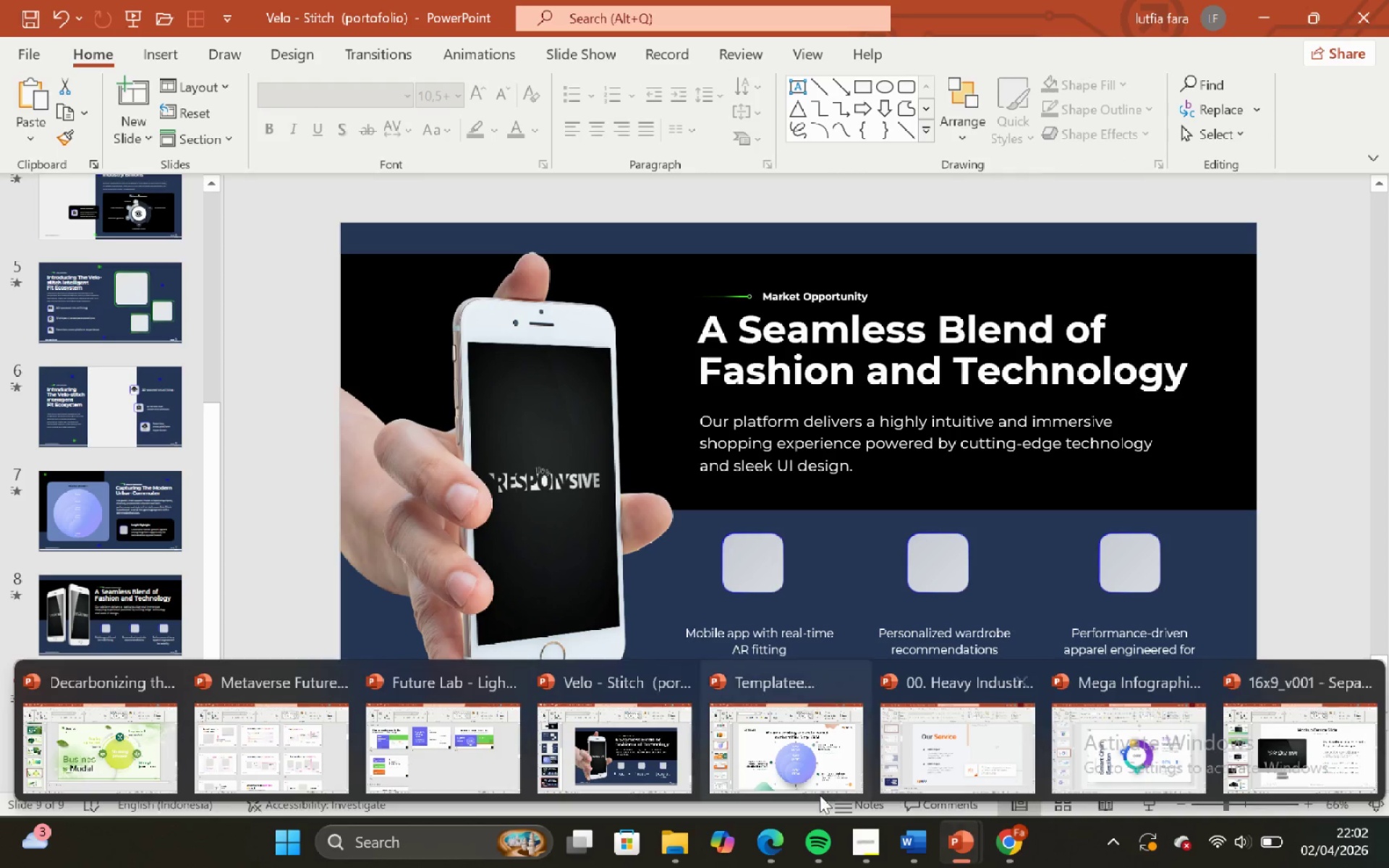 
left_click([269, 751])
 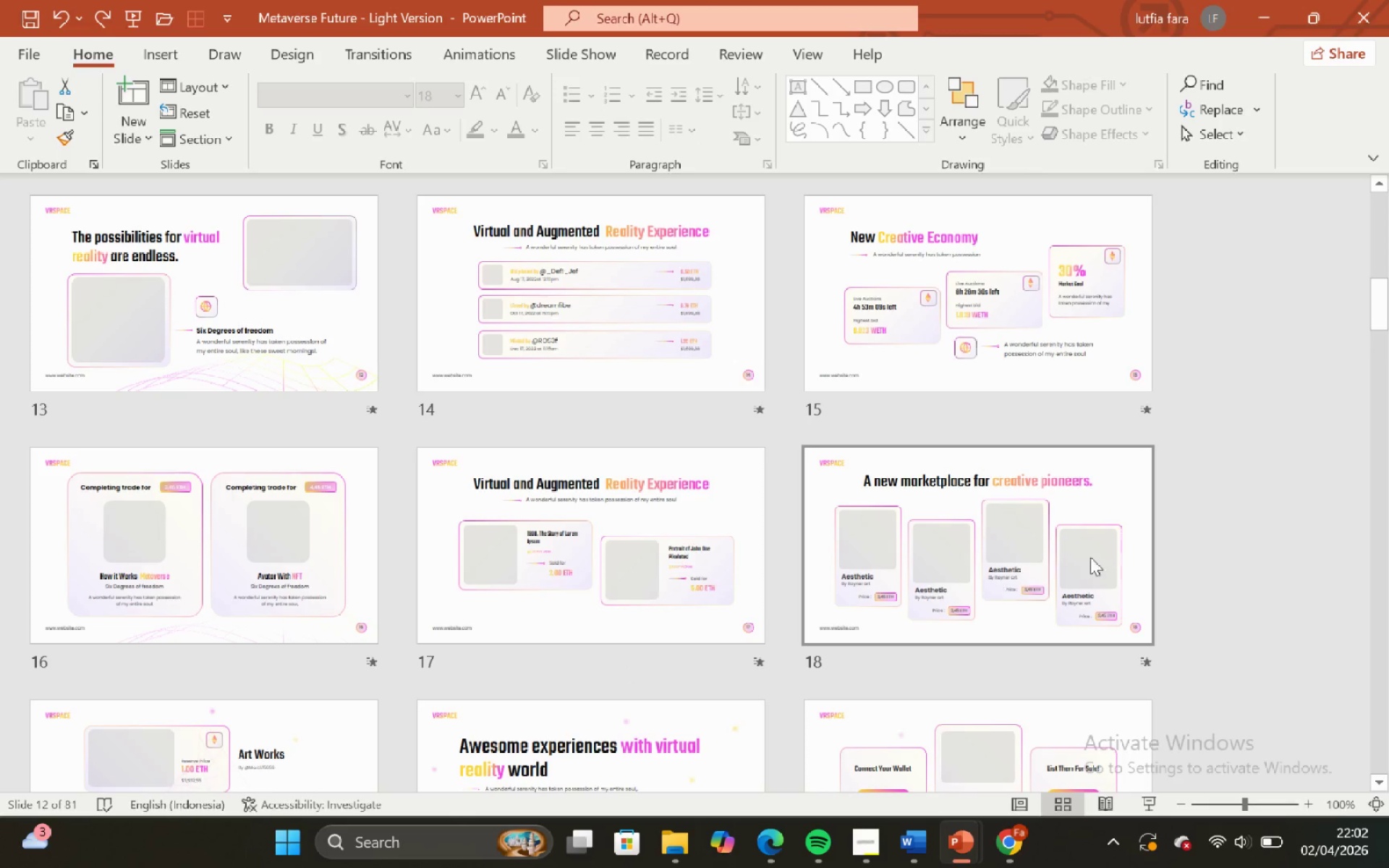 
left_click([1188, 529])
 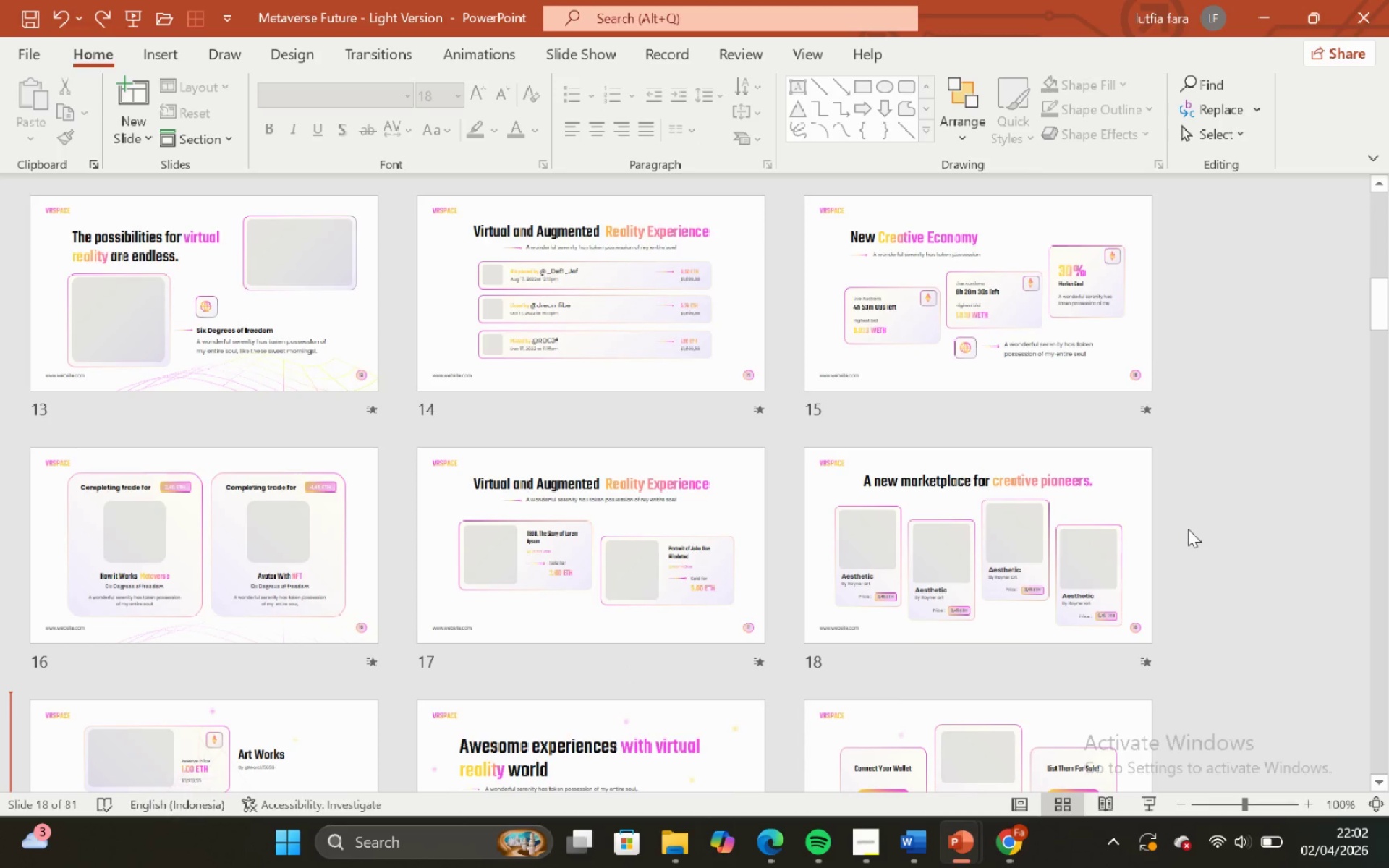 
scroll: coordinate [1147, 538], scroll_direction: up, amount: 10.0
 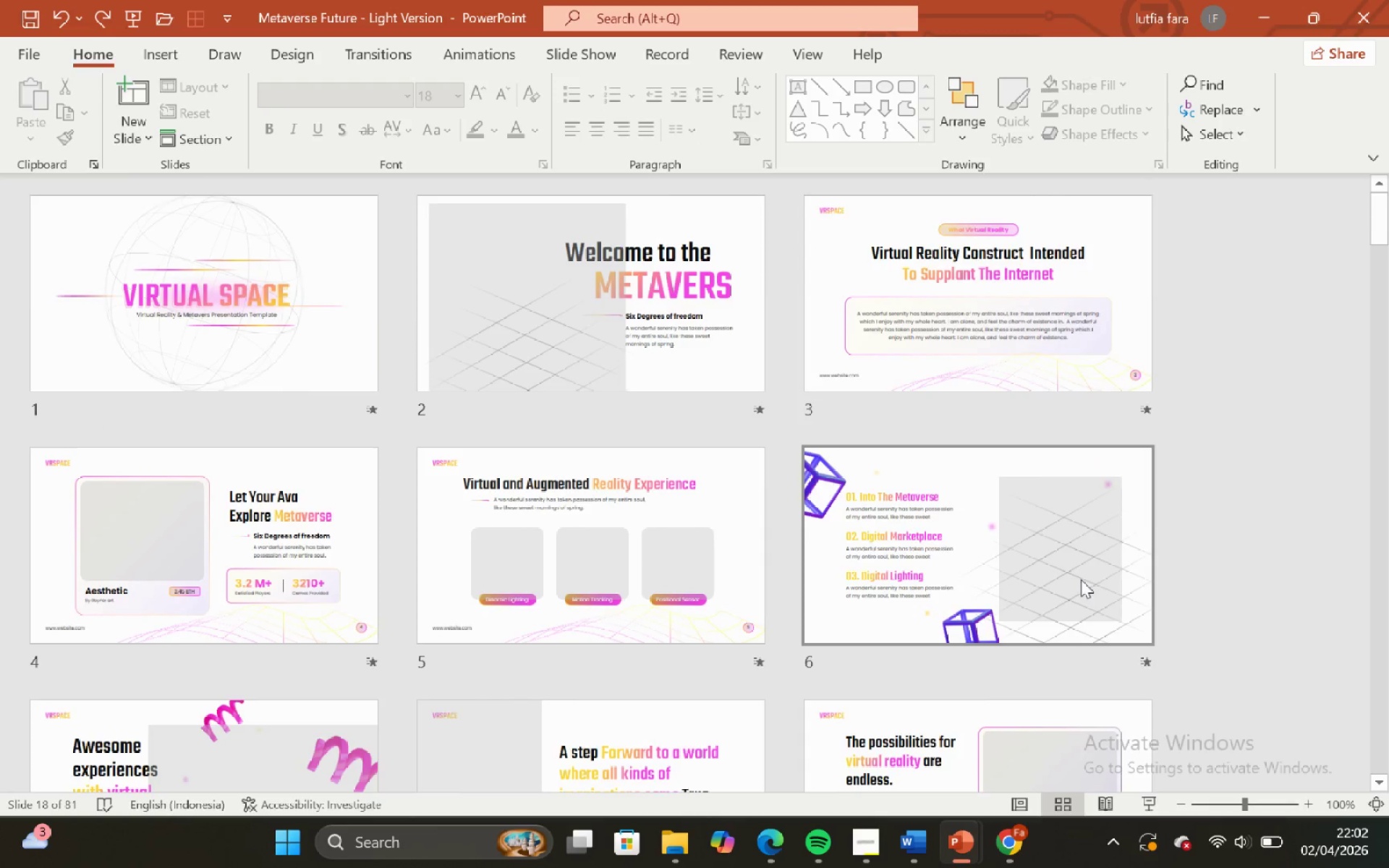 
scroll: coordinate [592, 490], scroll_direction: down, amount: 6.0
 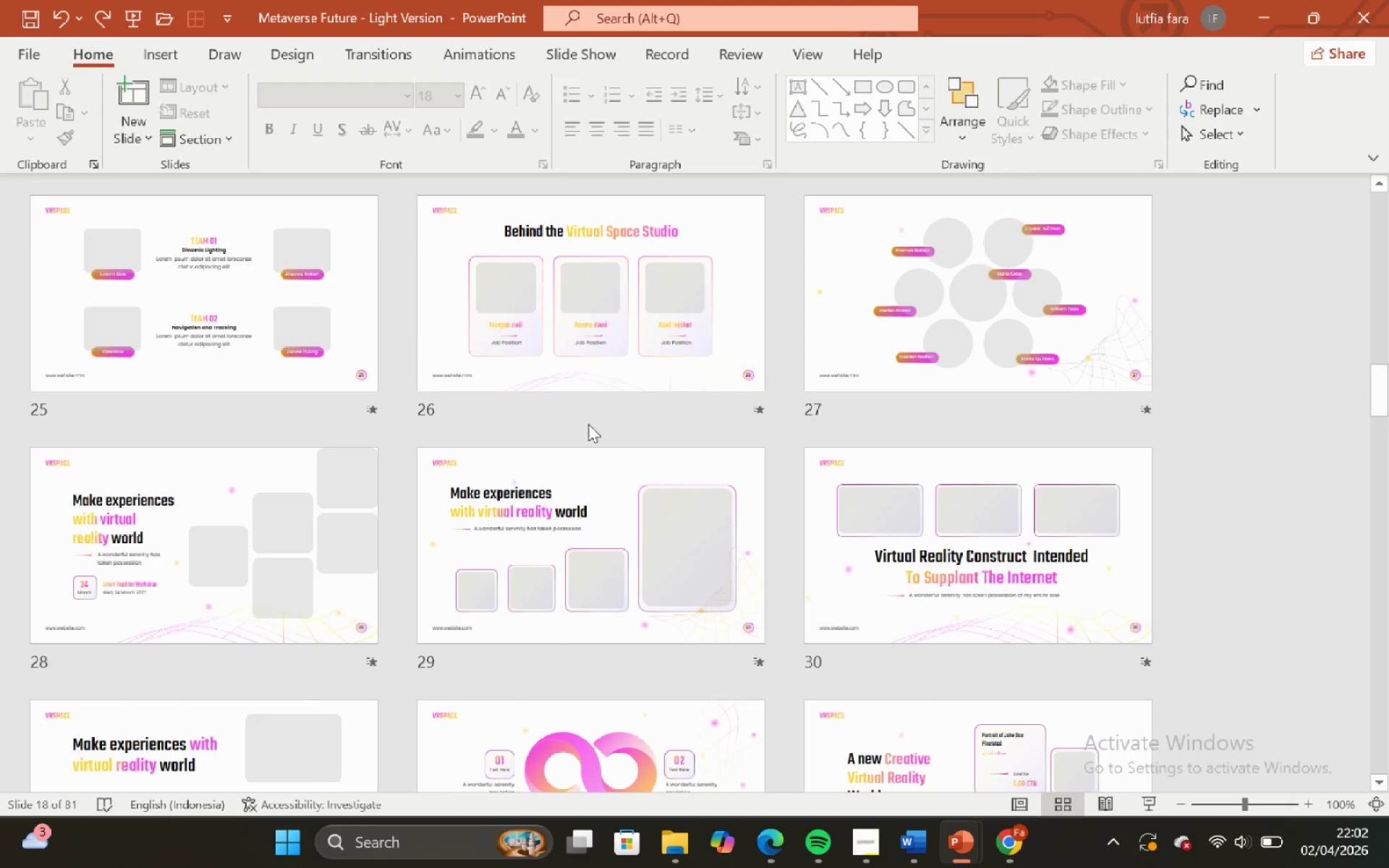 
scroll: coordinate [620, 414], scroll_direction: down, amount: 2.0
 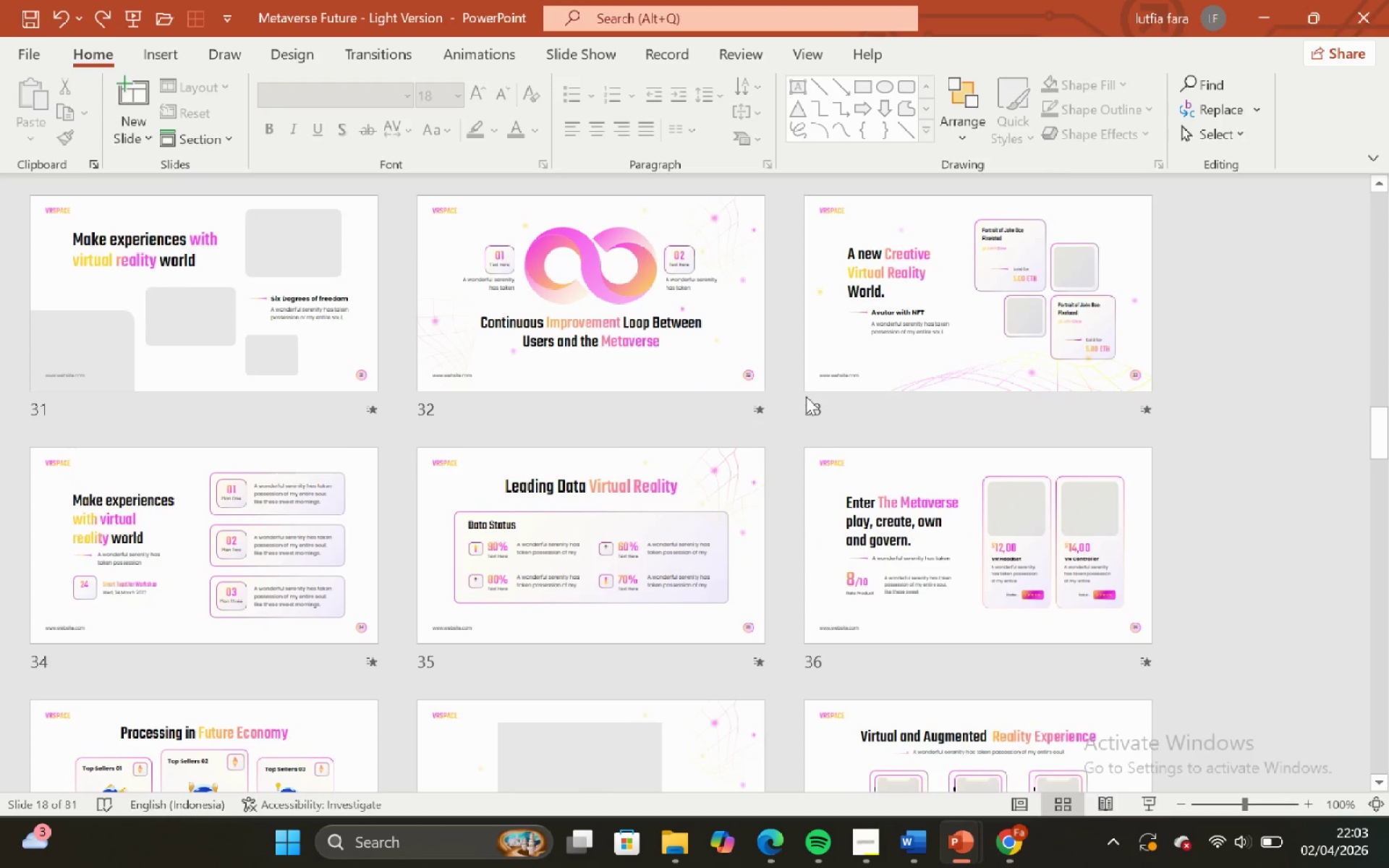 
scroll: coordinate [806, 396], scroll_direction: none, amount: 0.0
 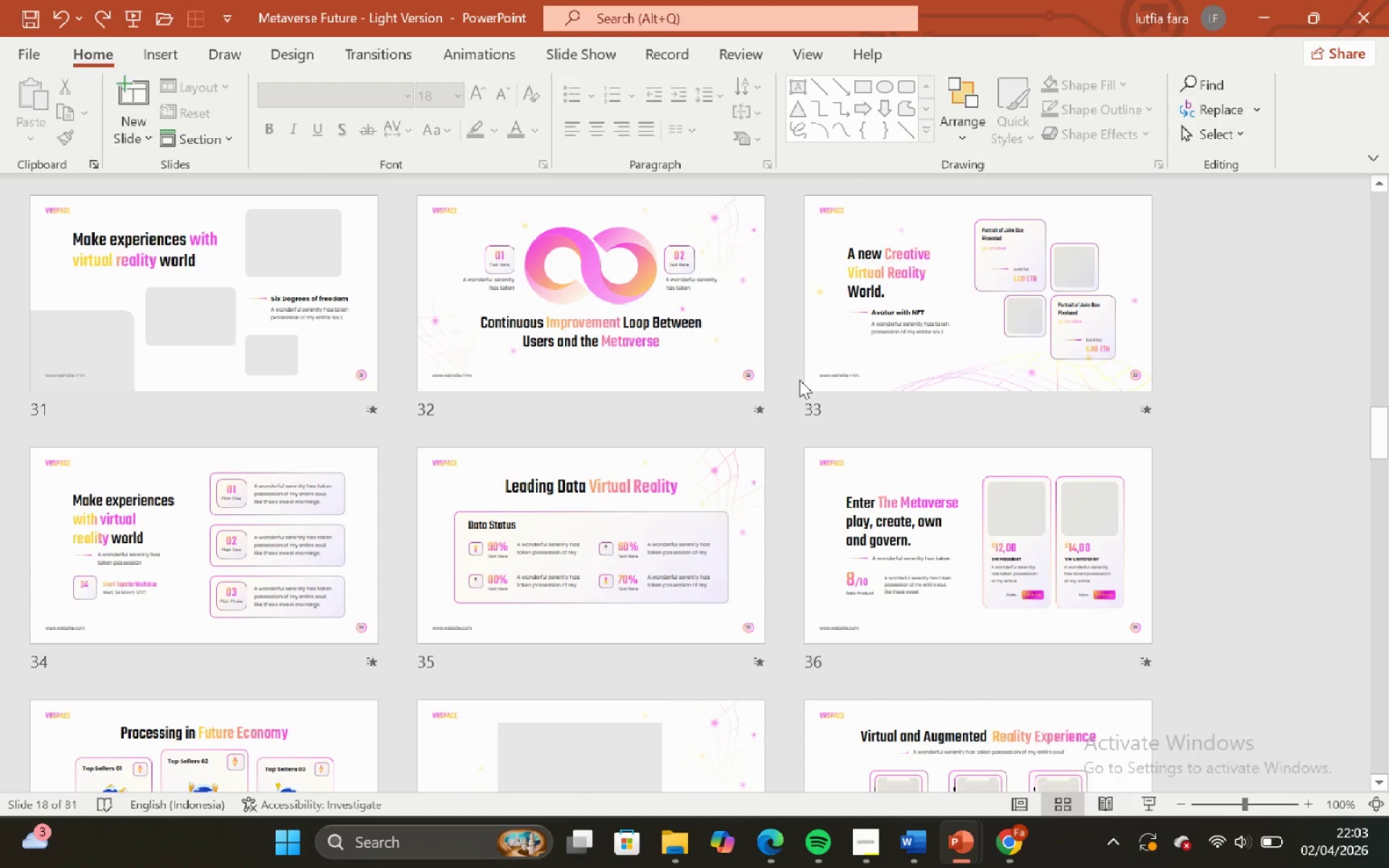 
scroll: coordinate [799, 382], scroll_direction: down, amount: 1.0
 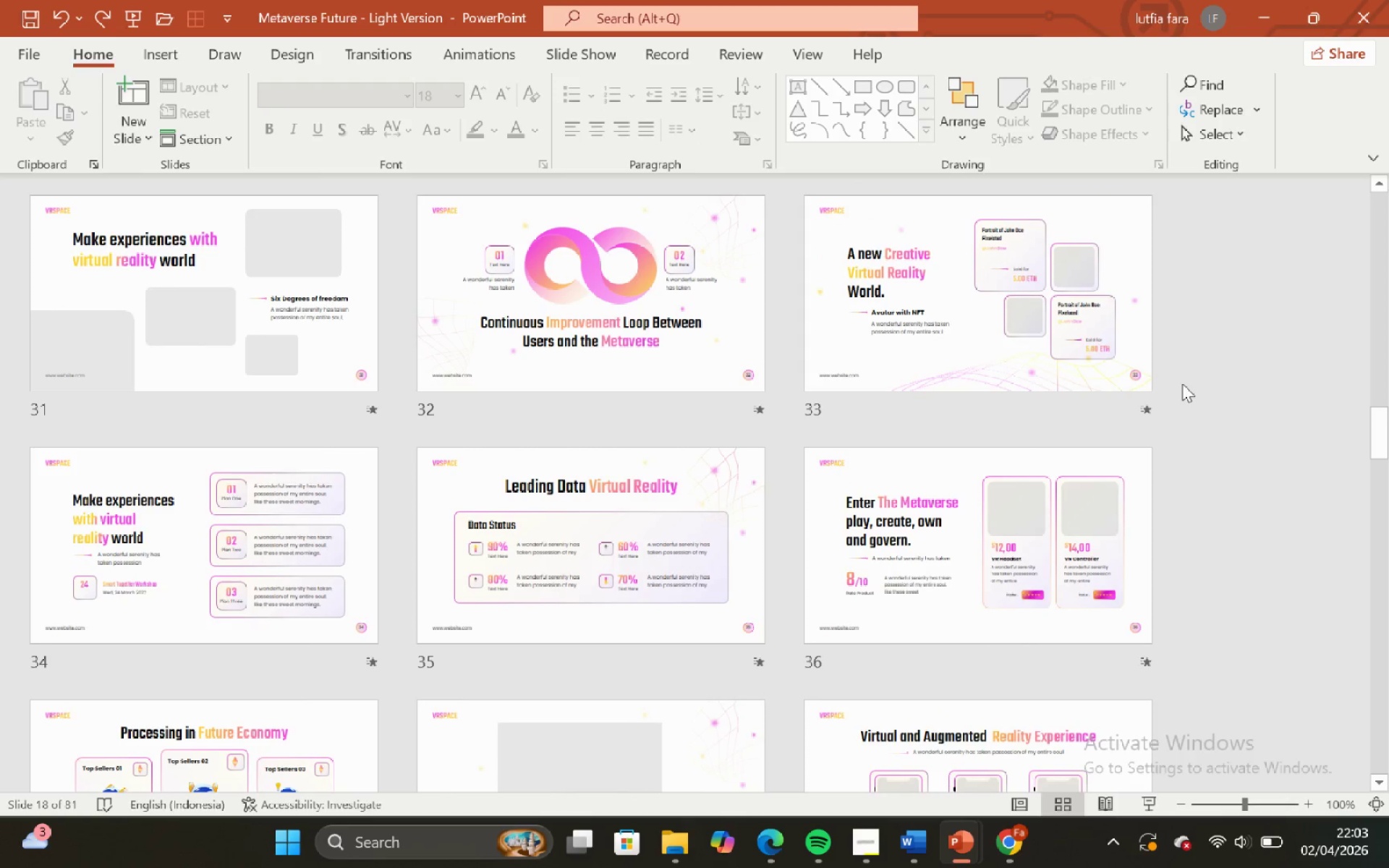 
wait(5.03)
 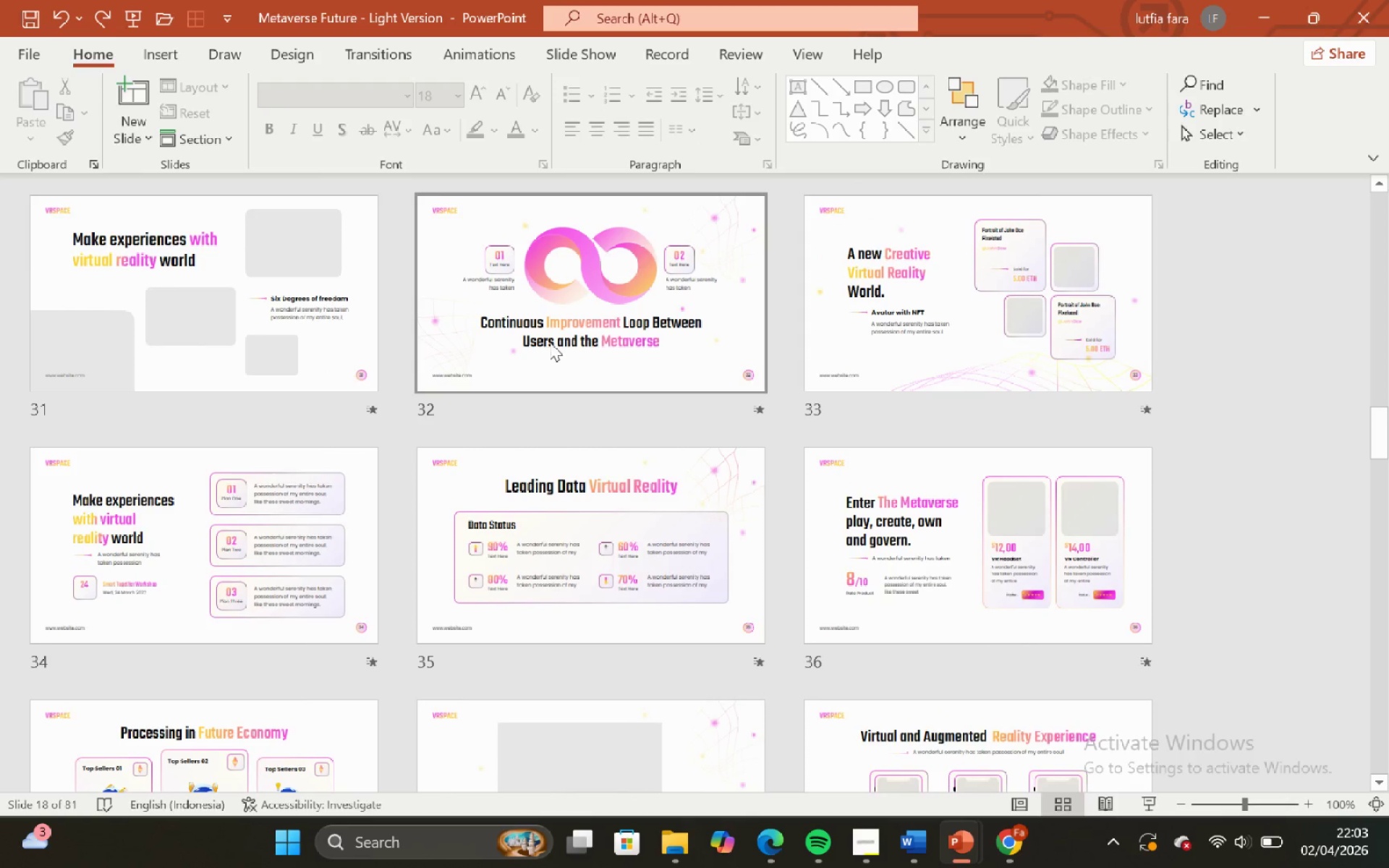 
scroll: coordinate [1179, 388], scroll_direction: none, amount: 0.0
 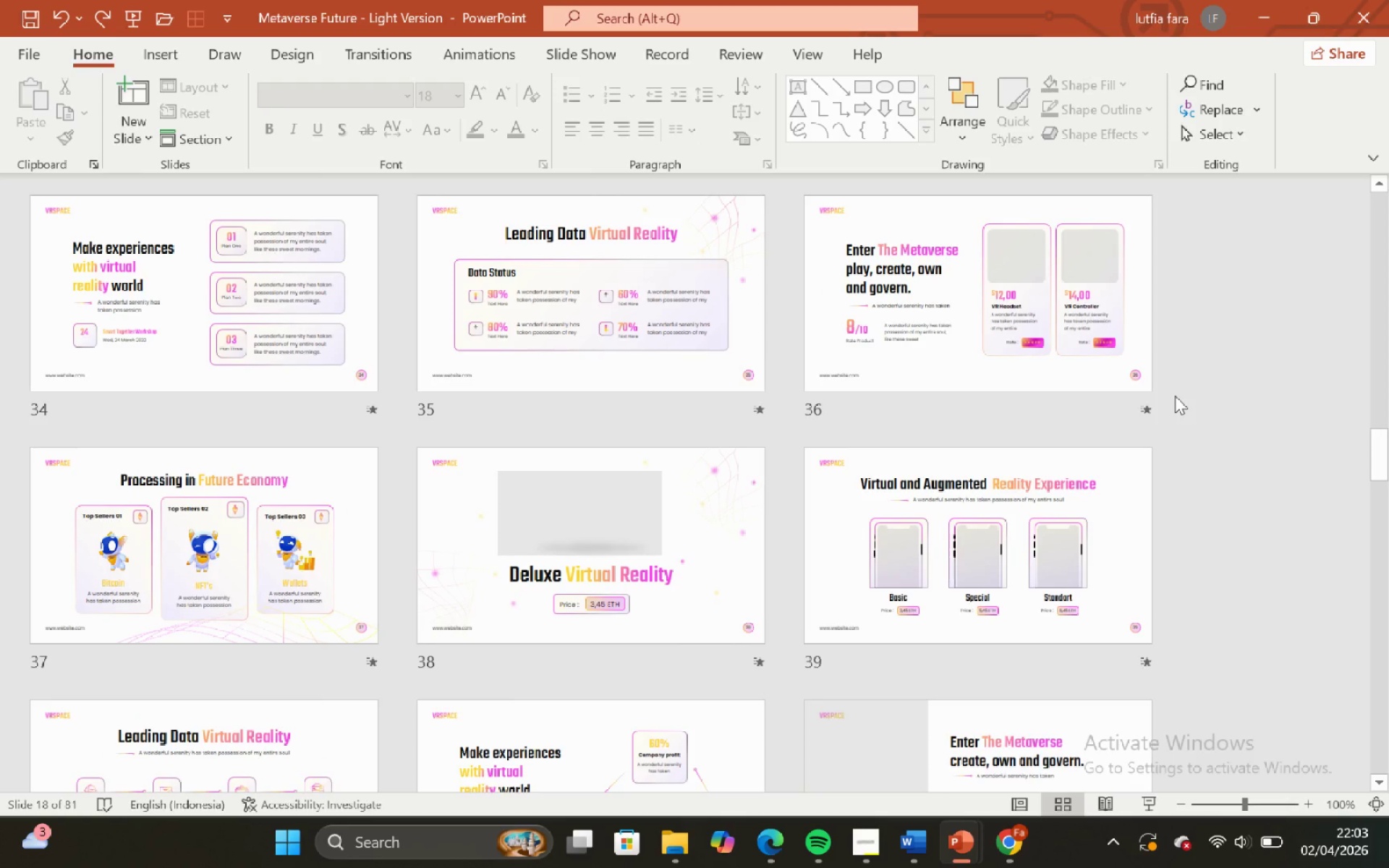 
scroll: coordinate [1175, 396], scroll_direction: down, amount: 1.0
 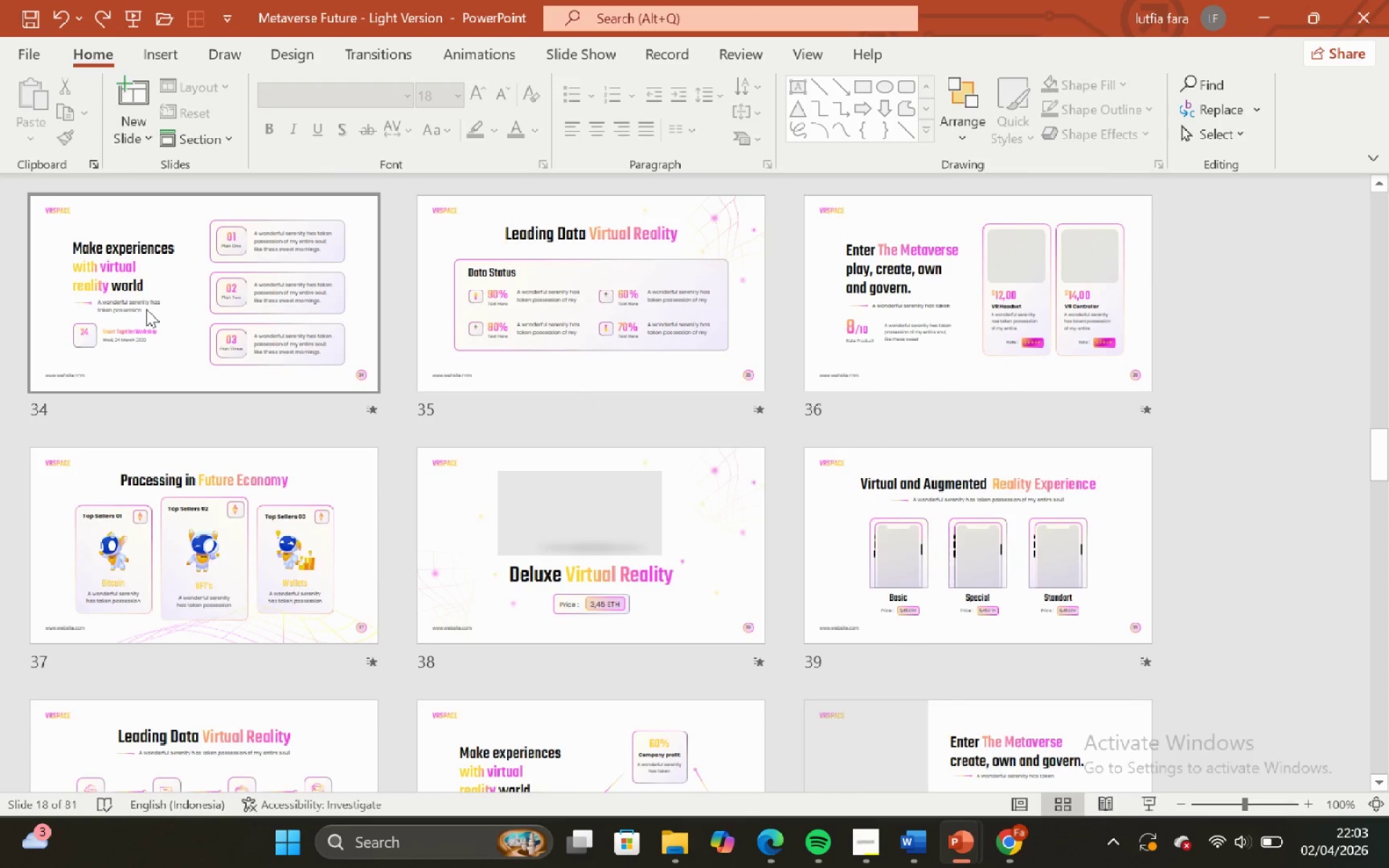 
double_click([146, 309])
 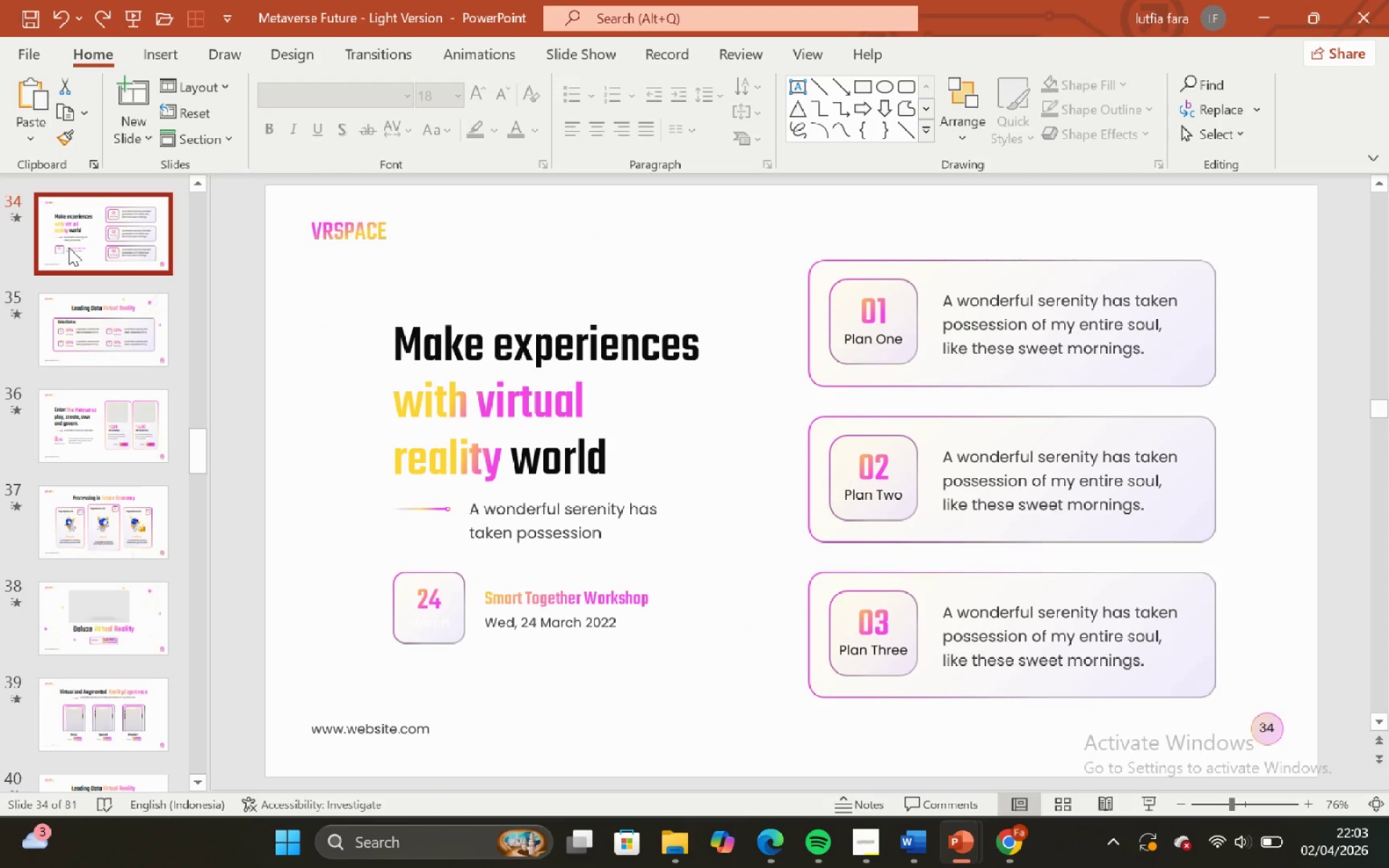 
key(Control+C)
 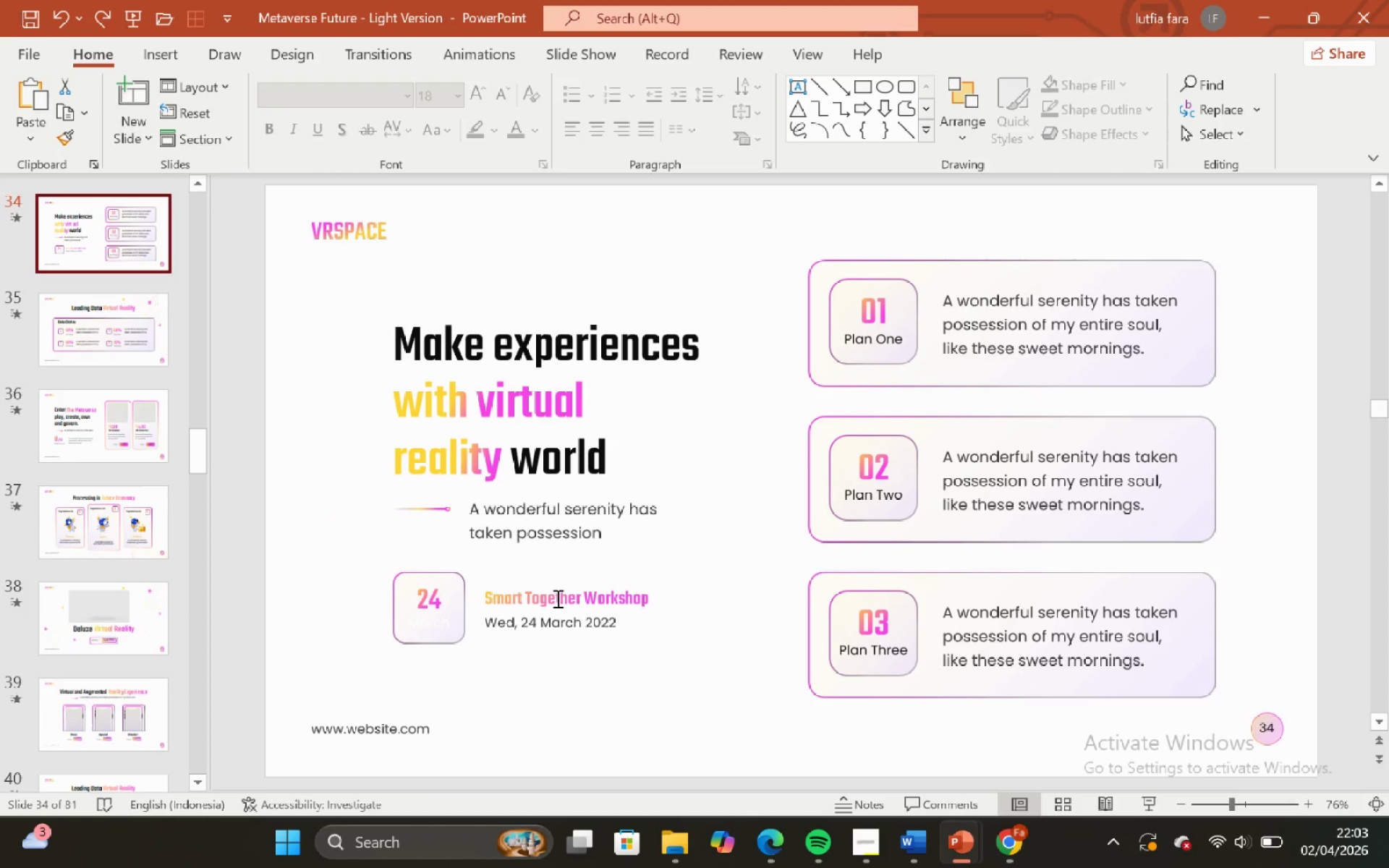 
left_click([556, 622])
 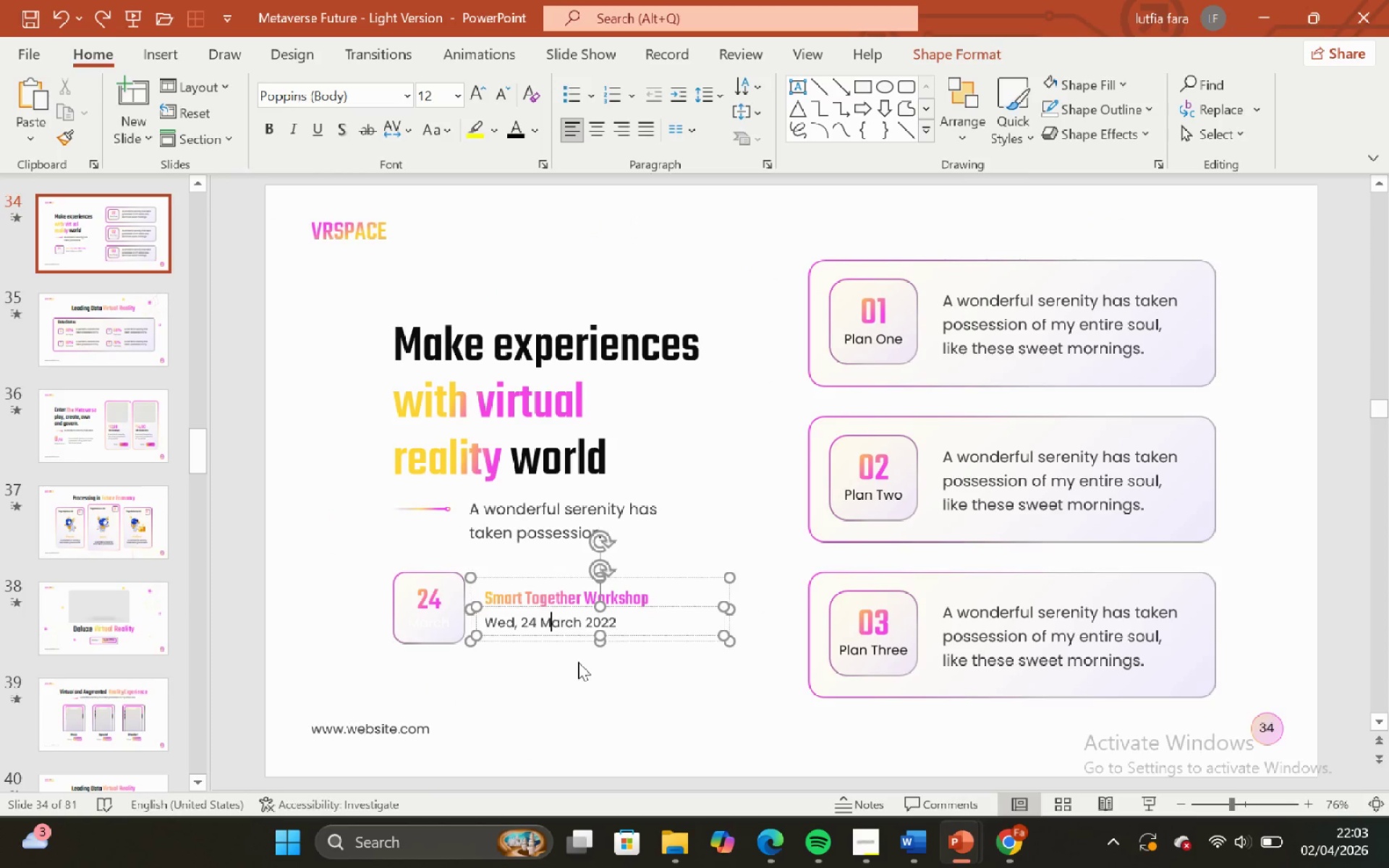 
left_click([578, 662])
 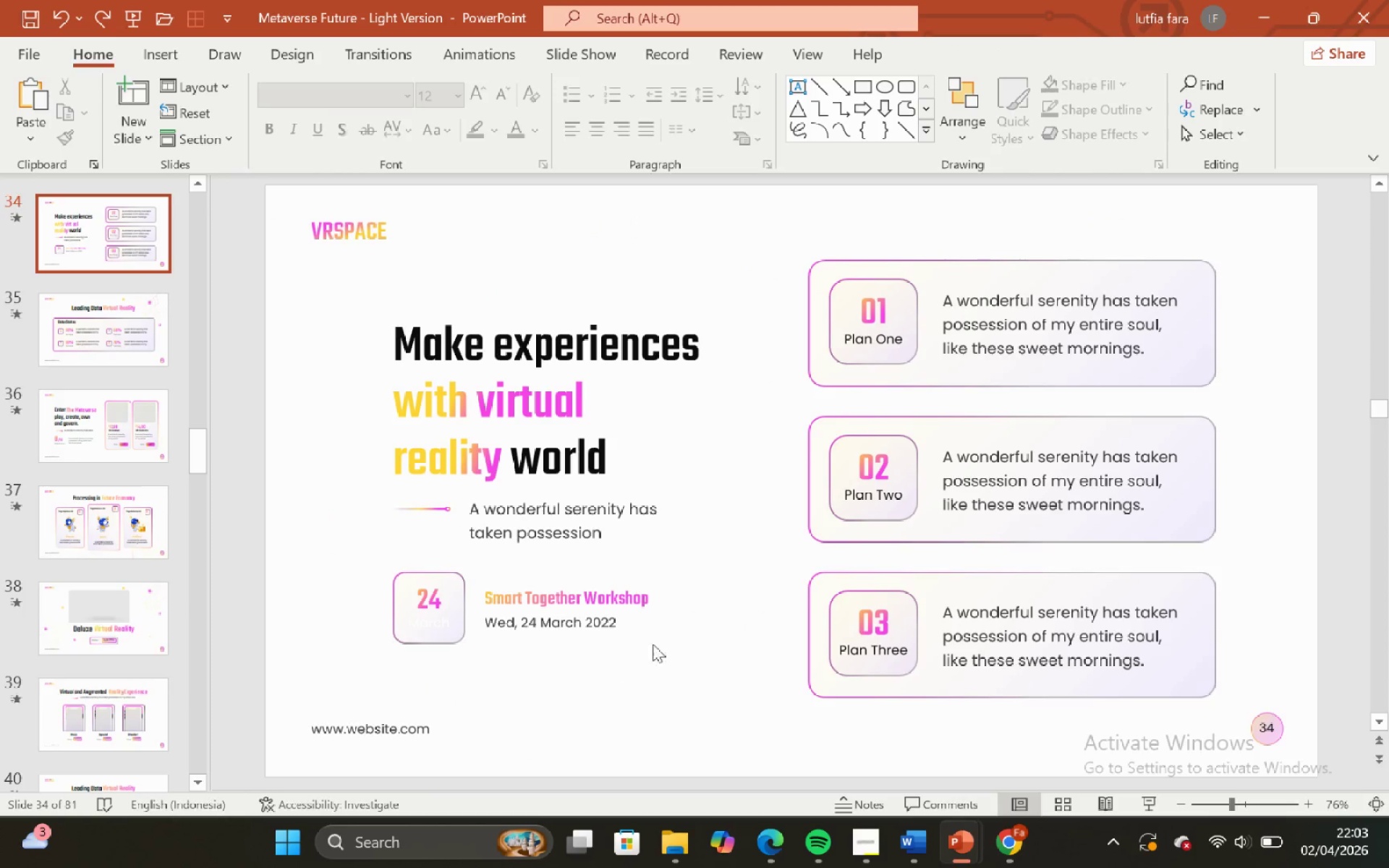 
left_click([663, 636])
 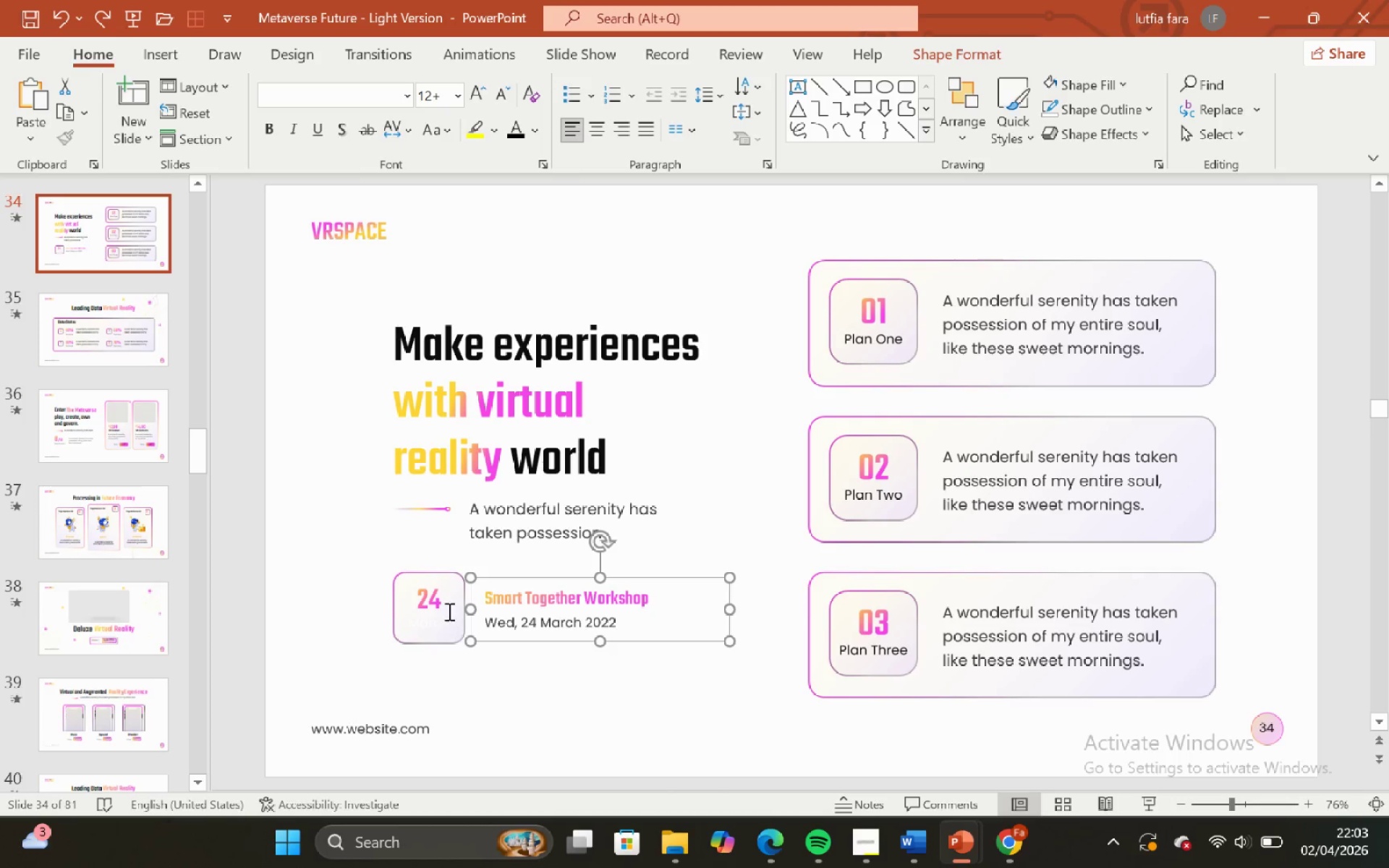 
key(Shift+ShiftLeft)
 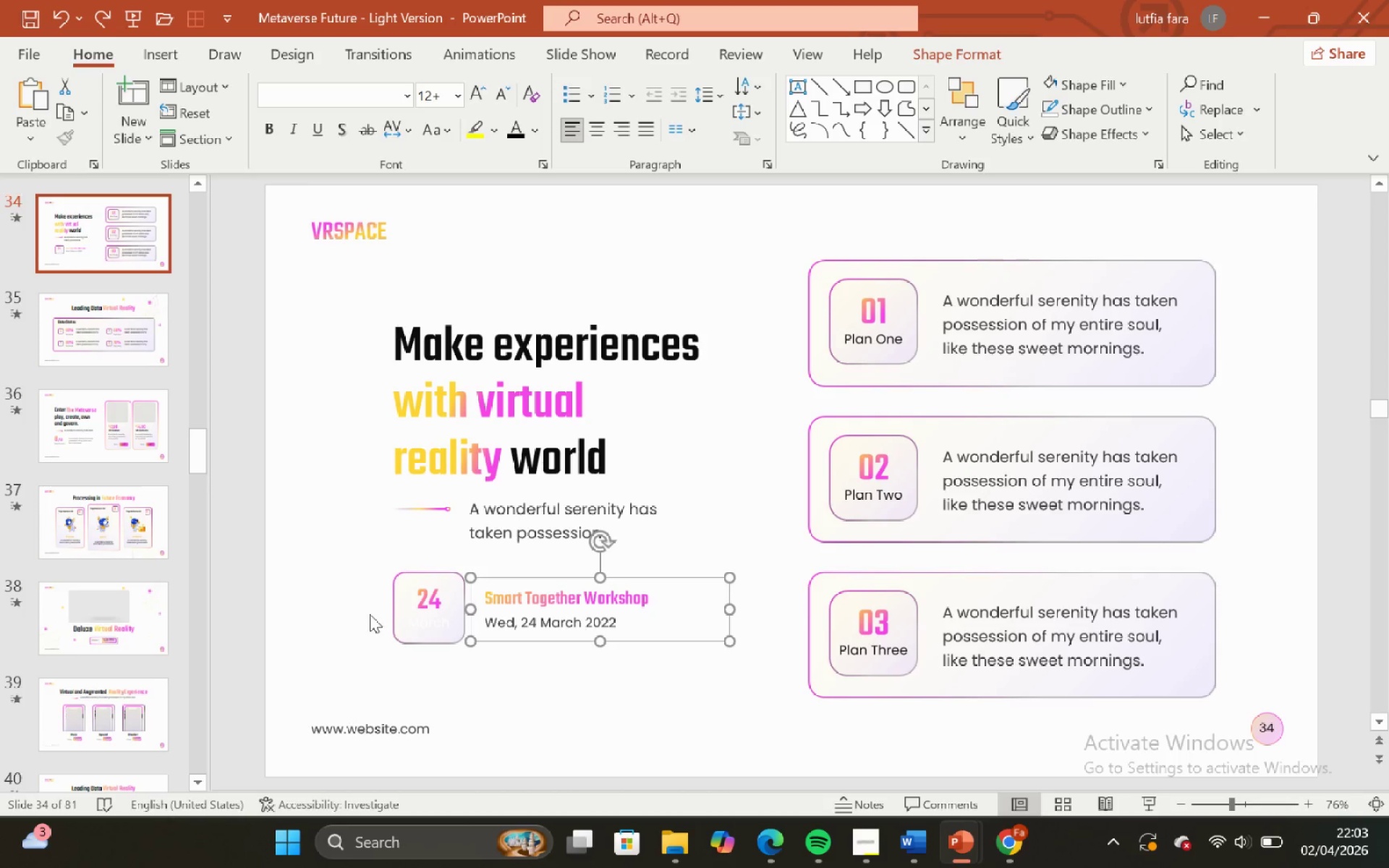 
left_click([370, 614])
 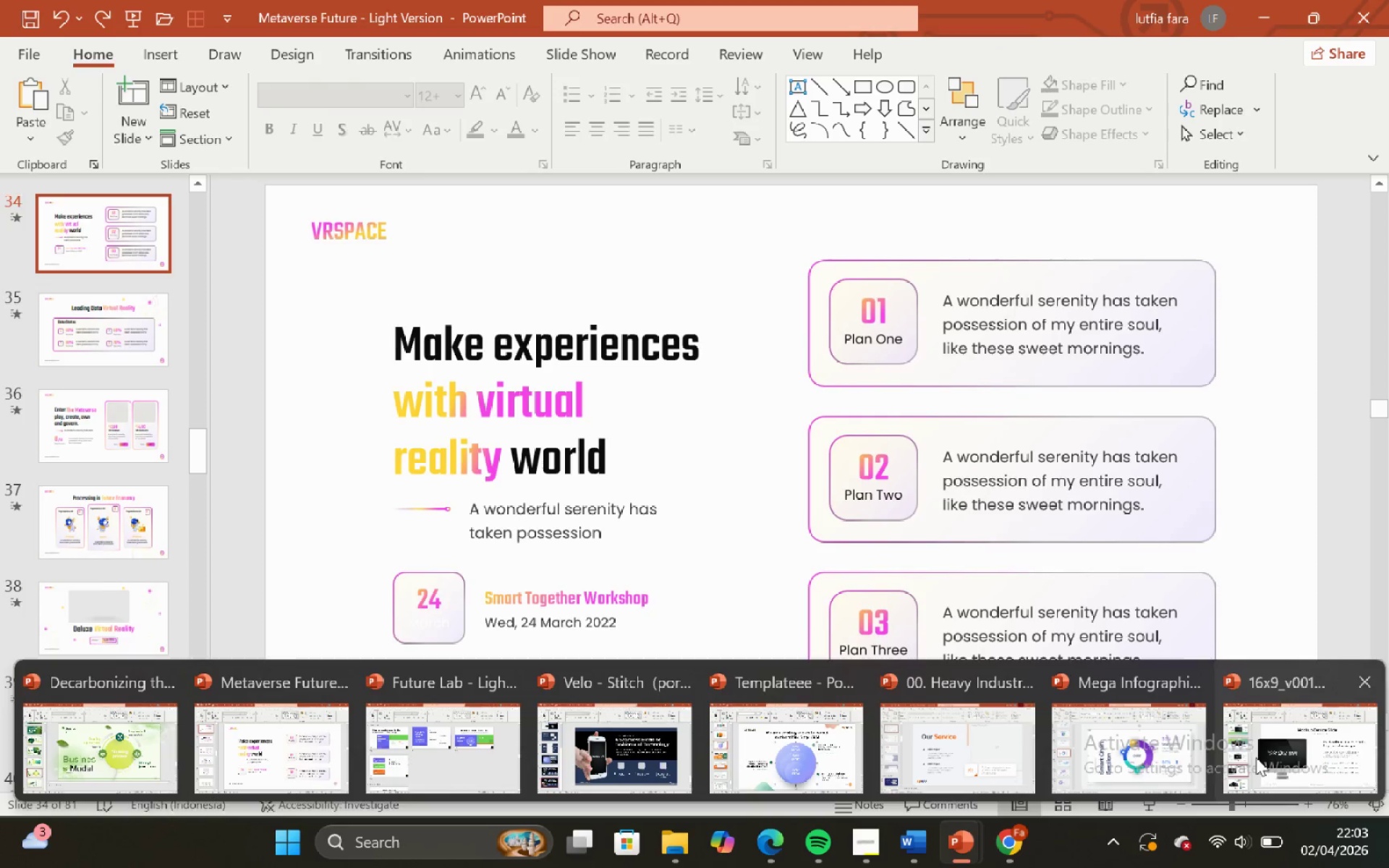 
left_click([820, 773])
 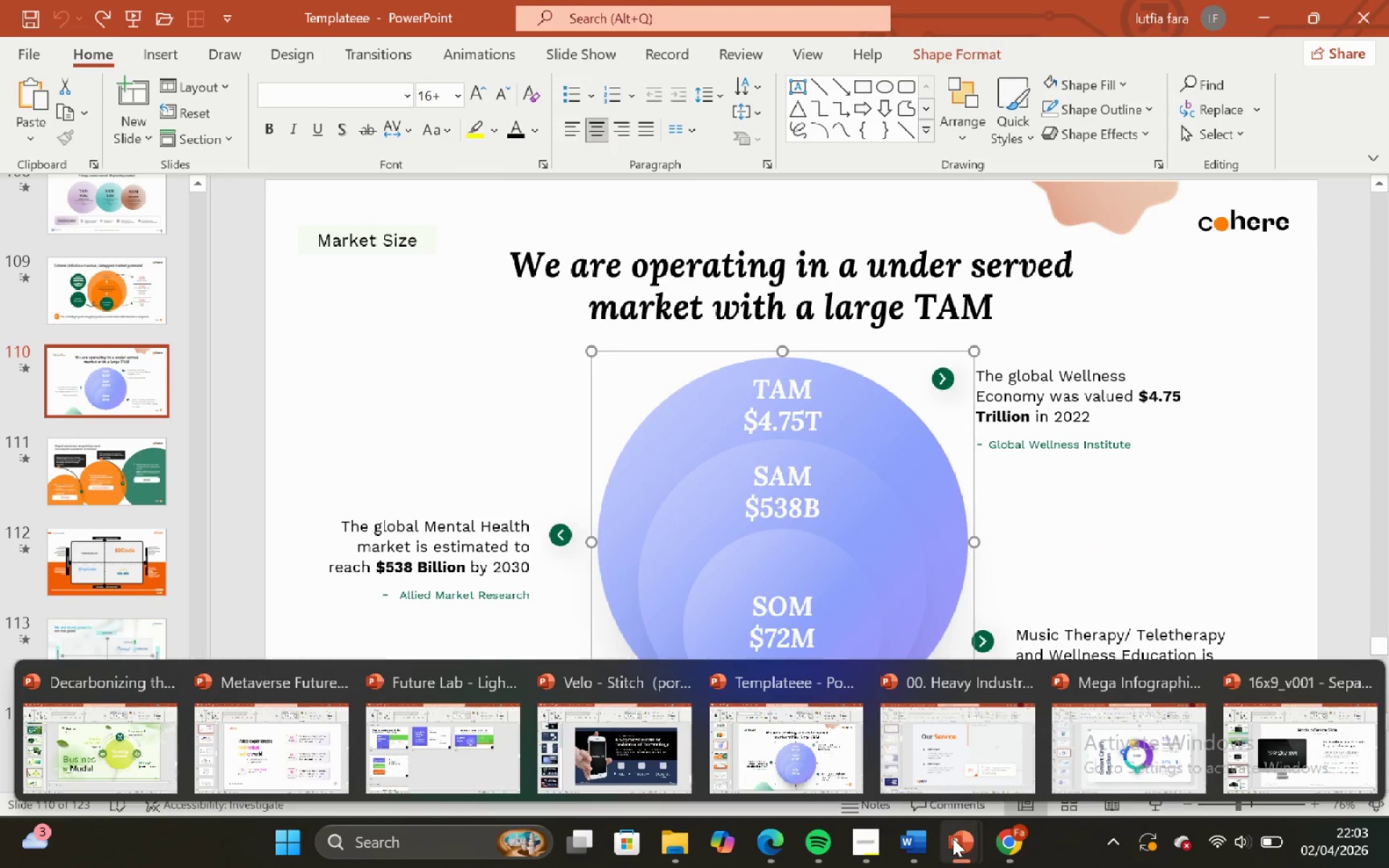 
left_click([637, 741])
 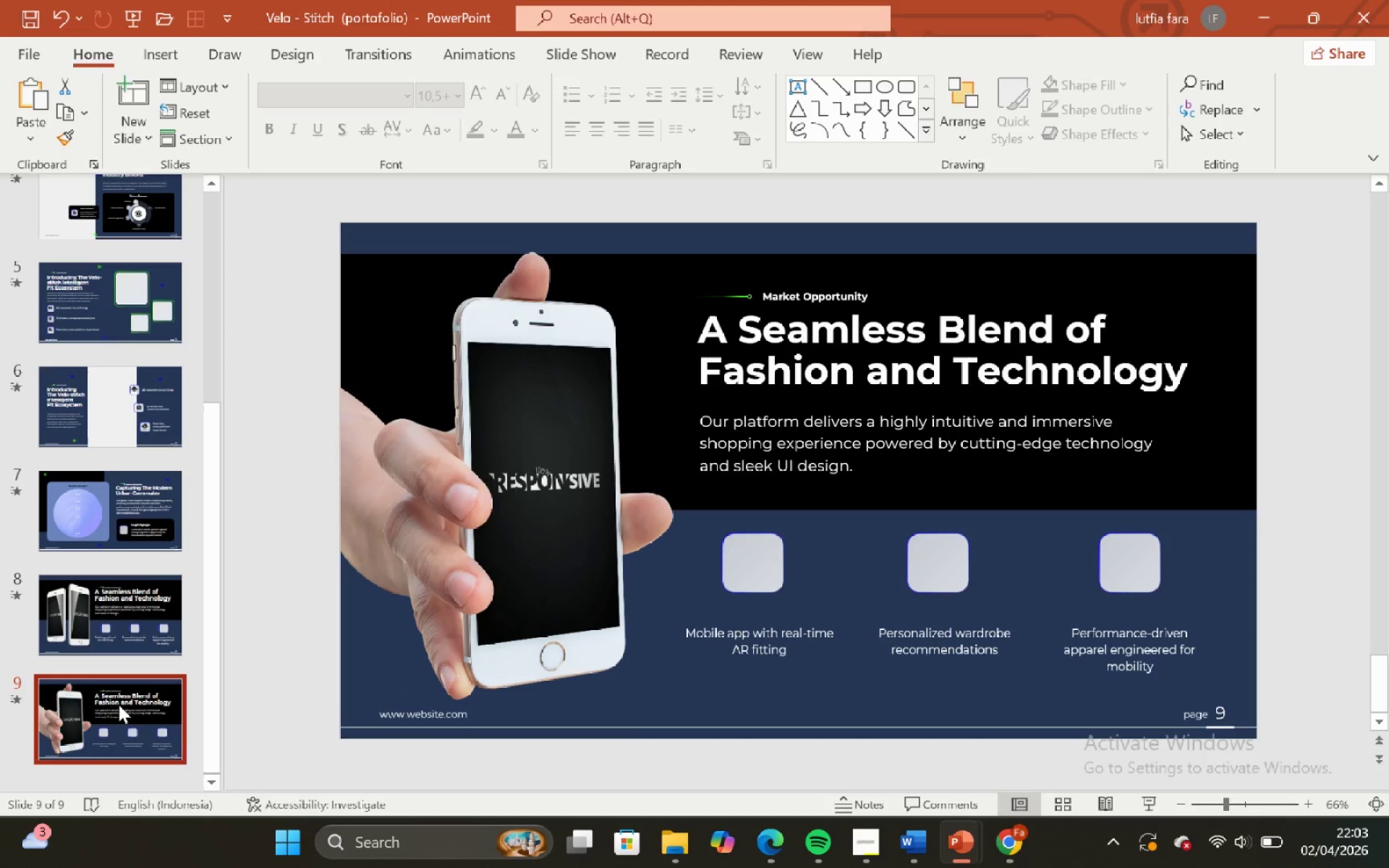 
left_click([119, 705])
 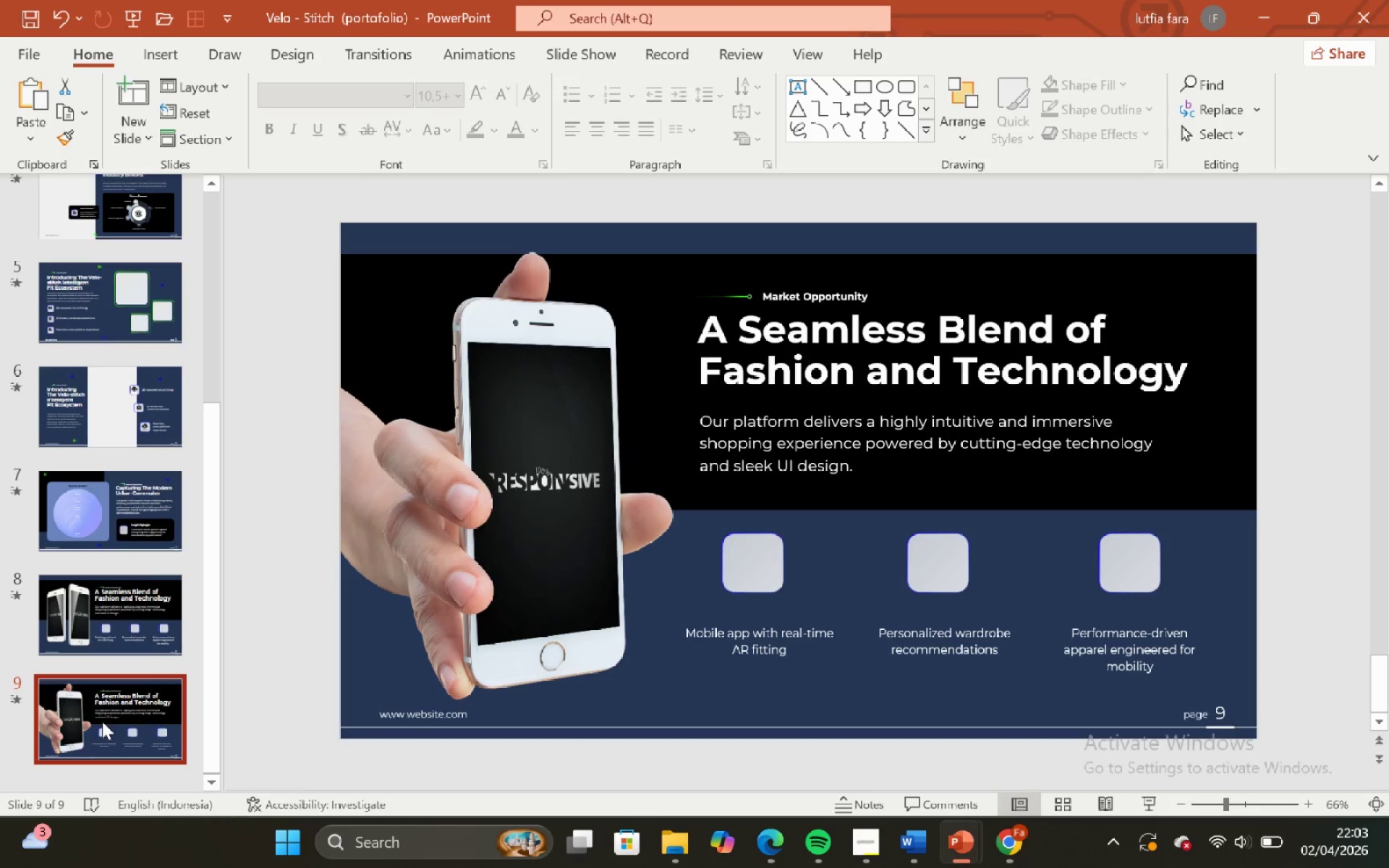 
left_click([80, 706])
 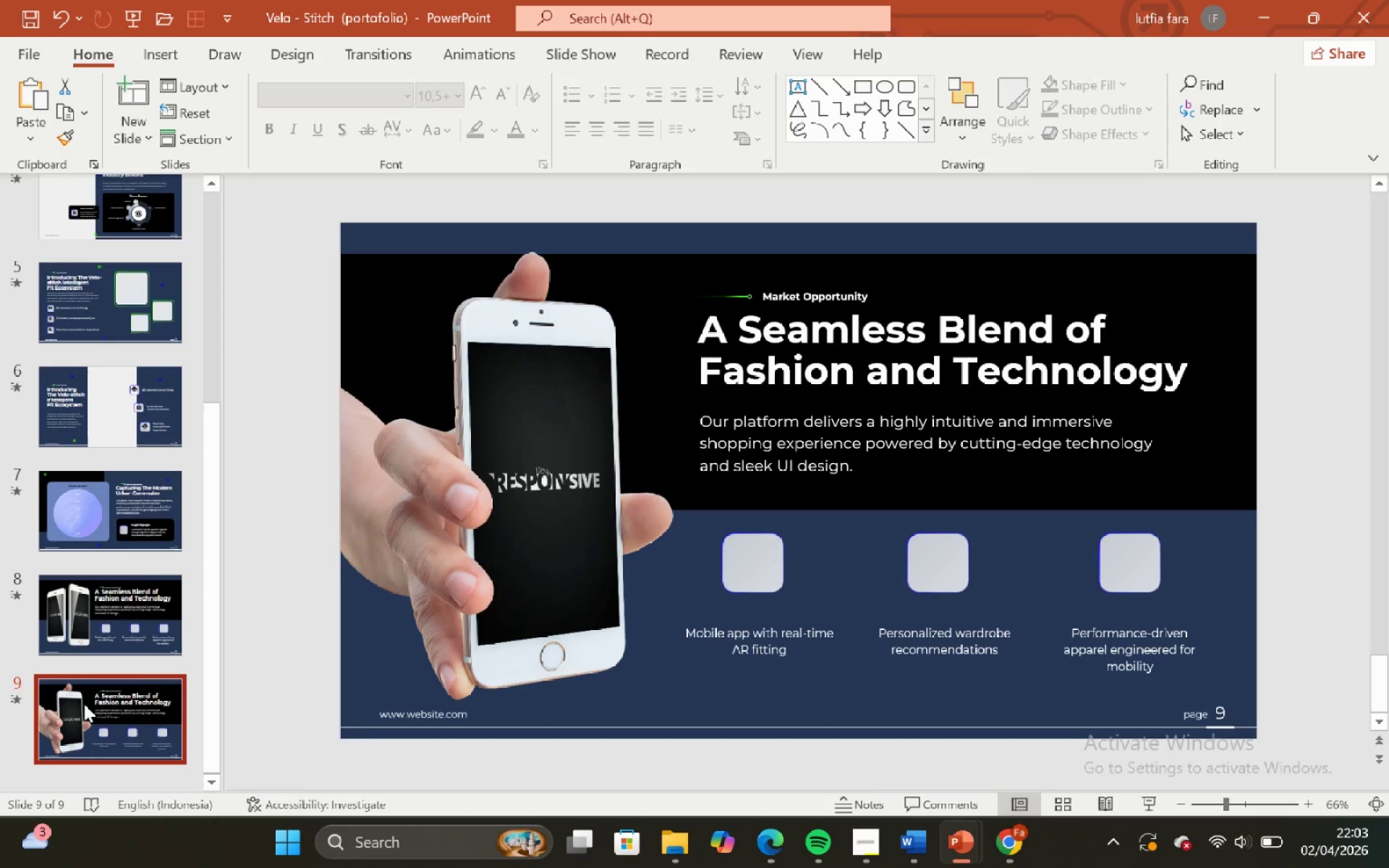 
key(Control+V)
 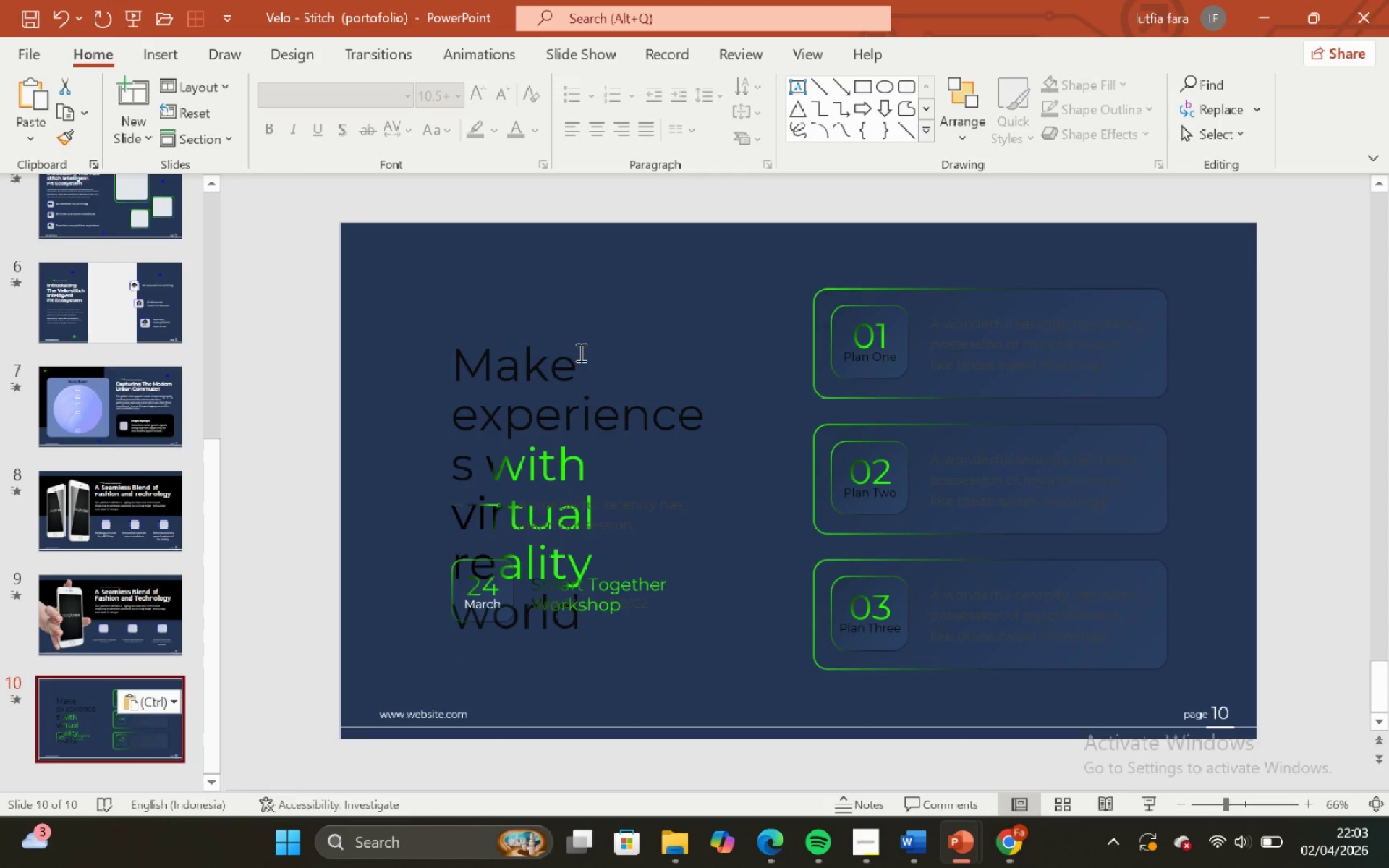 
left_click([586, 342])
 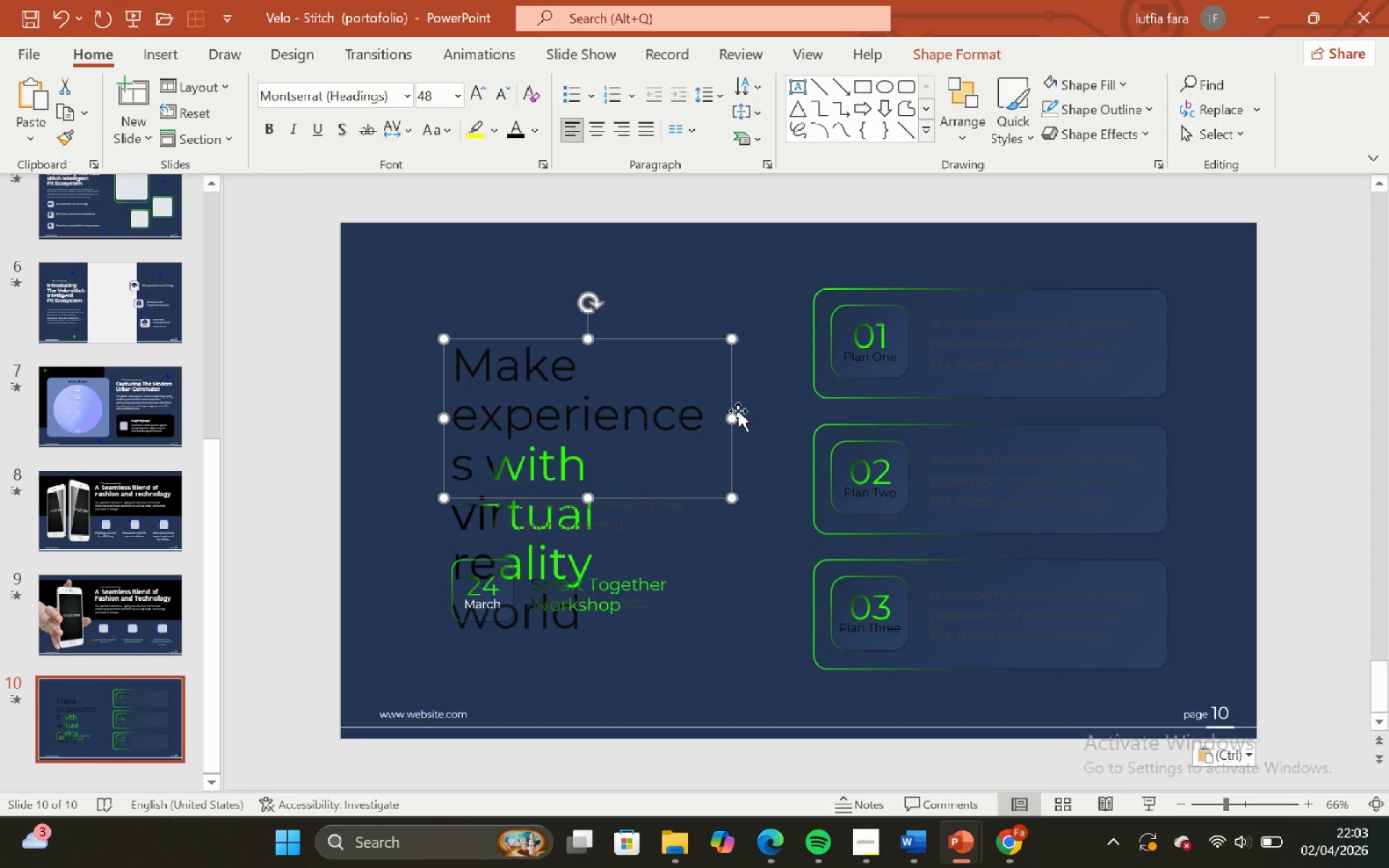 
left_click_drag(start_coordinate=[736, 412], to_coordinate=[974, 449])
 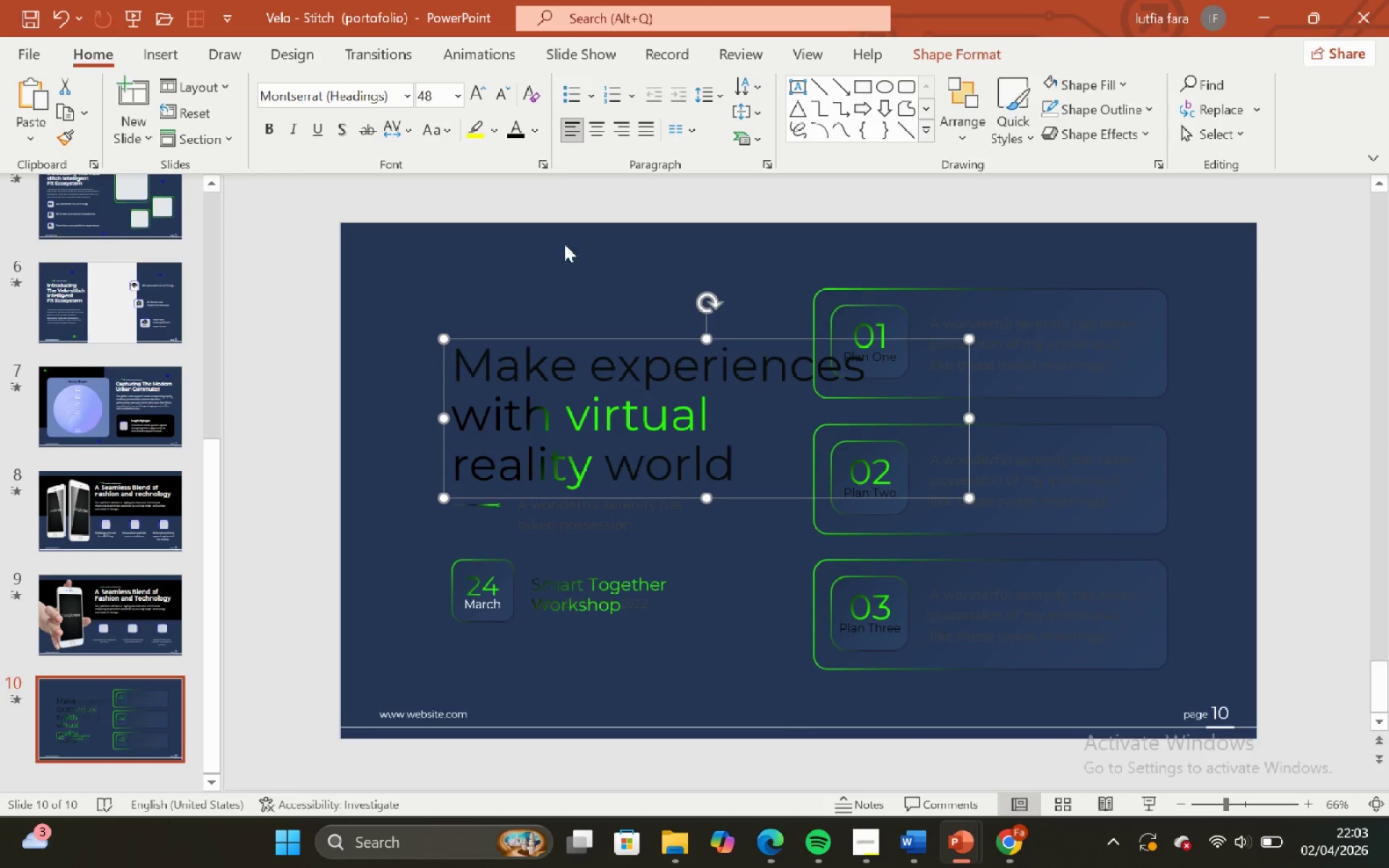 
left_click([535, 213])
 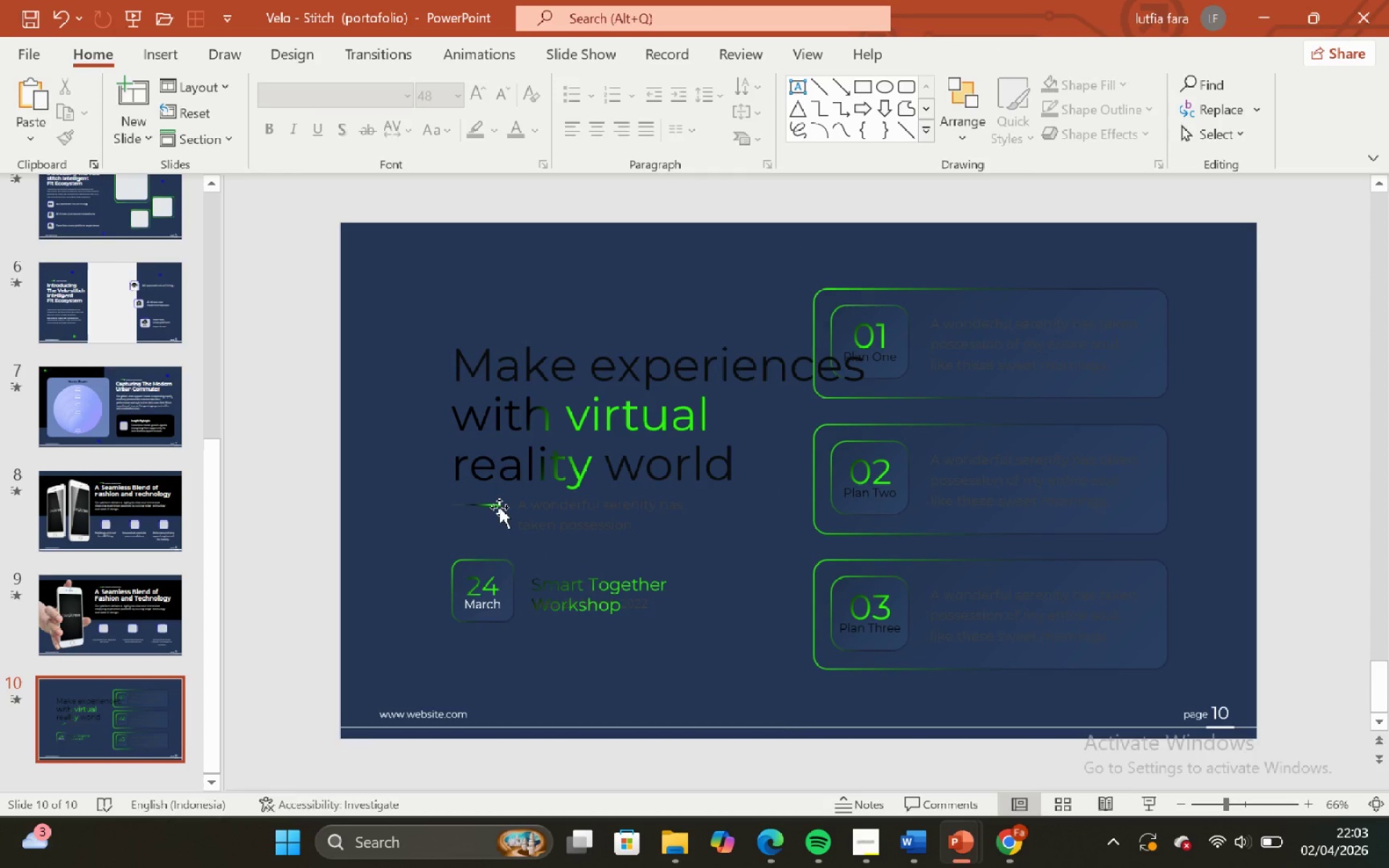 
left_click([497, 505])
 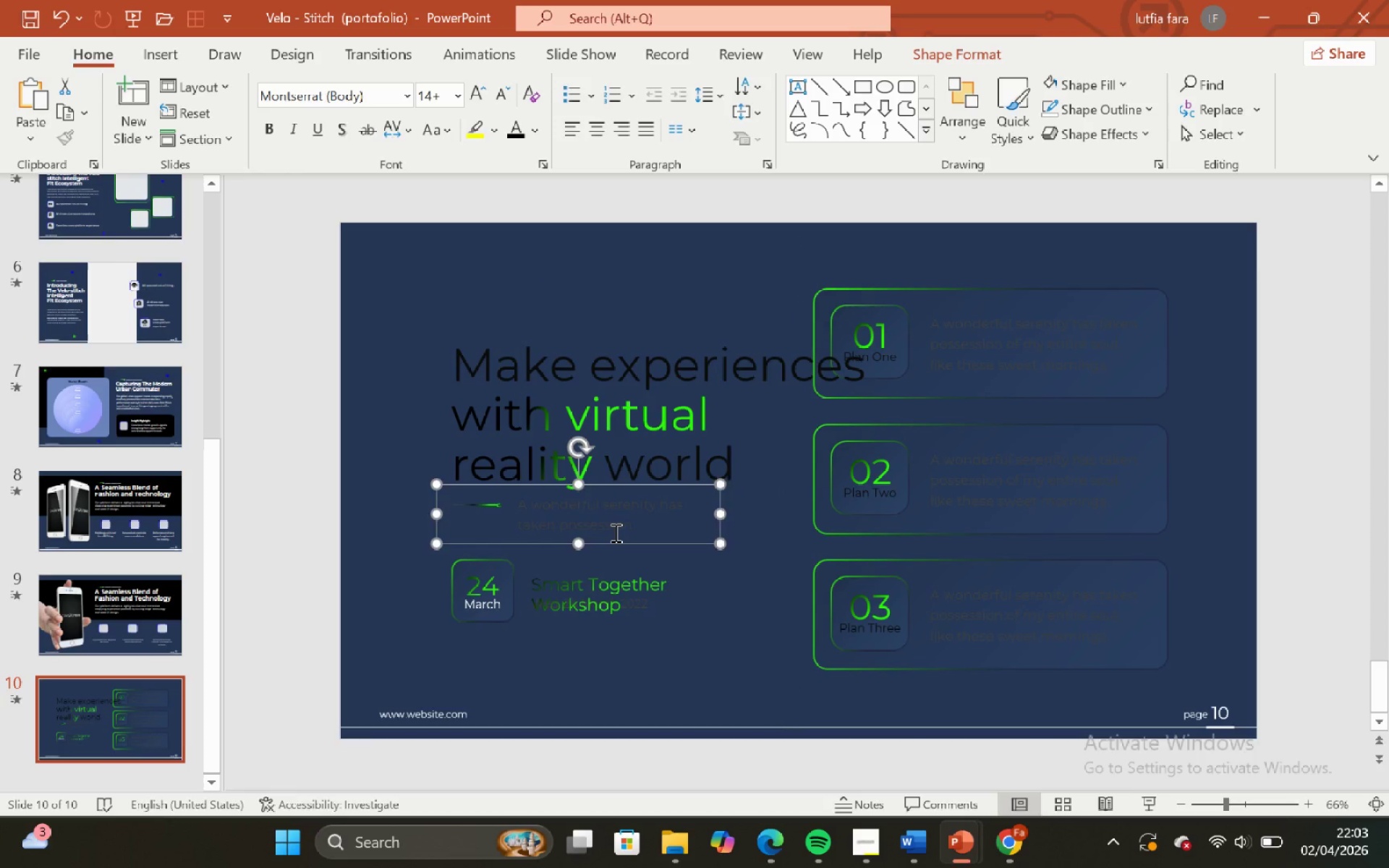 
key(Backspace)
 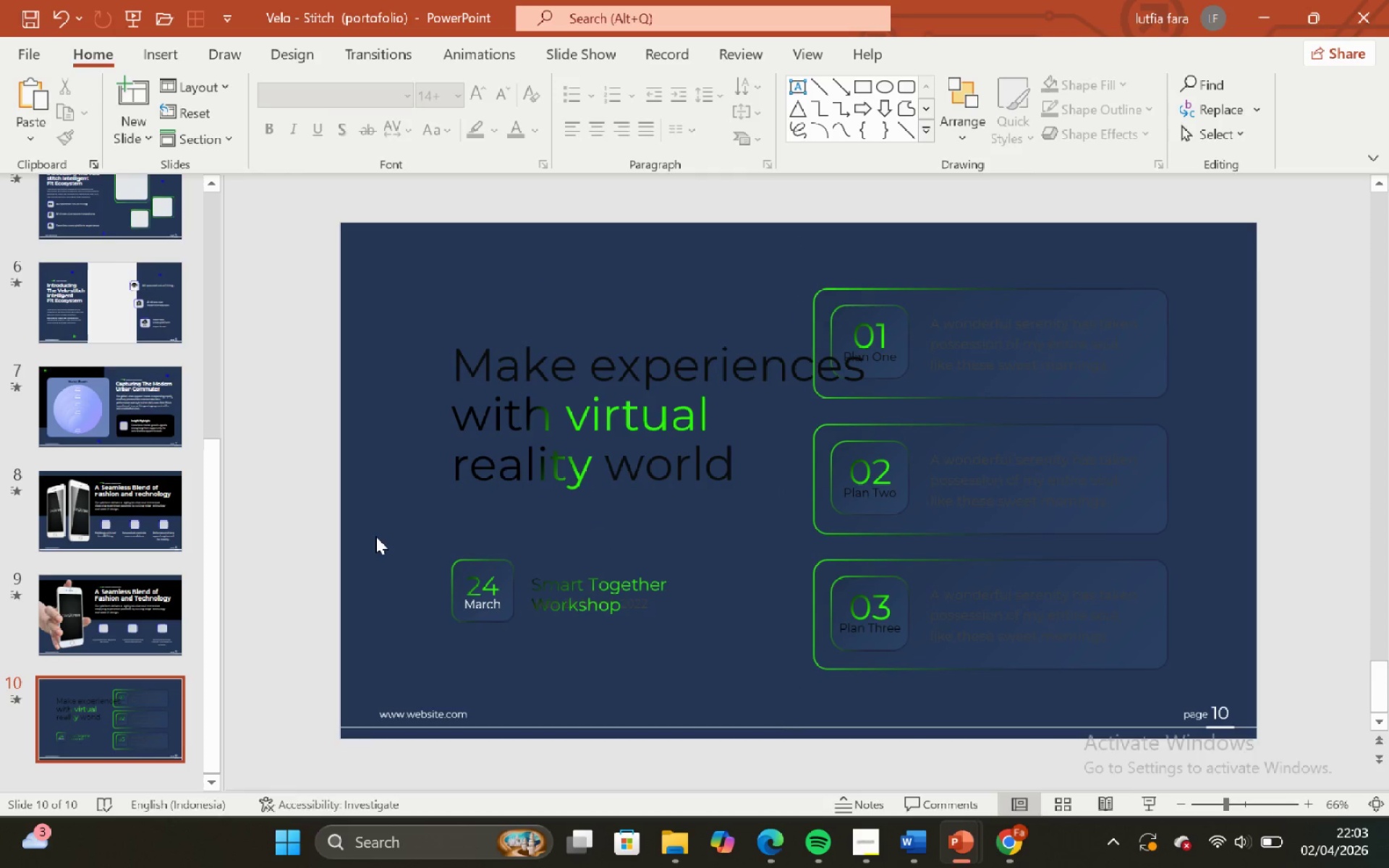 
left_click_drag(start_coordinate=[364, 511], to_coordinate=[797, 734])
 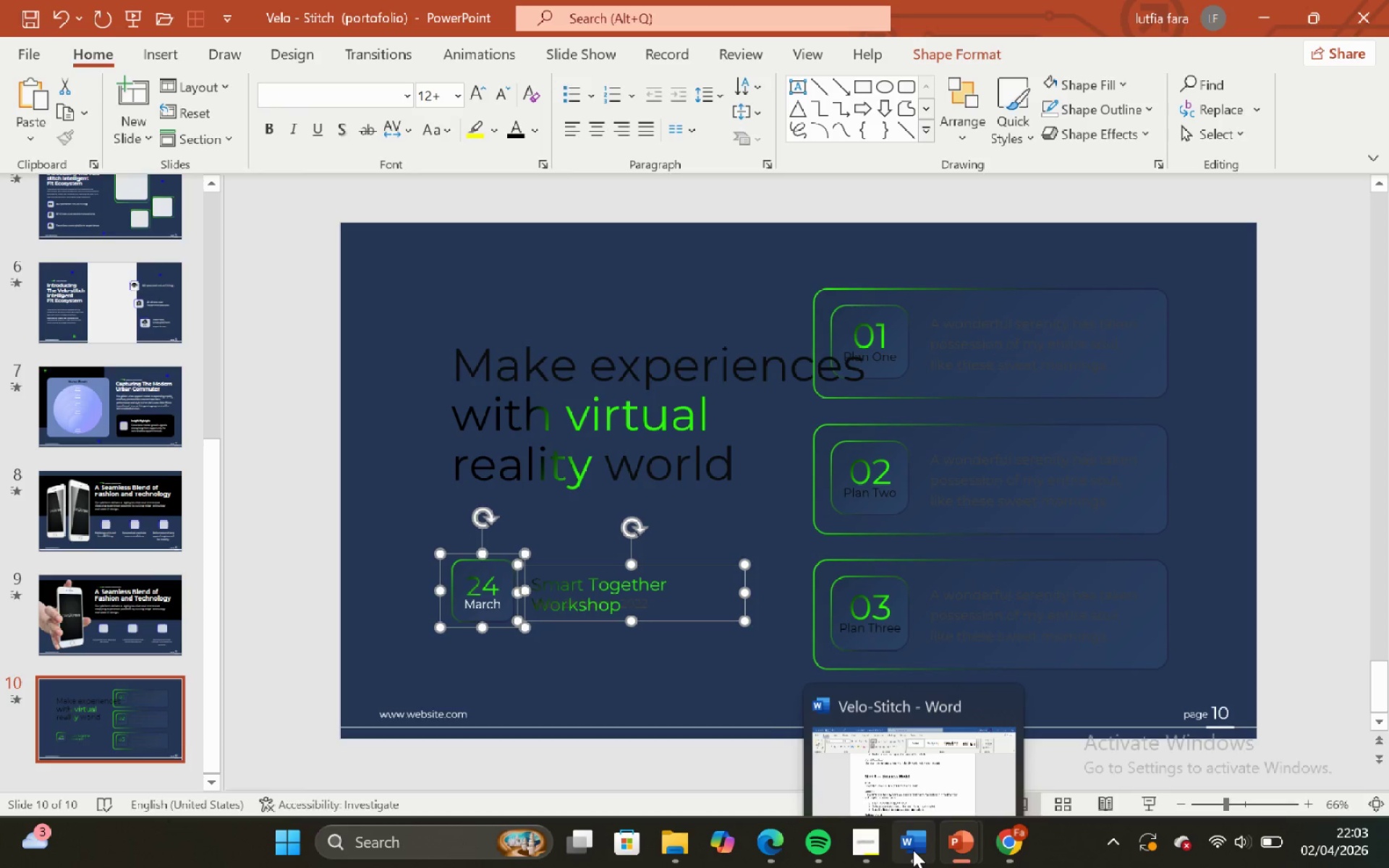 
left_click([870, 754])
 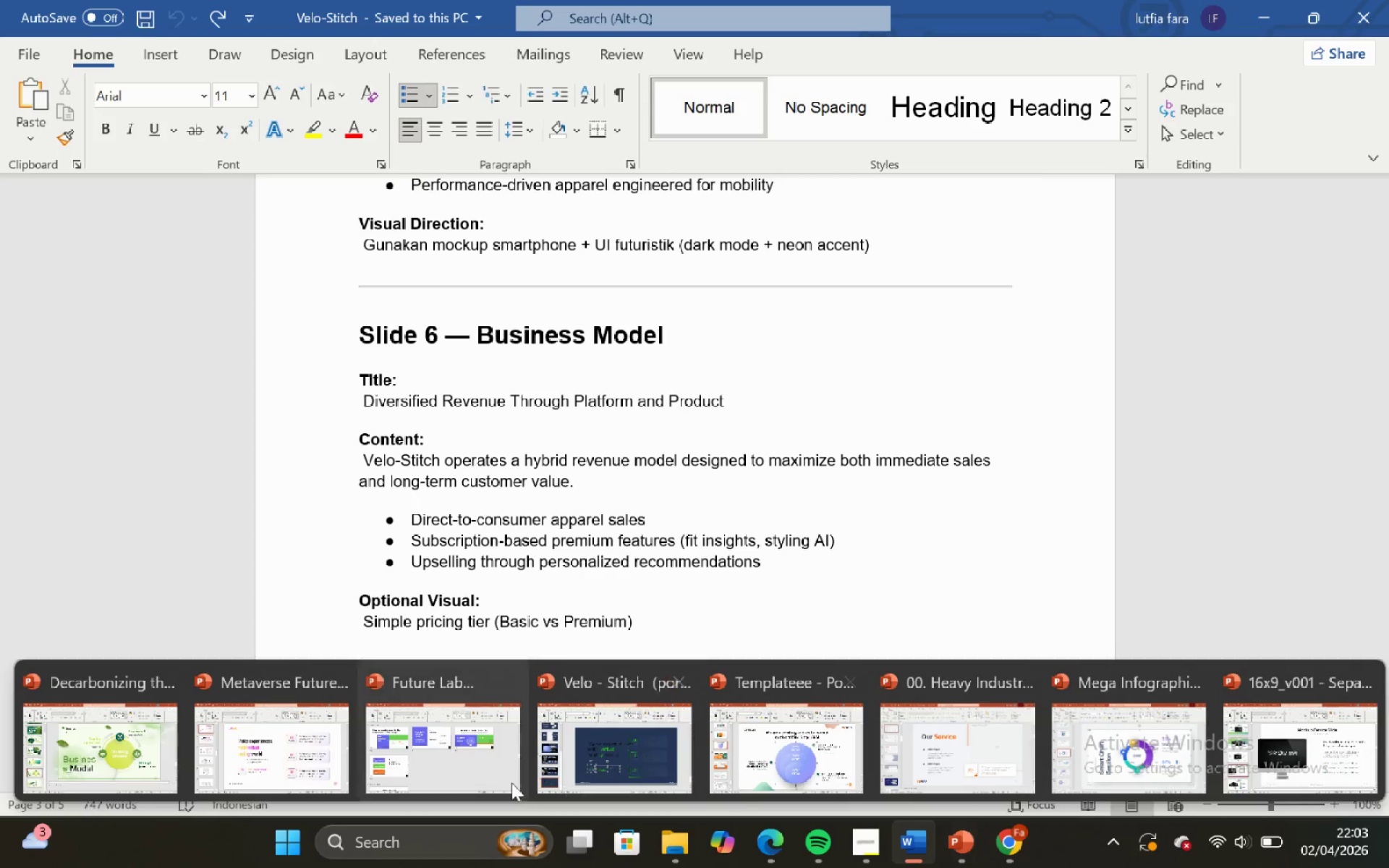 
left_click([639, 754])
 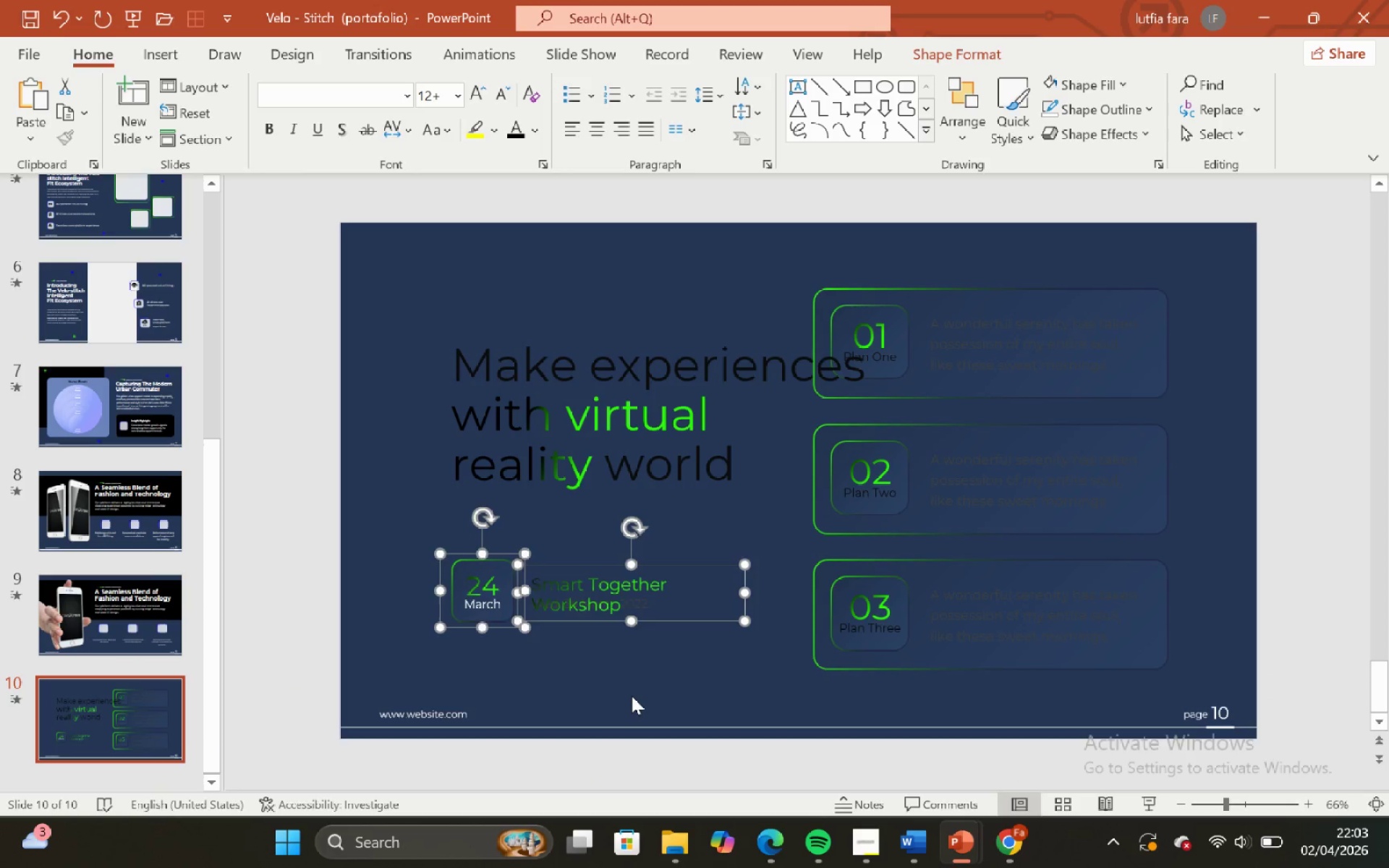 
key(Backspace)
 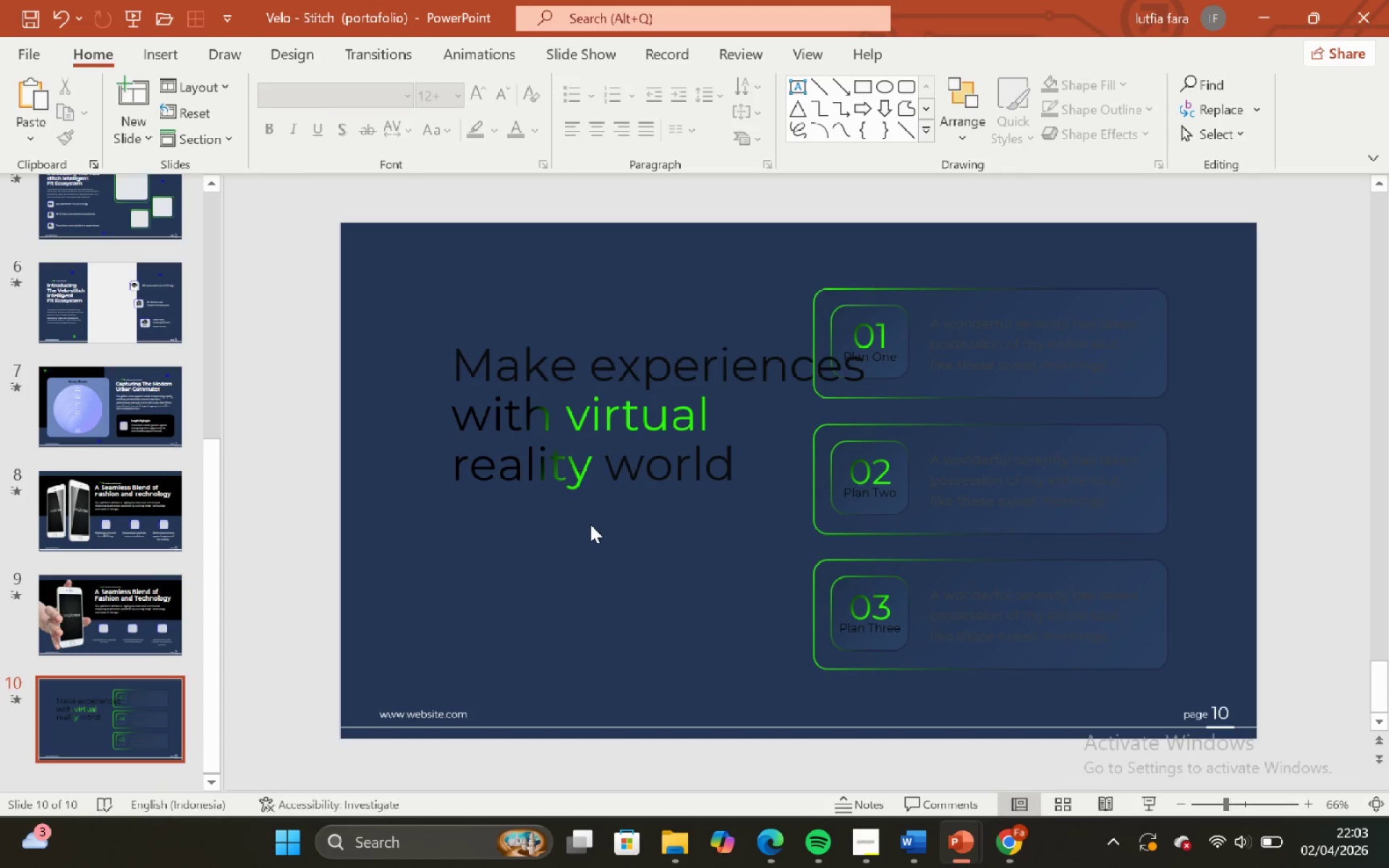 
left_click([582, 470])
 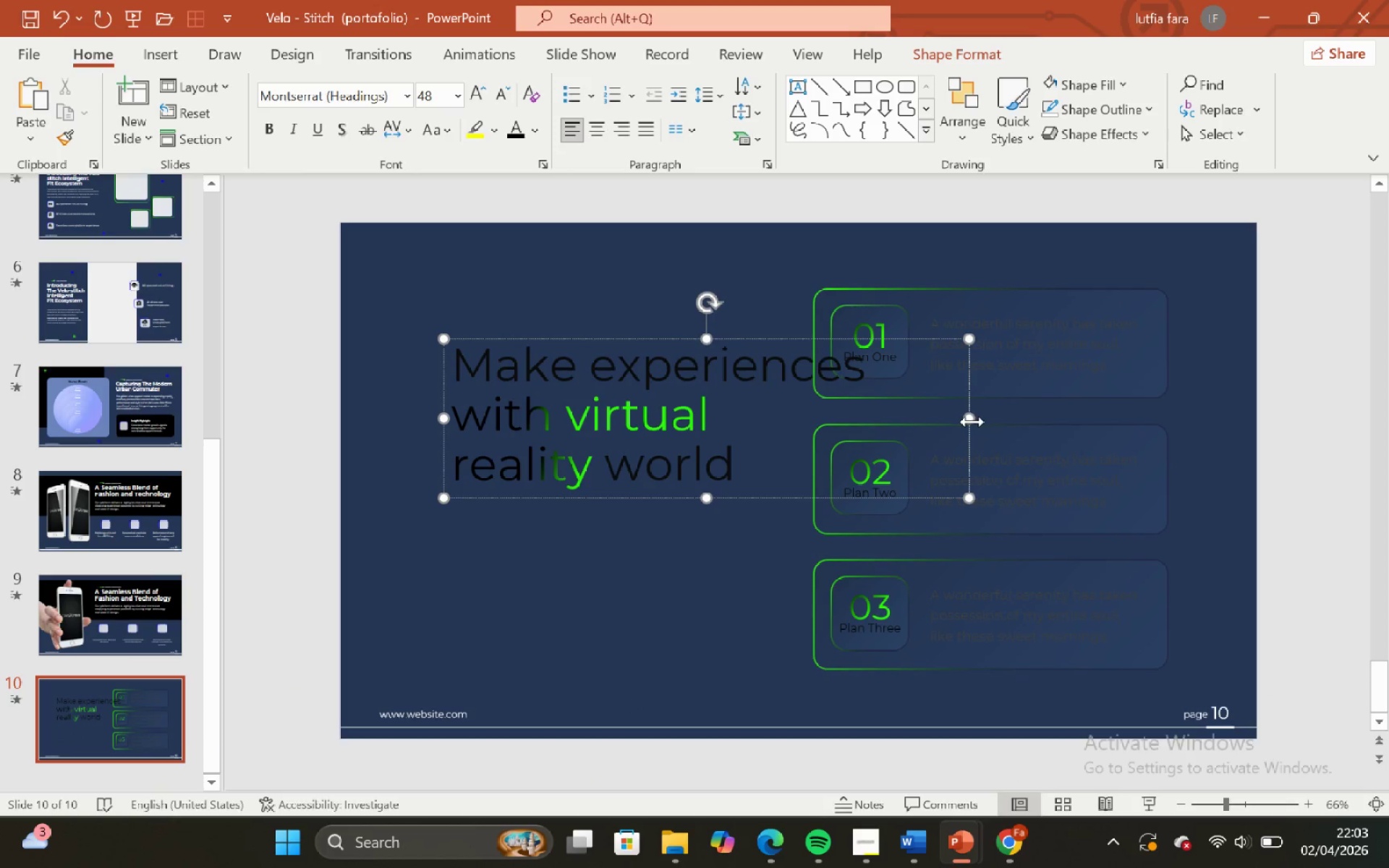 
left_click_drag(start_coordinate=[972, 422], to_coordinate=[840, 415])
 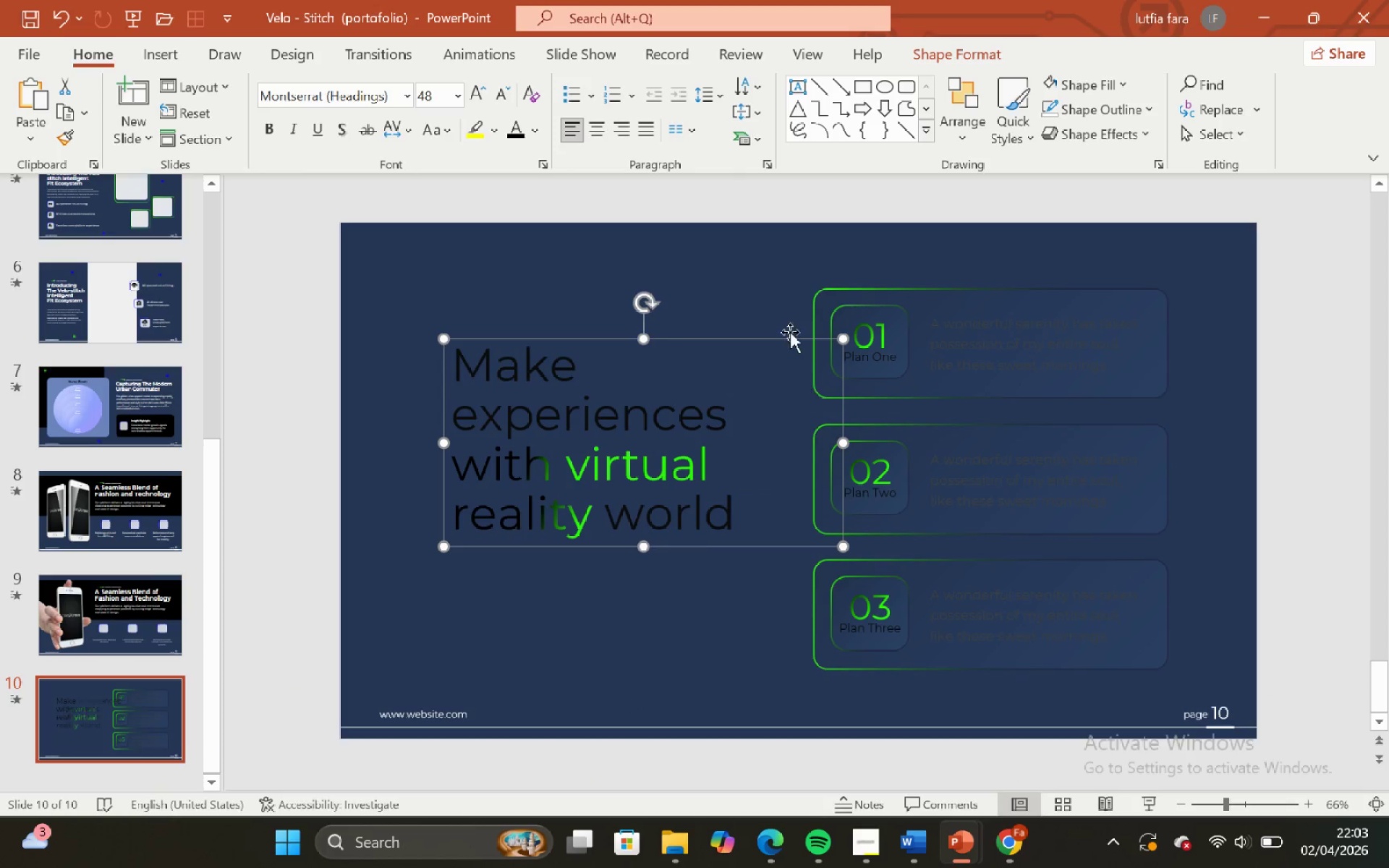 
left_click([764, 282])
 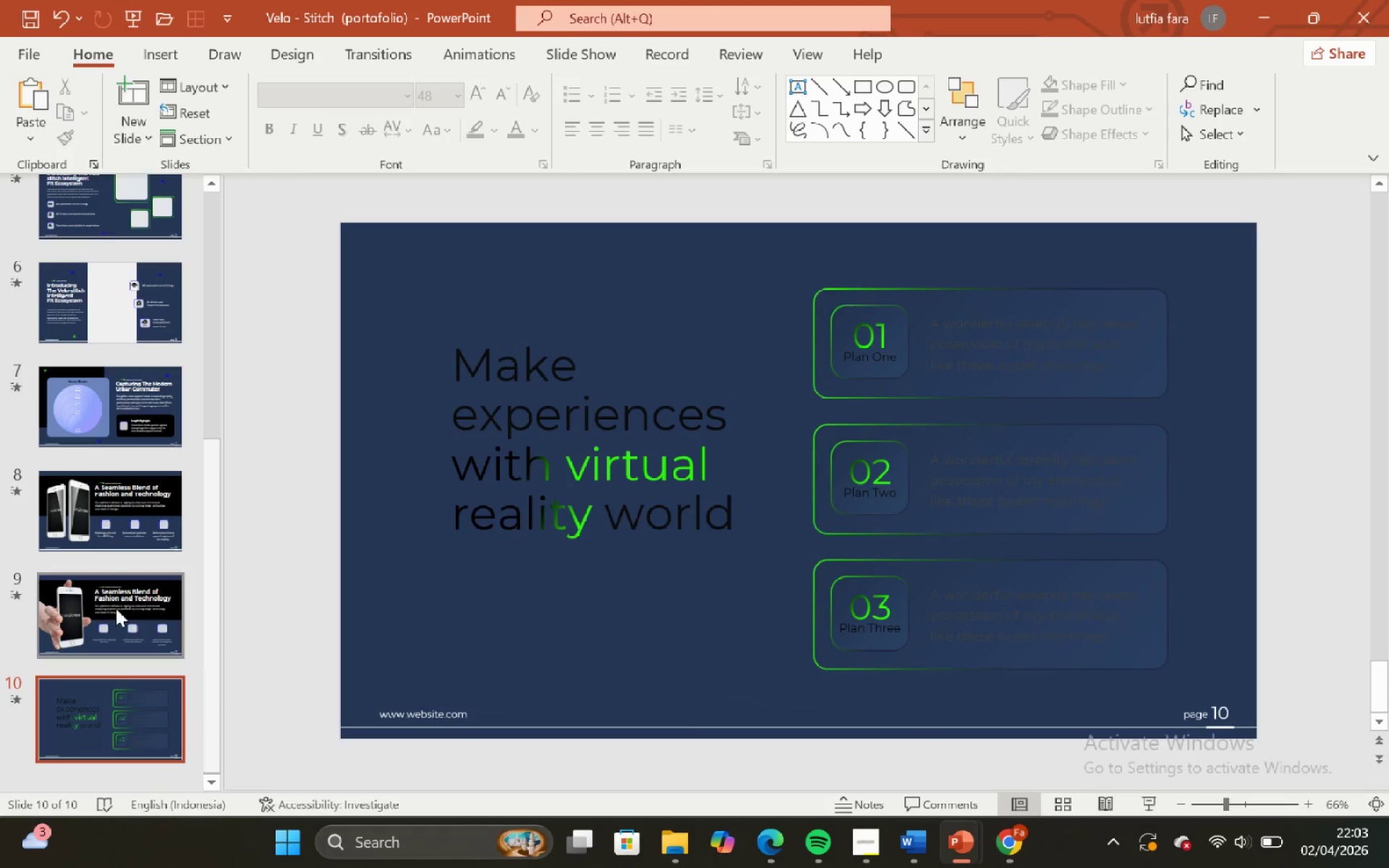 
scroll: coordinate [43, 559], scroll_direction: up, amount: 8.0
 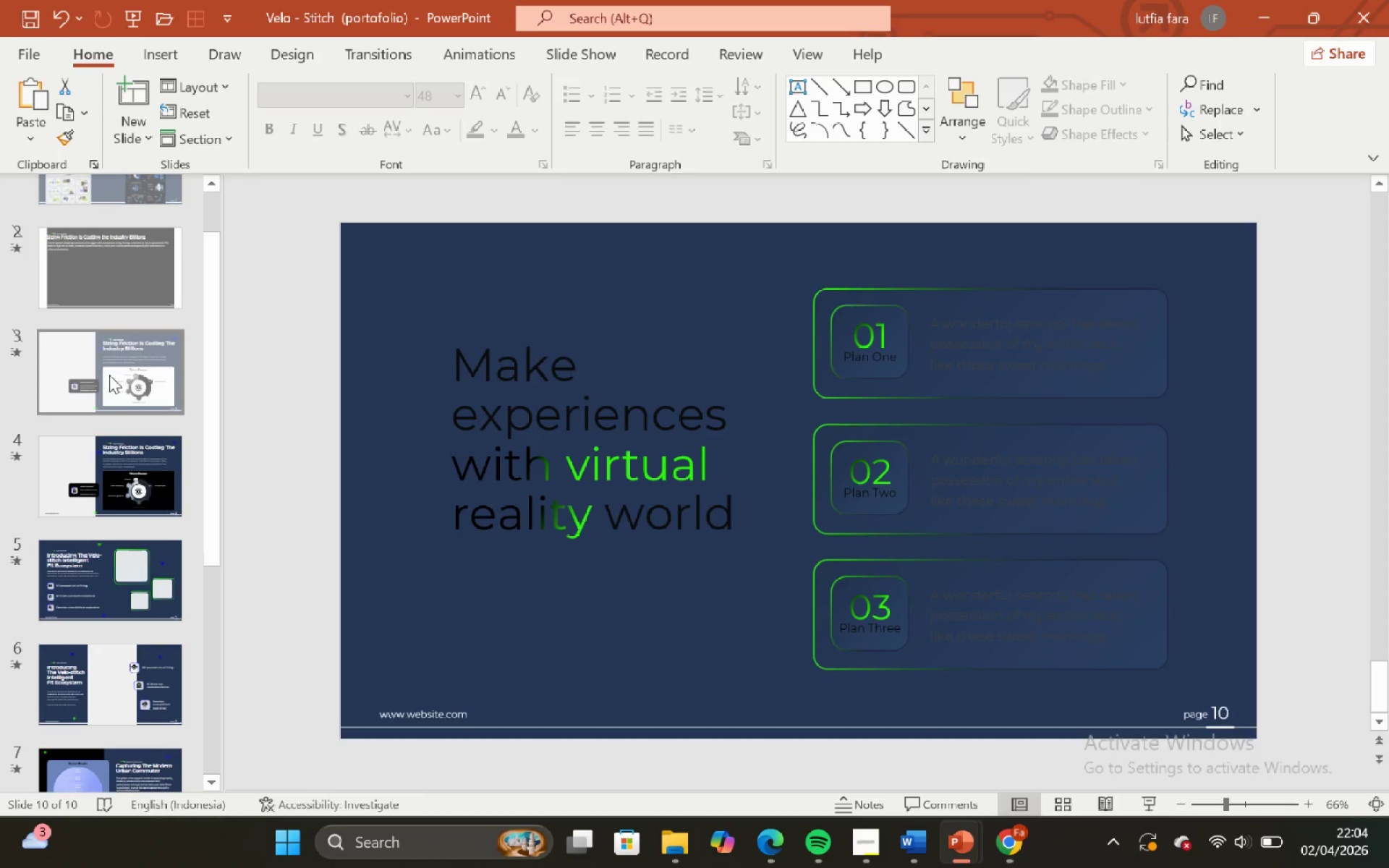 
left_click([90, 284])
 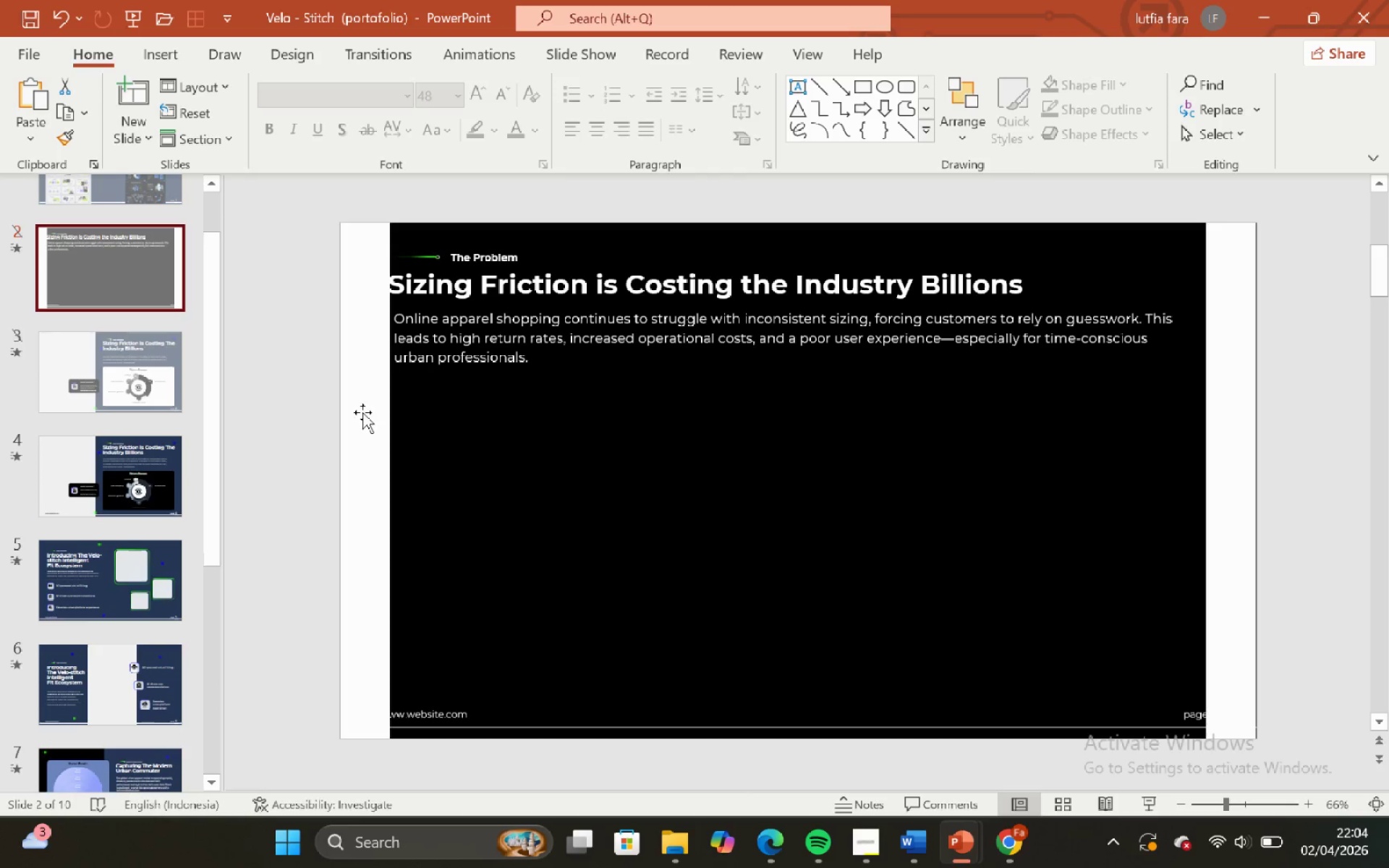 
left_click([353, 409])
 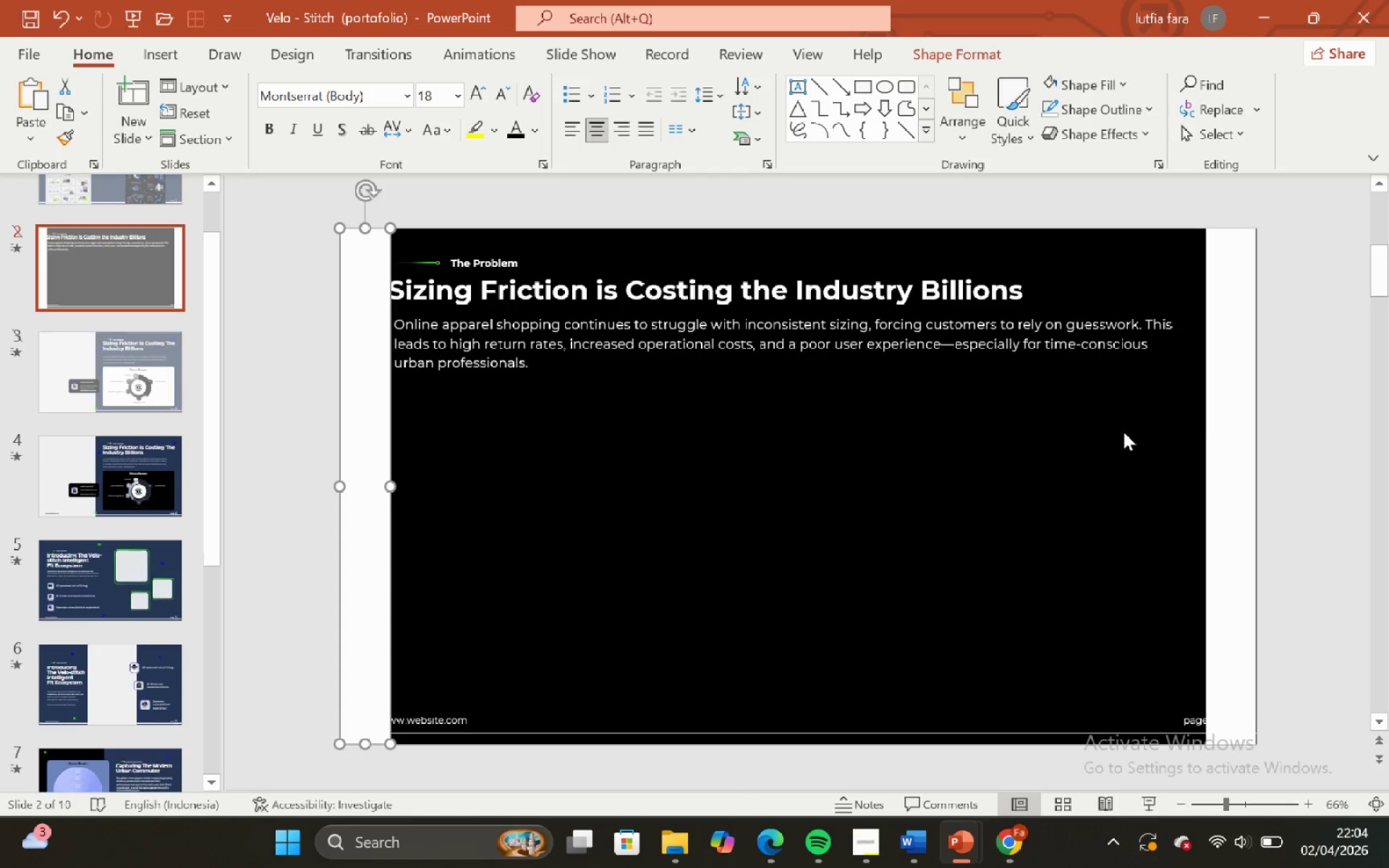 
hold_key(key=ShiftLeft, duration=0.66)
left_click([1211, 410])
 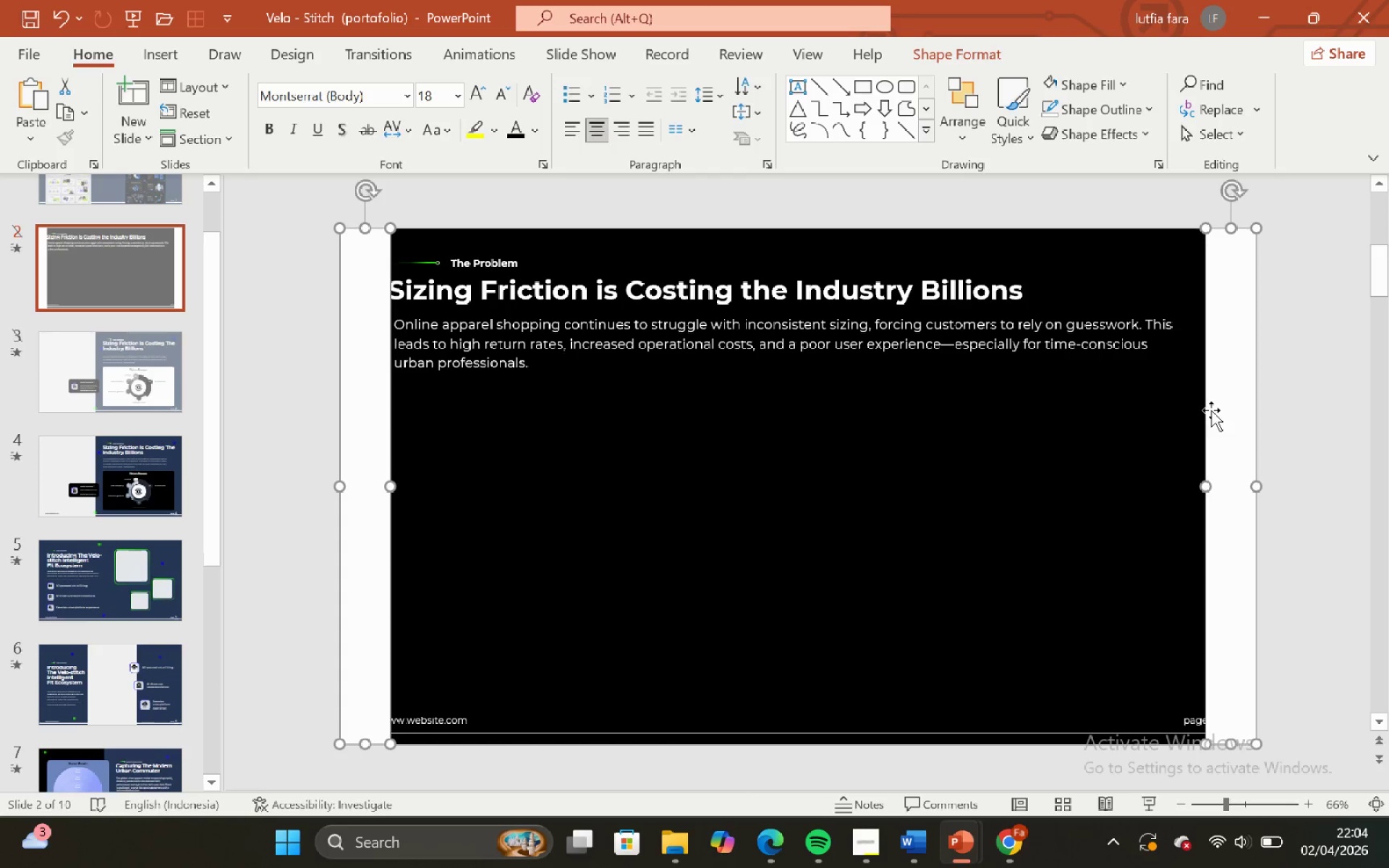 
key(Control+C)
 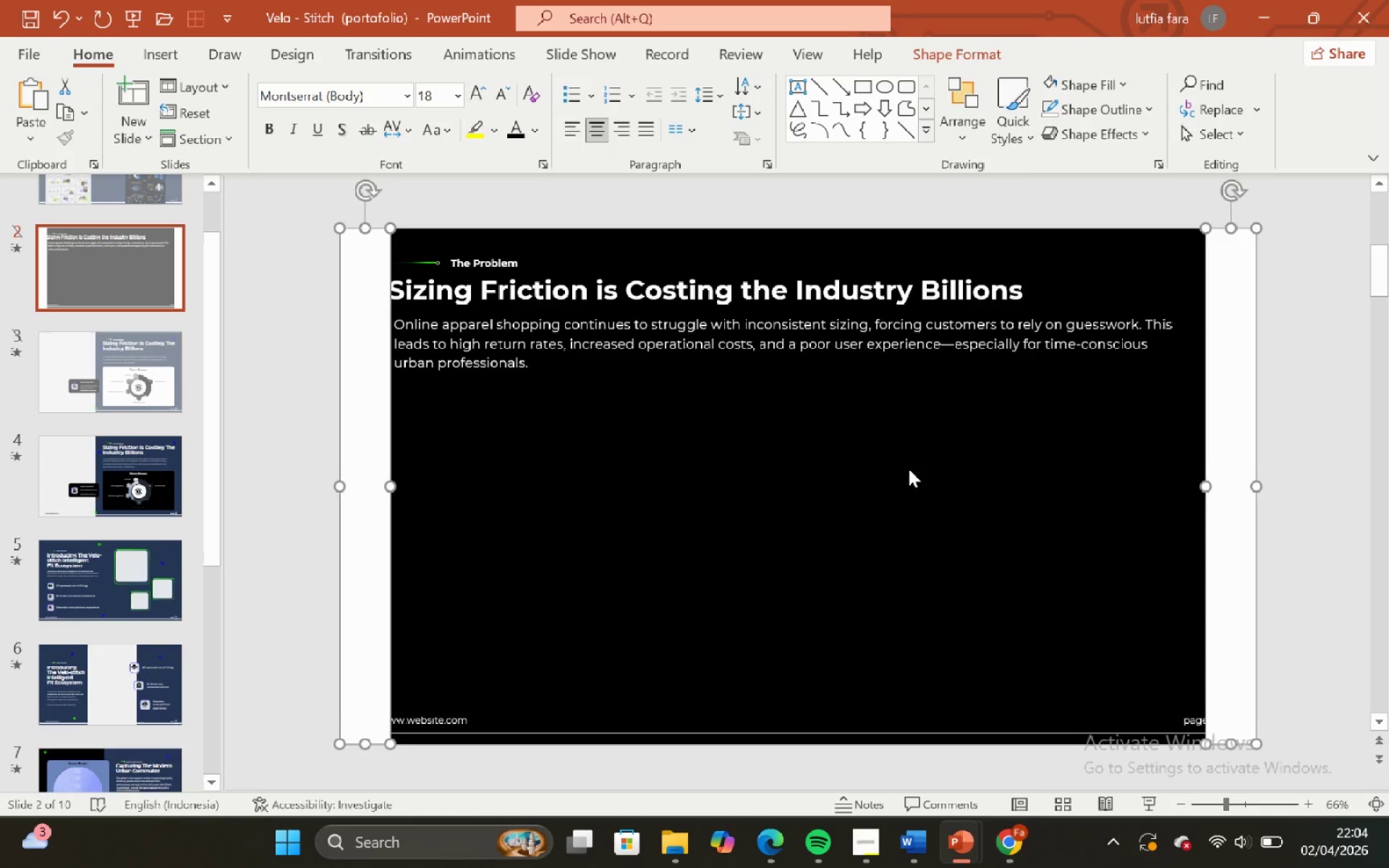 
left_click([908, 469])
 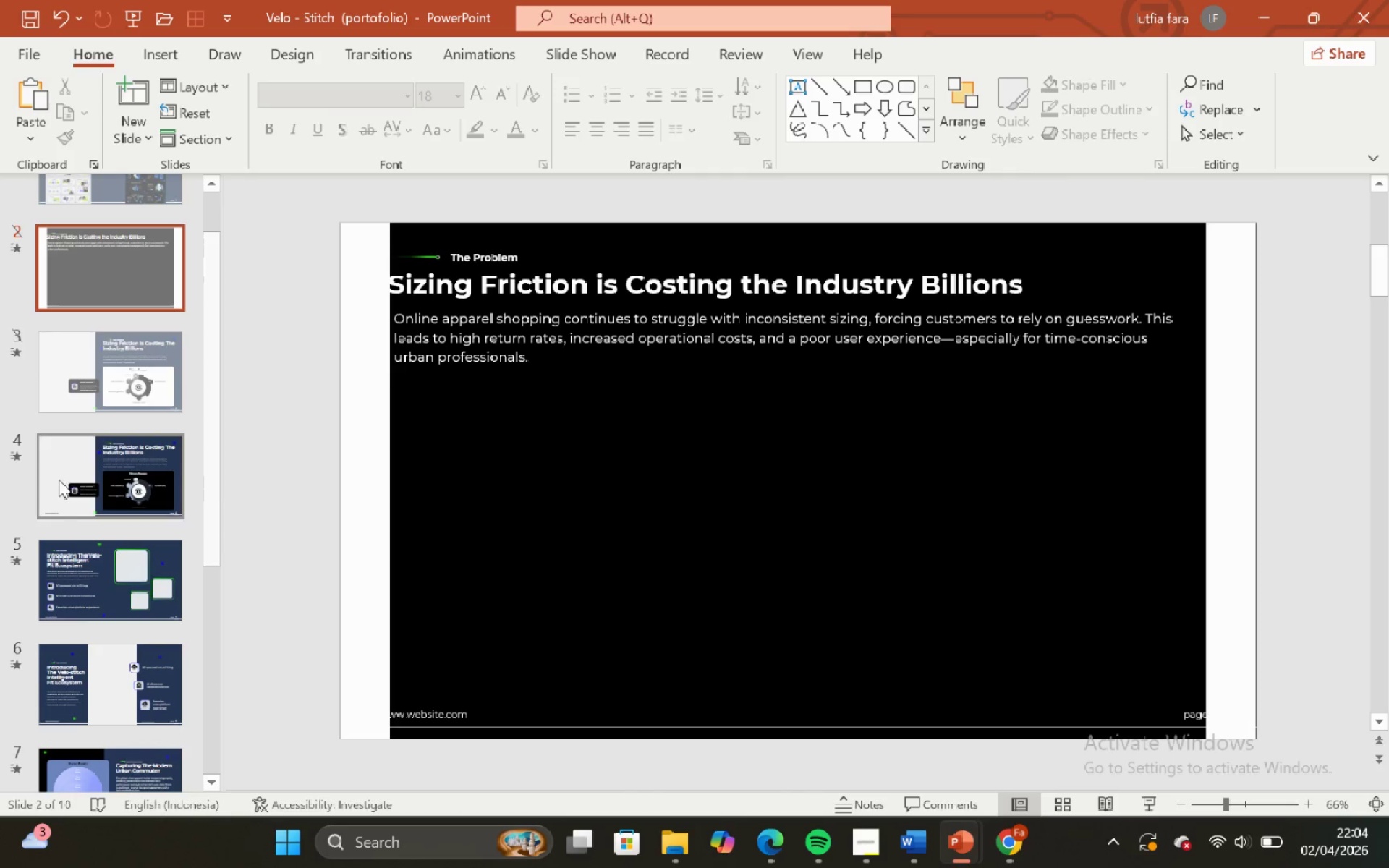 
scroll: coordinate [104, 703], scroll_direction: down, amount: 10.0
 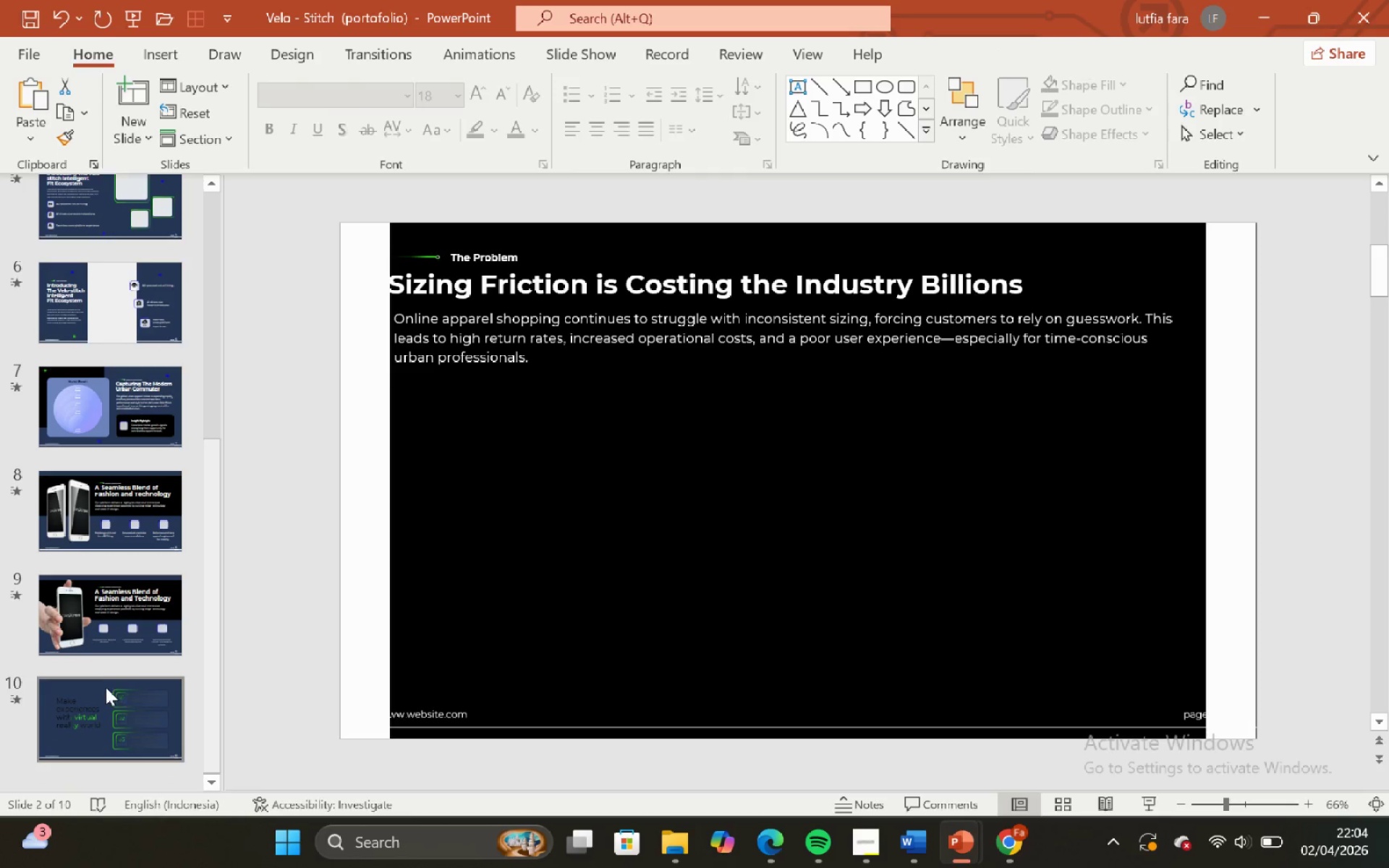 
left_click([117, 691])
 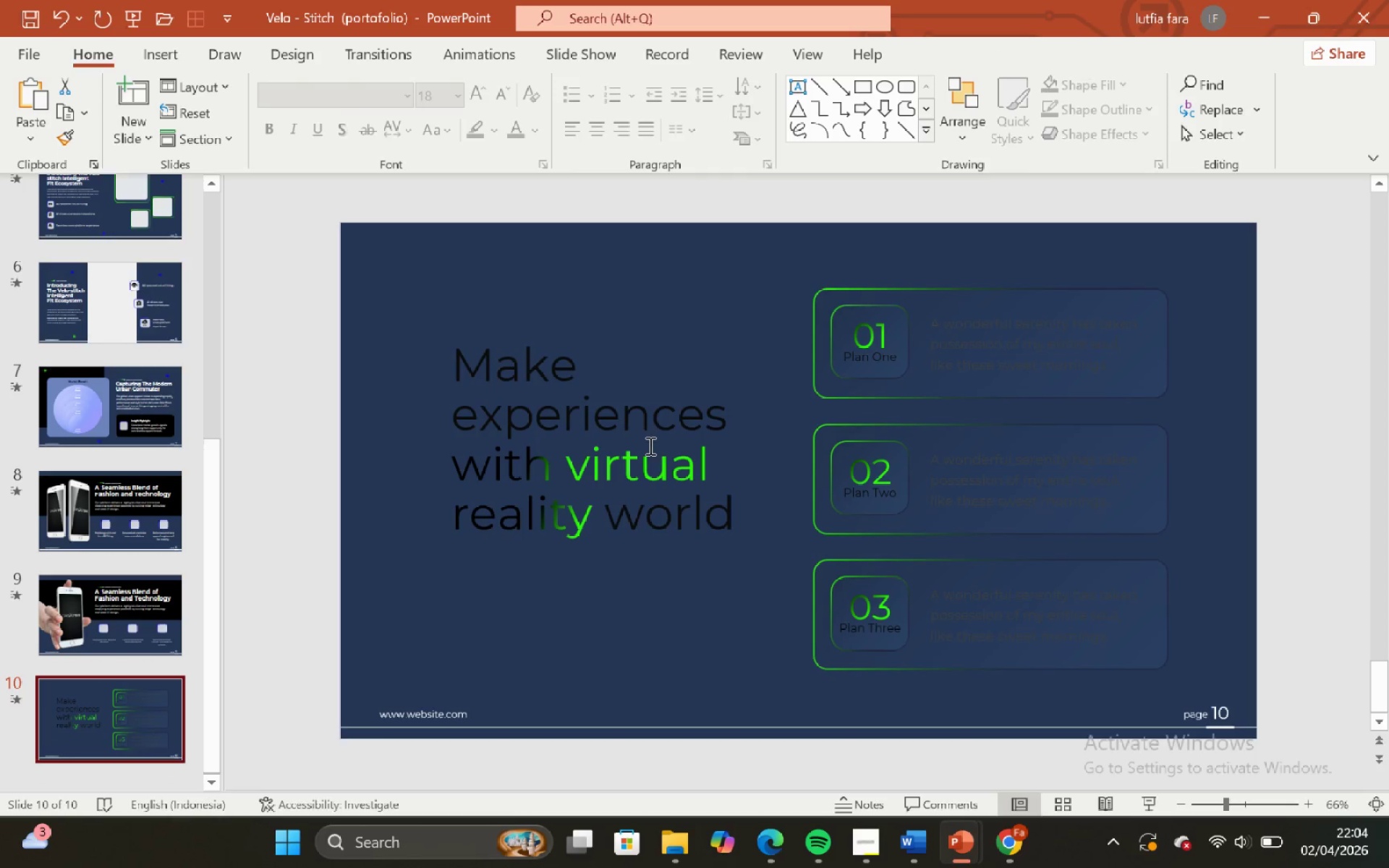 
key(Control+V)
 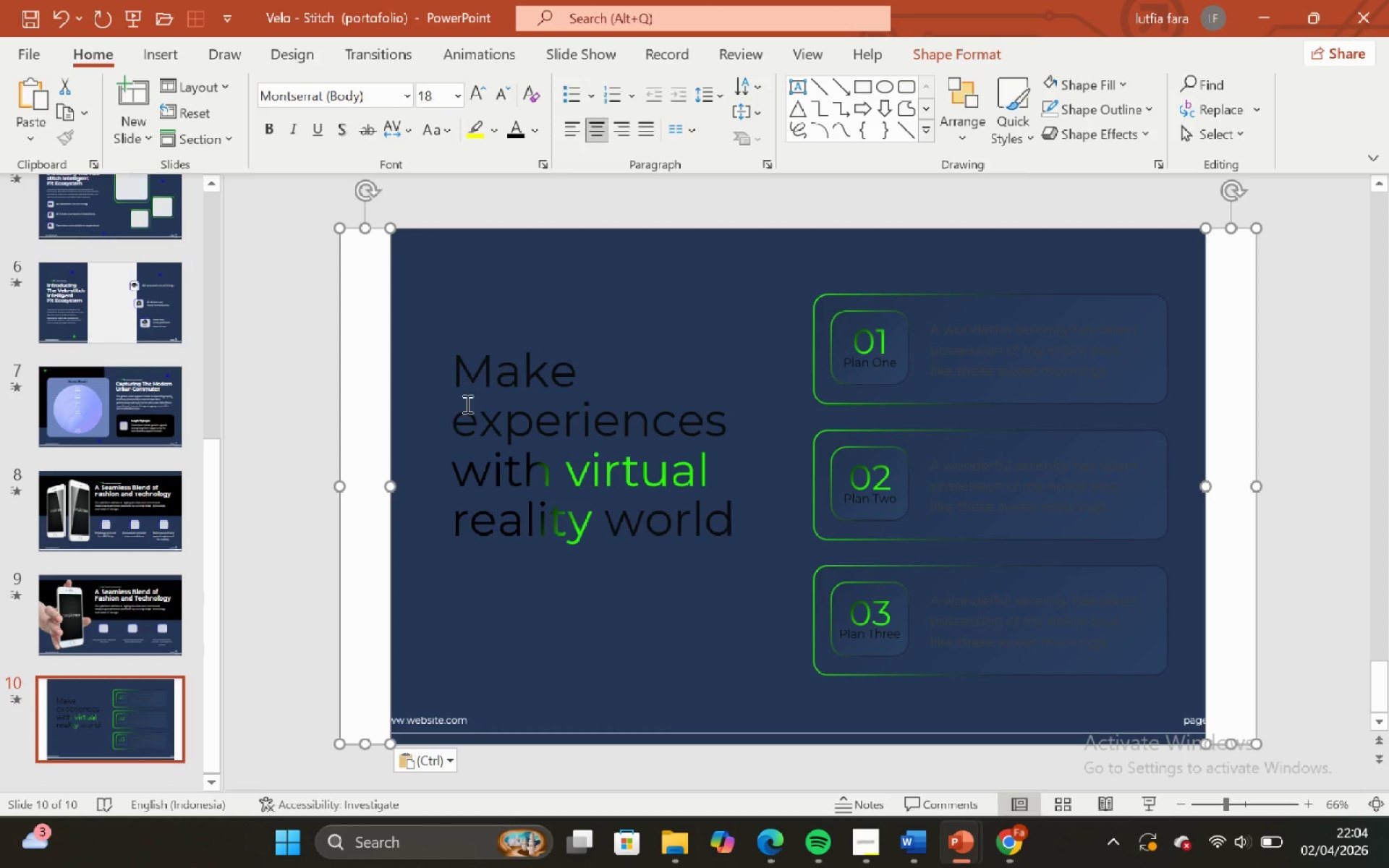 
left_click([467, 393])
 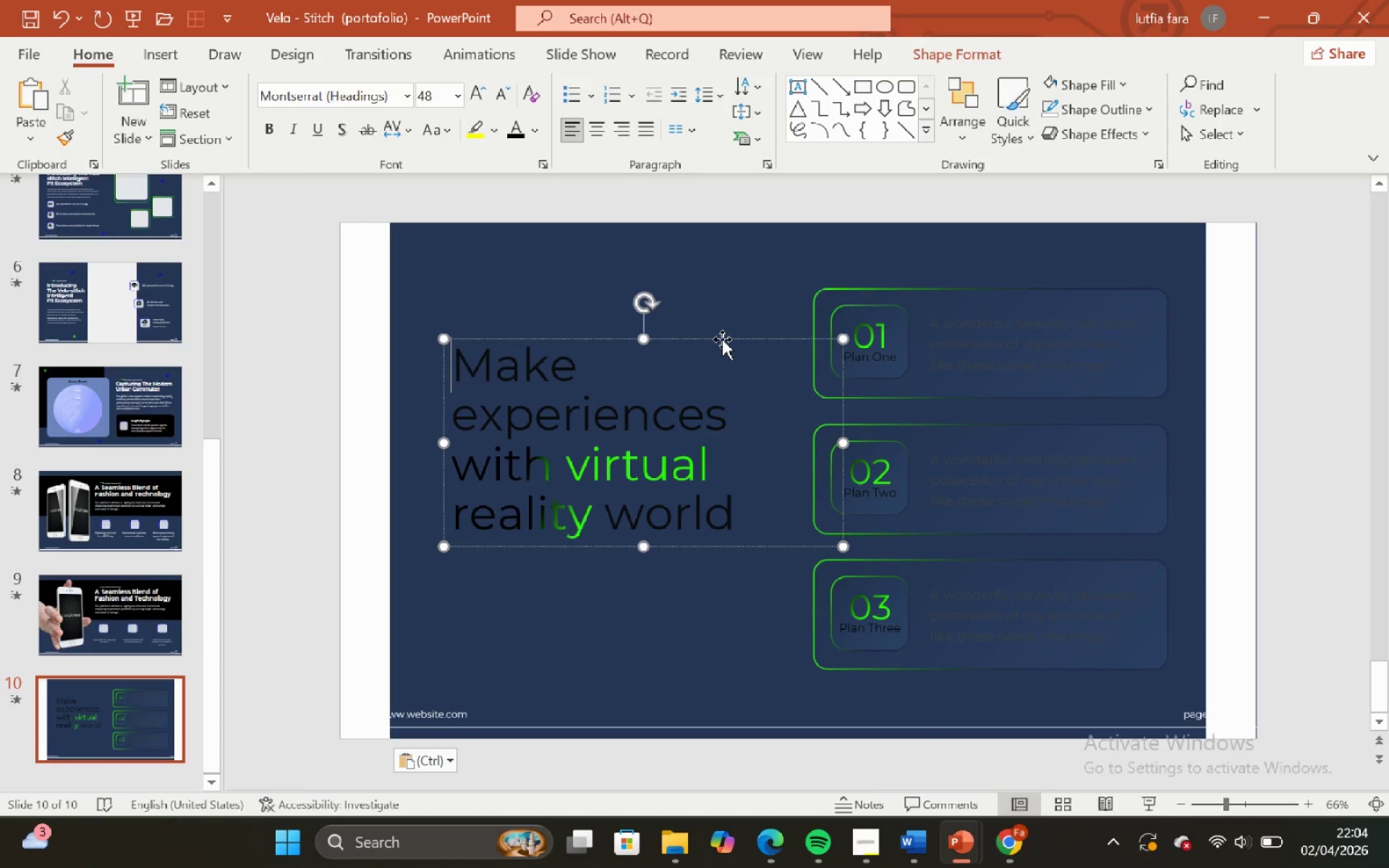 
hold_key(key=ShiftLeft, duration=1.27)
left_click_drag(start_coordinate=[725, 337], to_coordinate=[666, 333])
 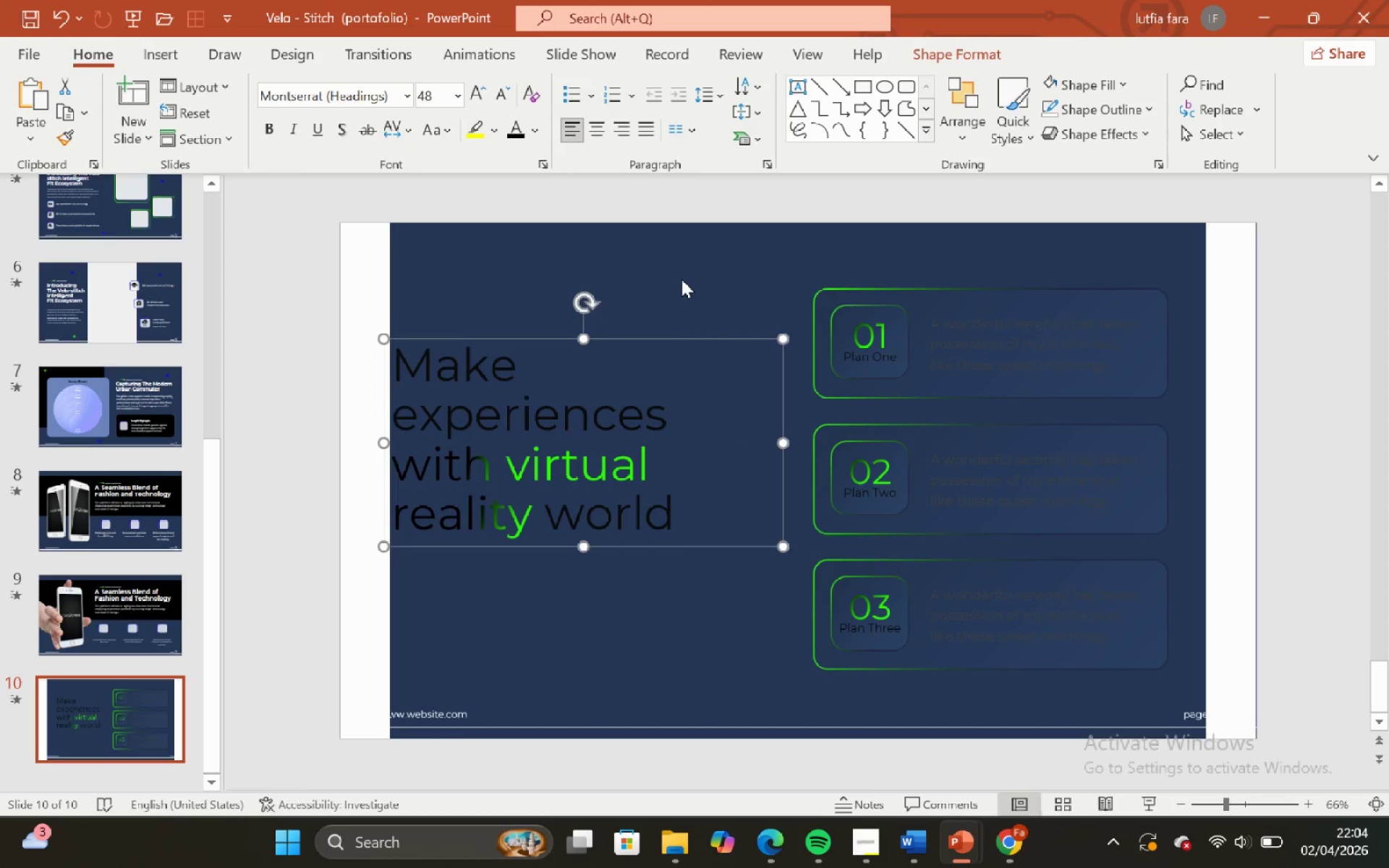 
left_click([681, 279])
 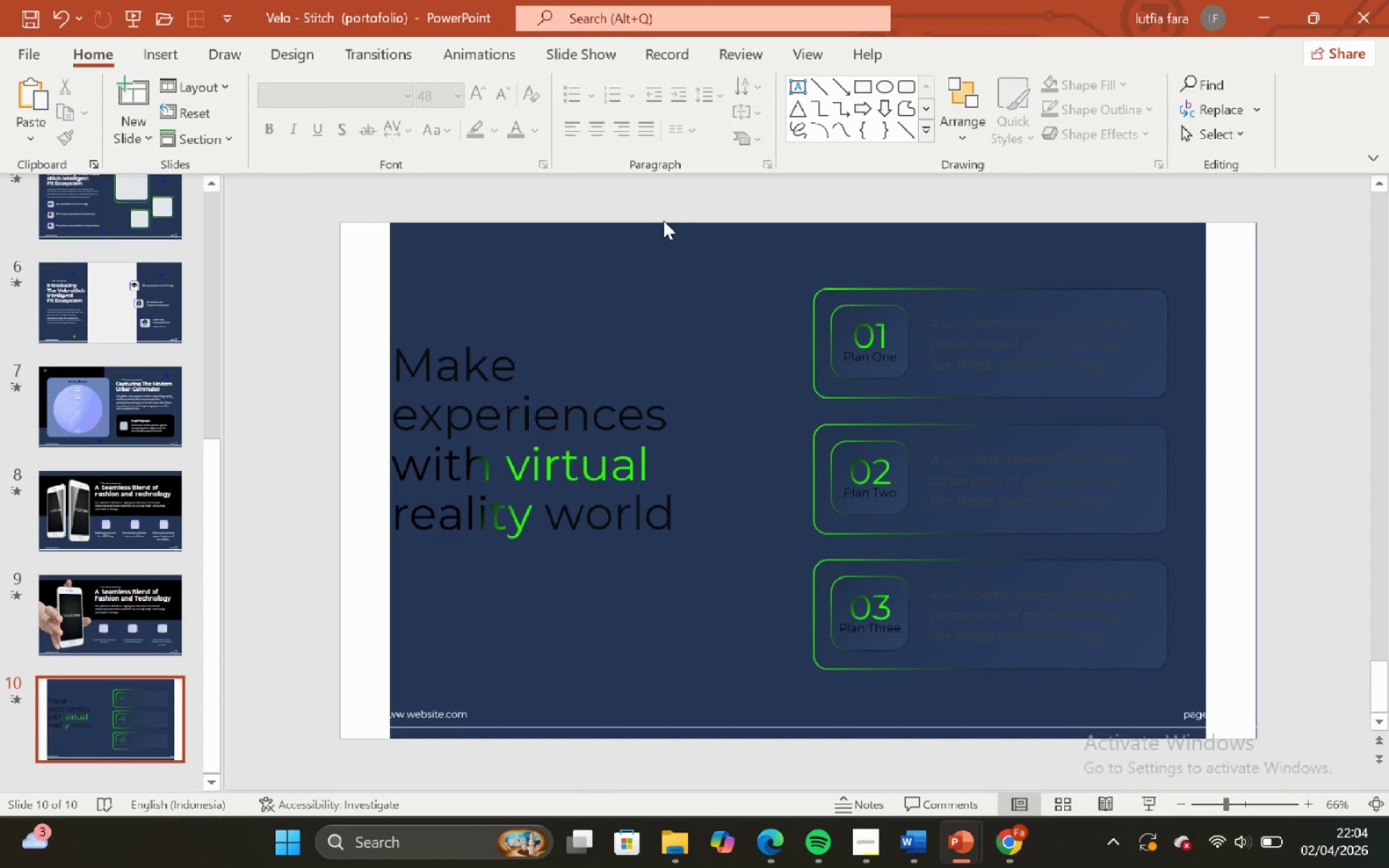 
left_click_drag(start_coordinate=[663, 219], to_coordinate=[1229, 733])
 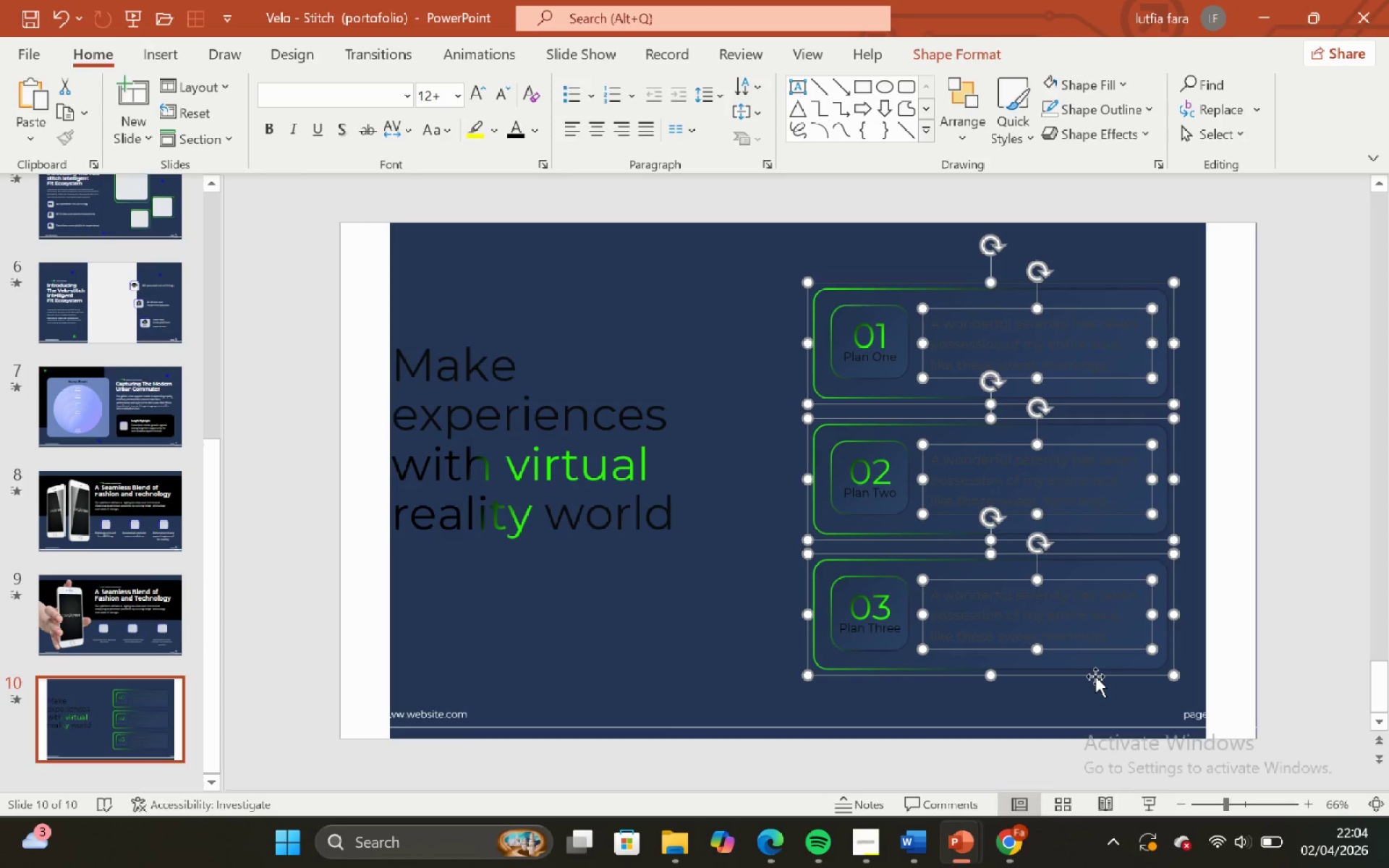 
left_click_drag(start_coordinate=[1095, 676], to_coordinate=[1129, 675])
 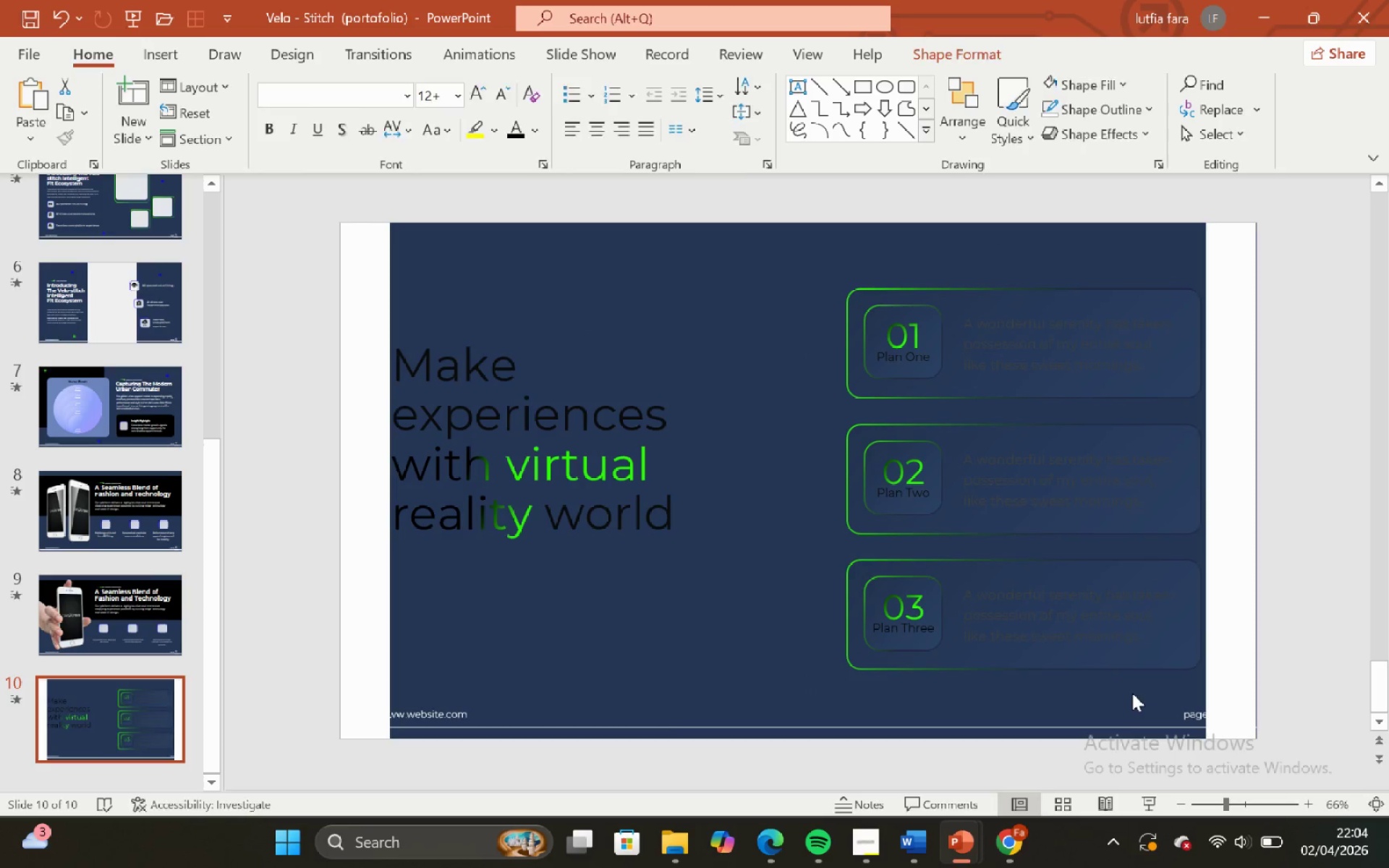 
hold_key(key=ShiftLeft, duration=1.5)
 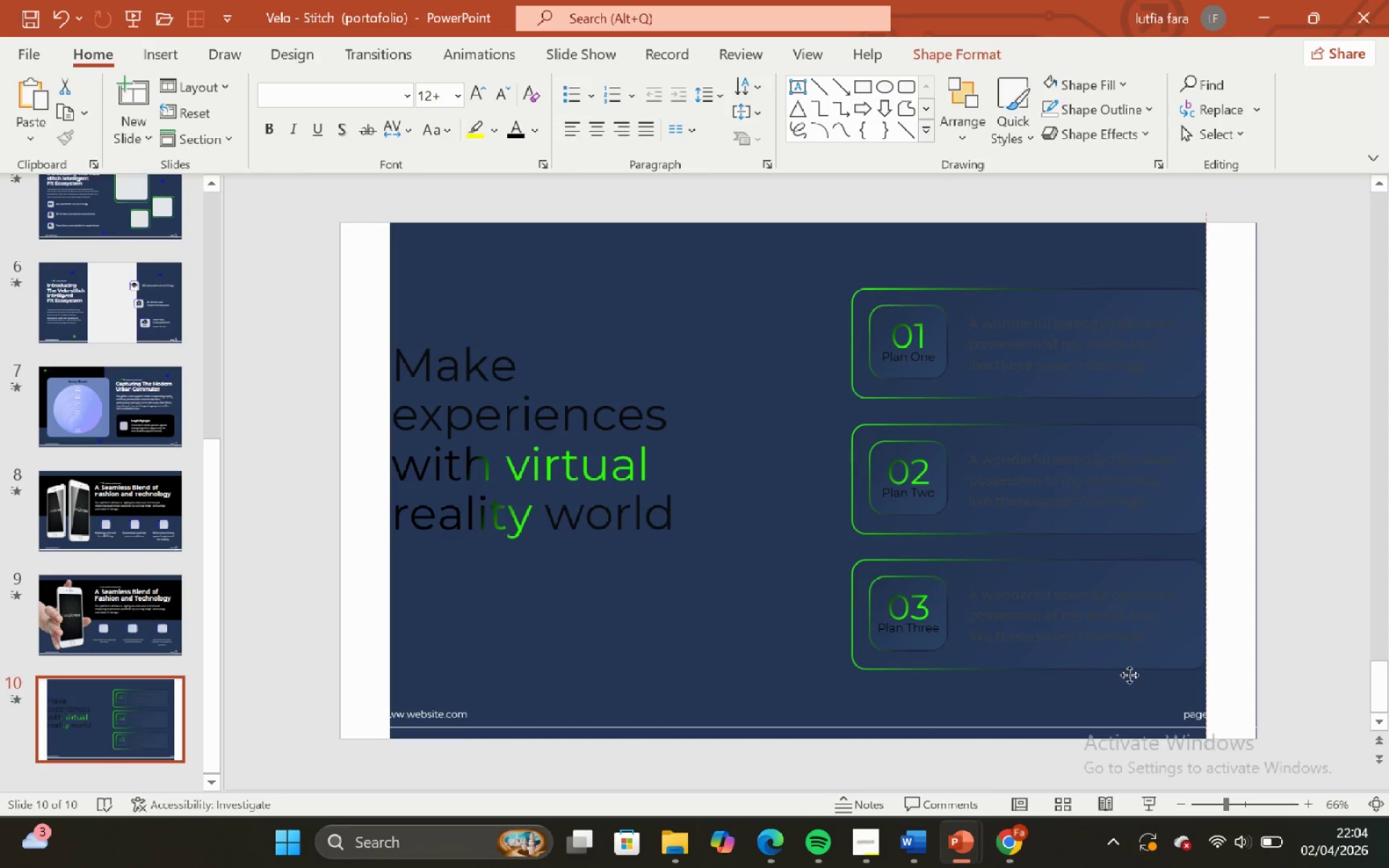 
hold_key(key=ShiftLeft, duration=1.42)
 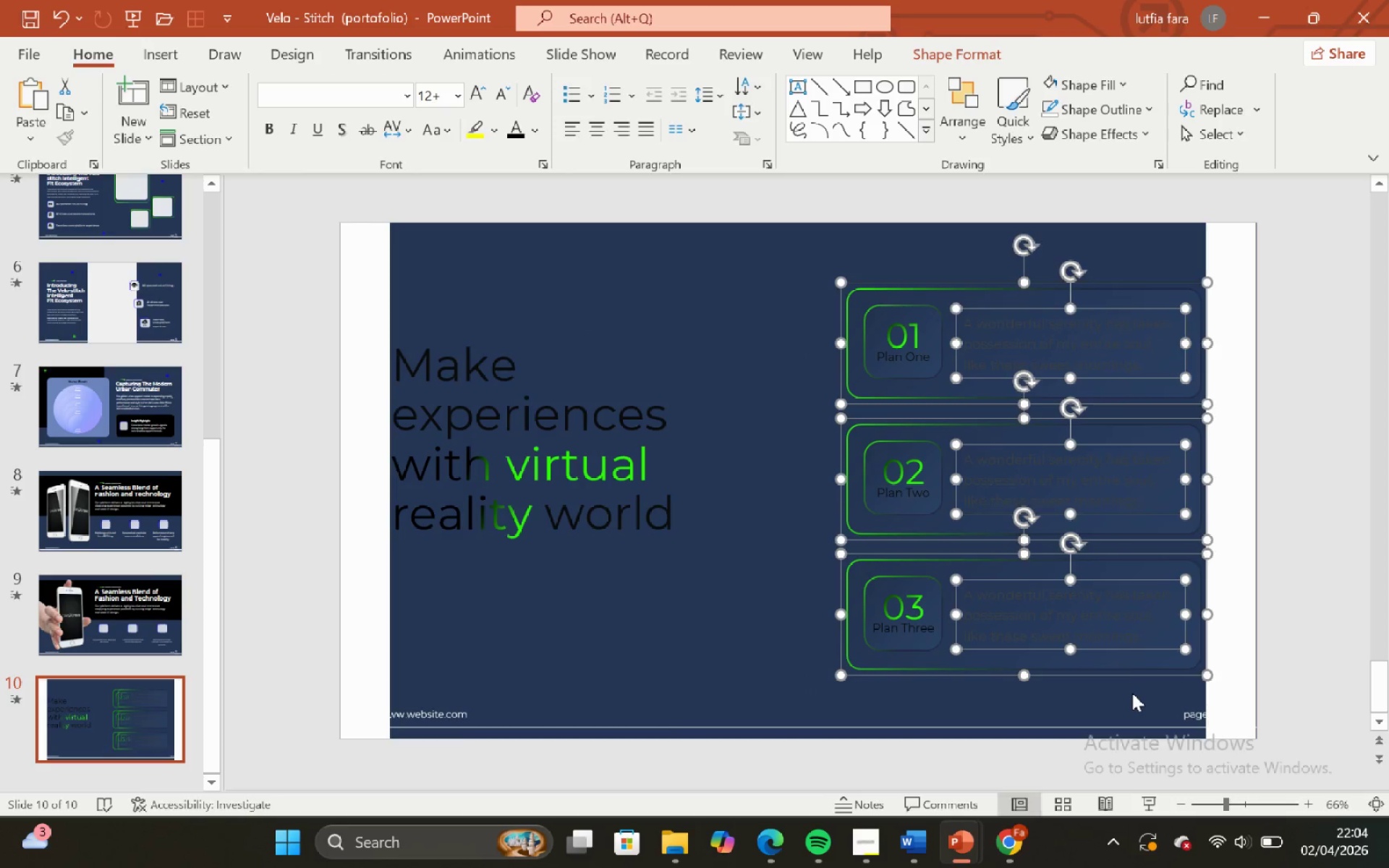 
left_click([1132, 693])
 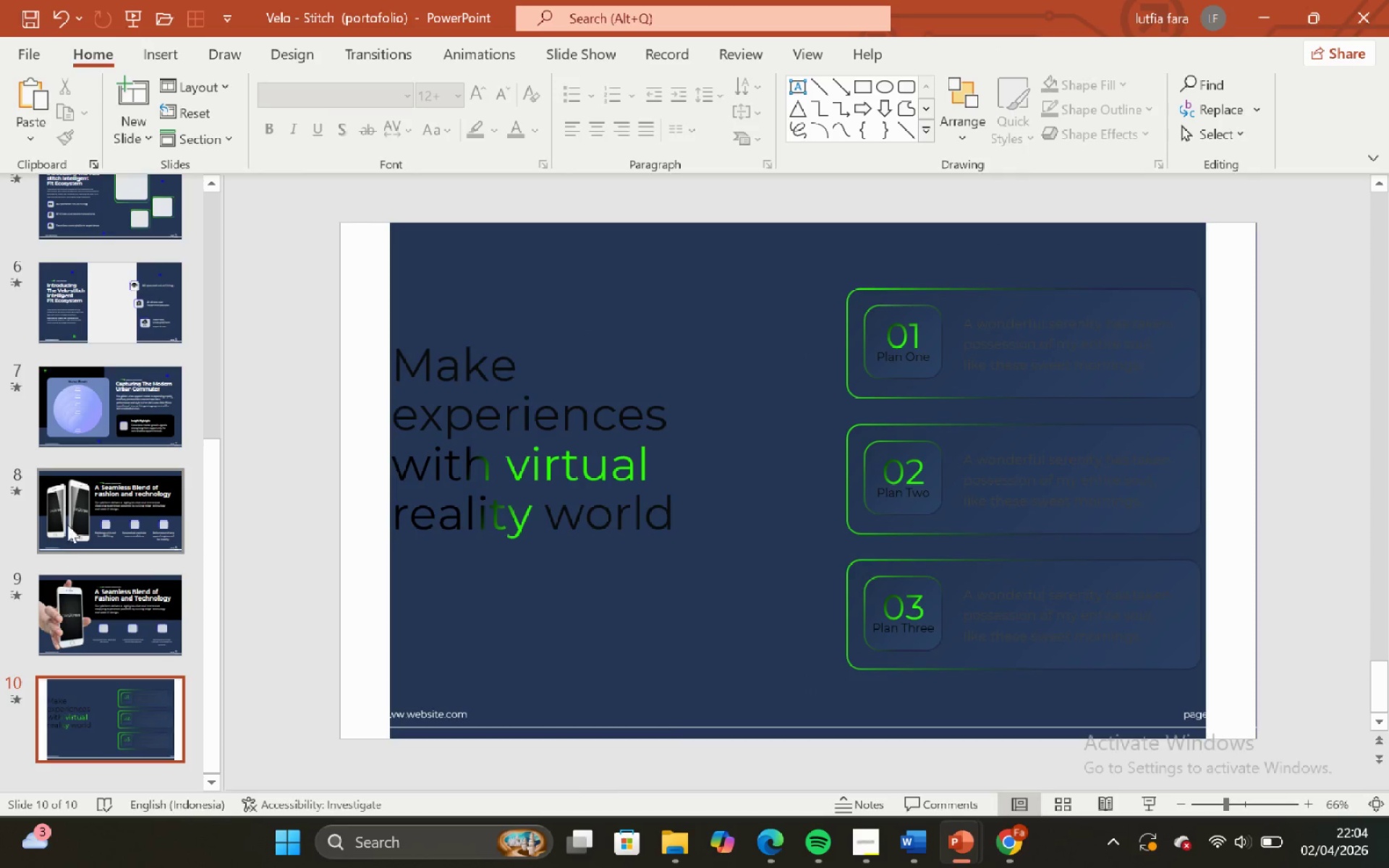 
scroll: coordinate [77, 510], scroll_direction: up, amount: 7.0
 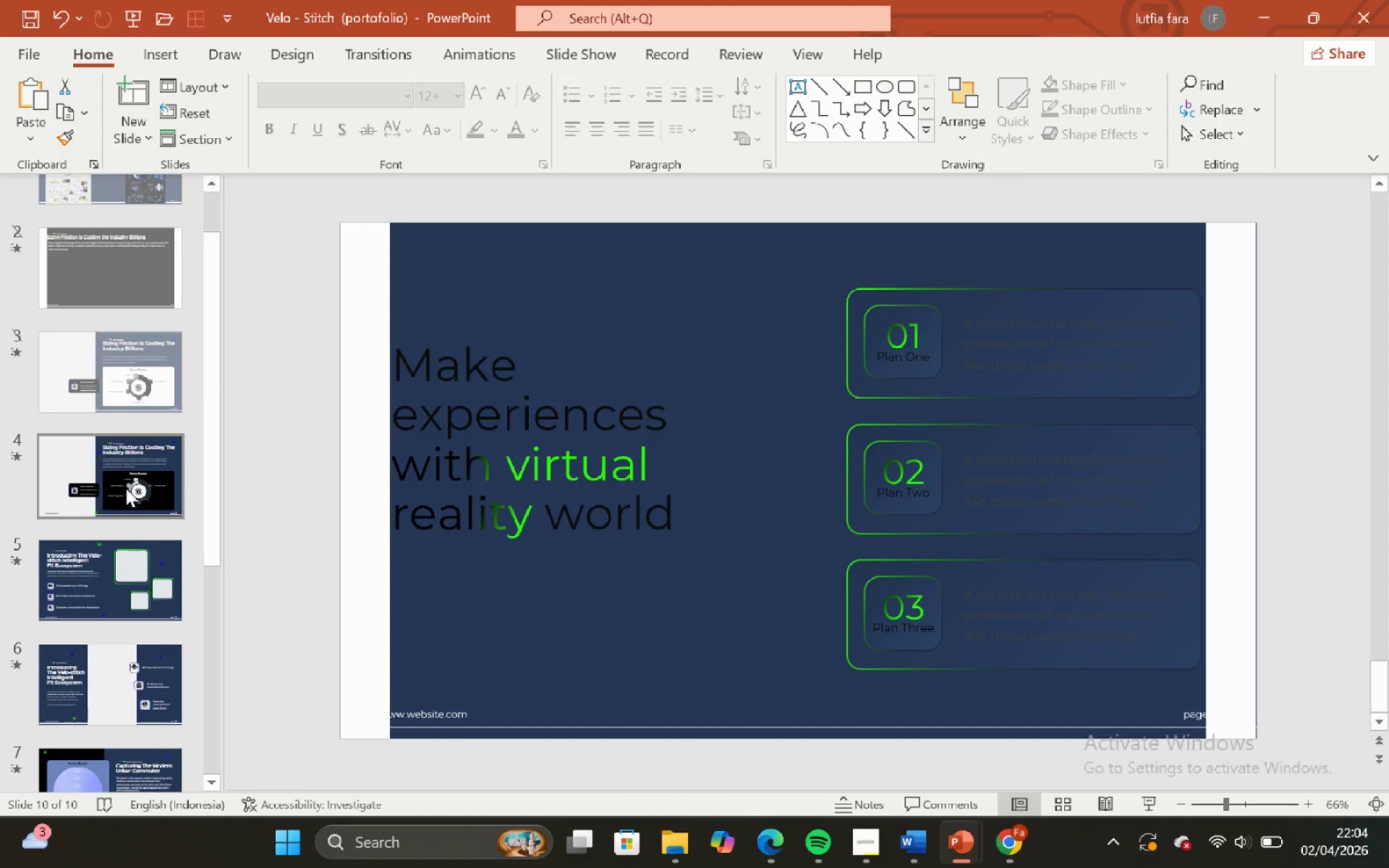 
scroll: coordinate [82, 537], scroll_direction: down, amount: 7.0
 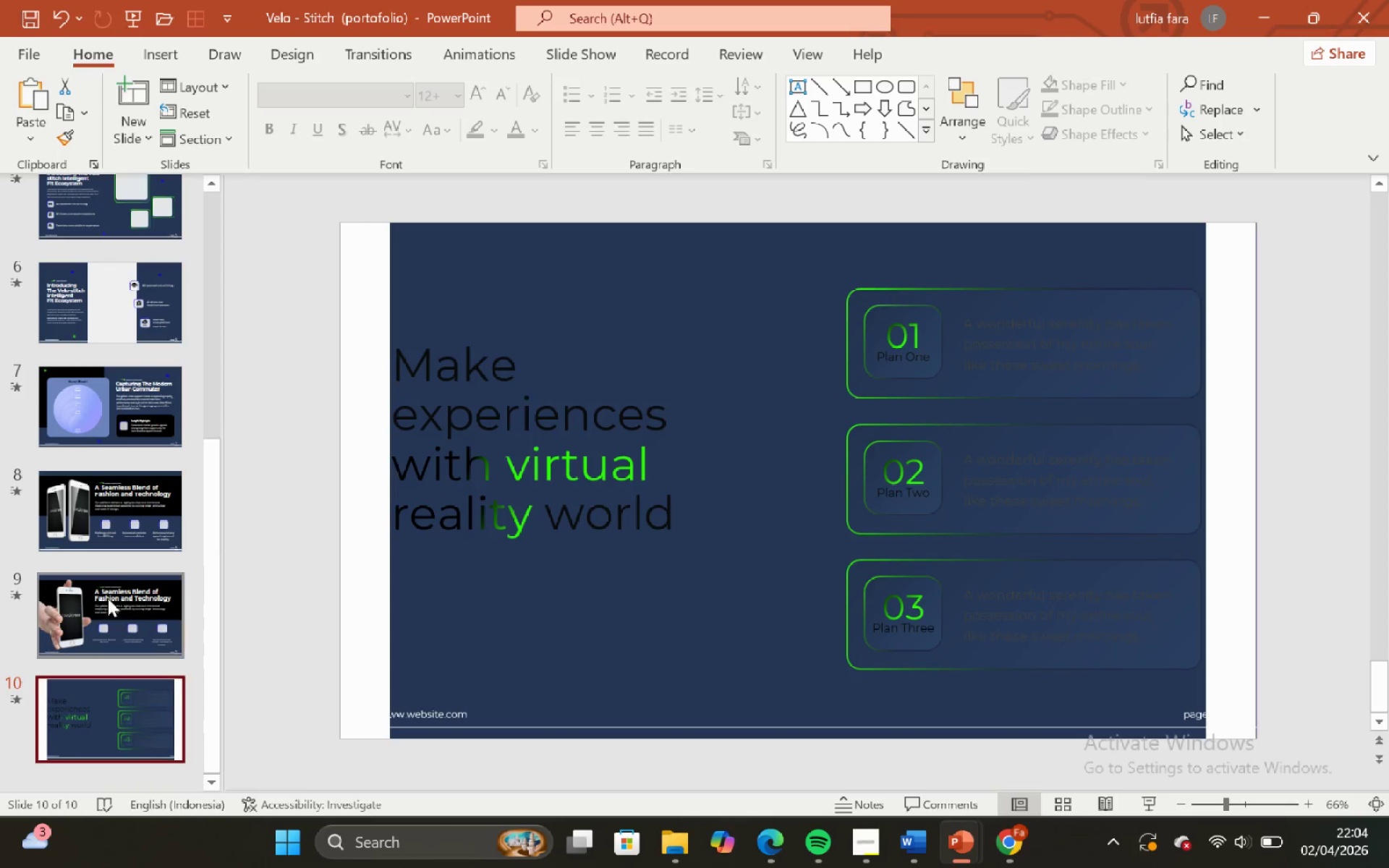 
left_click([116, 691])
 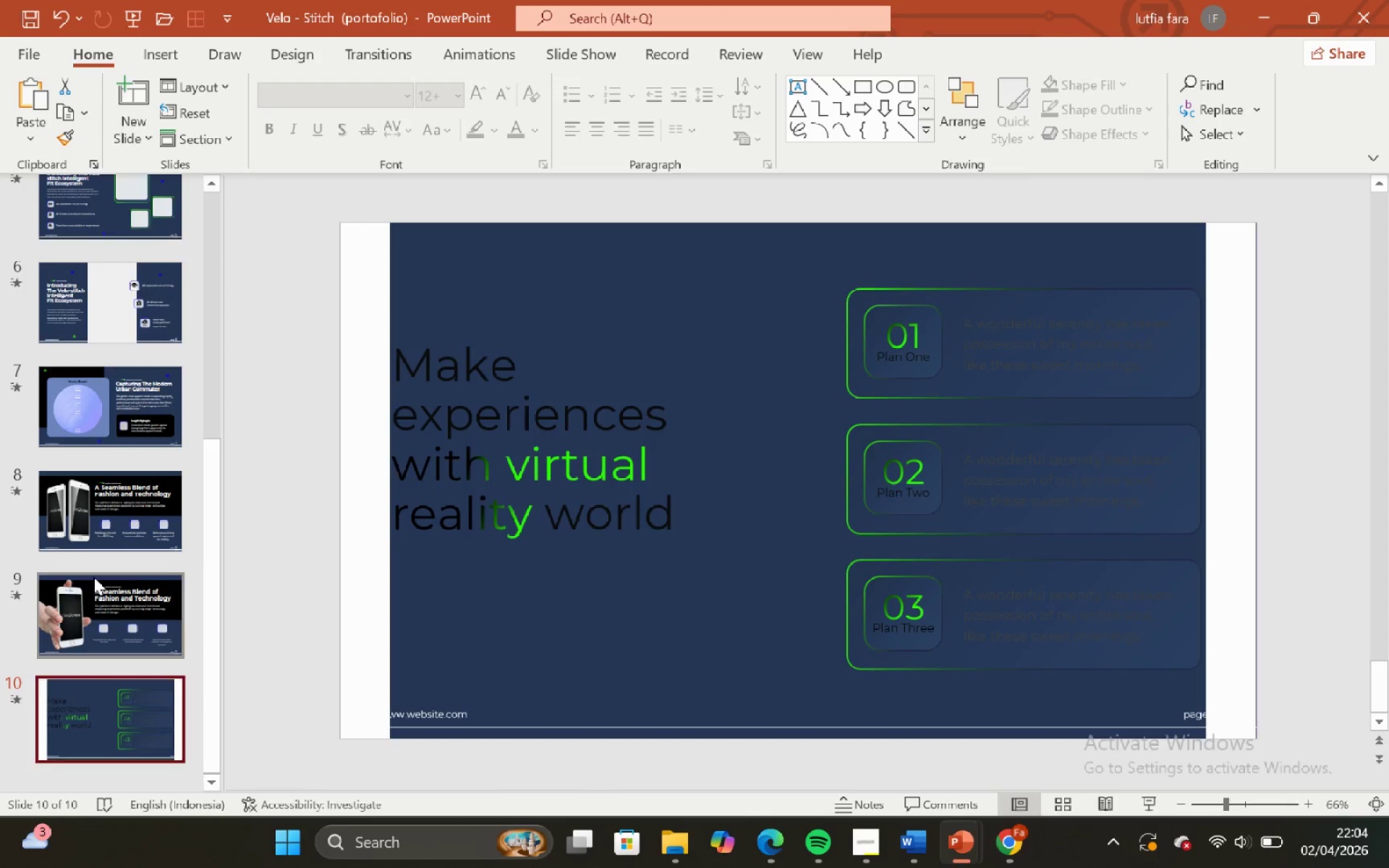 
scroll: coordinate [113, 620], scroll_direction: down, amount: 2.0
 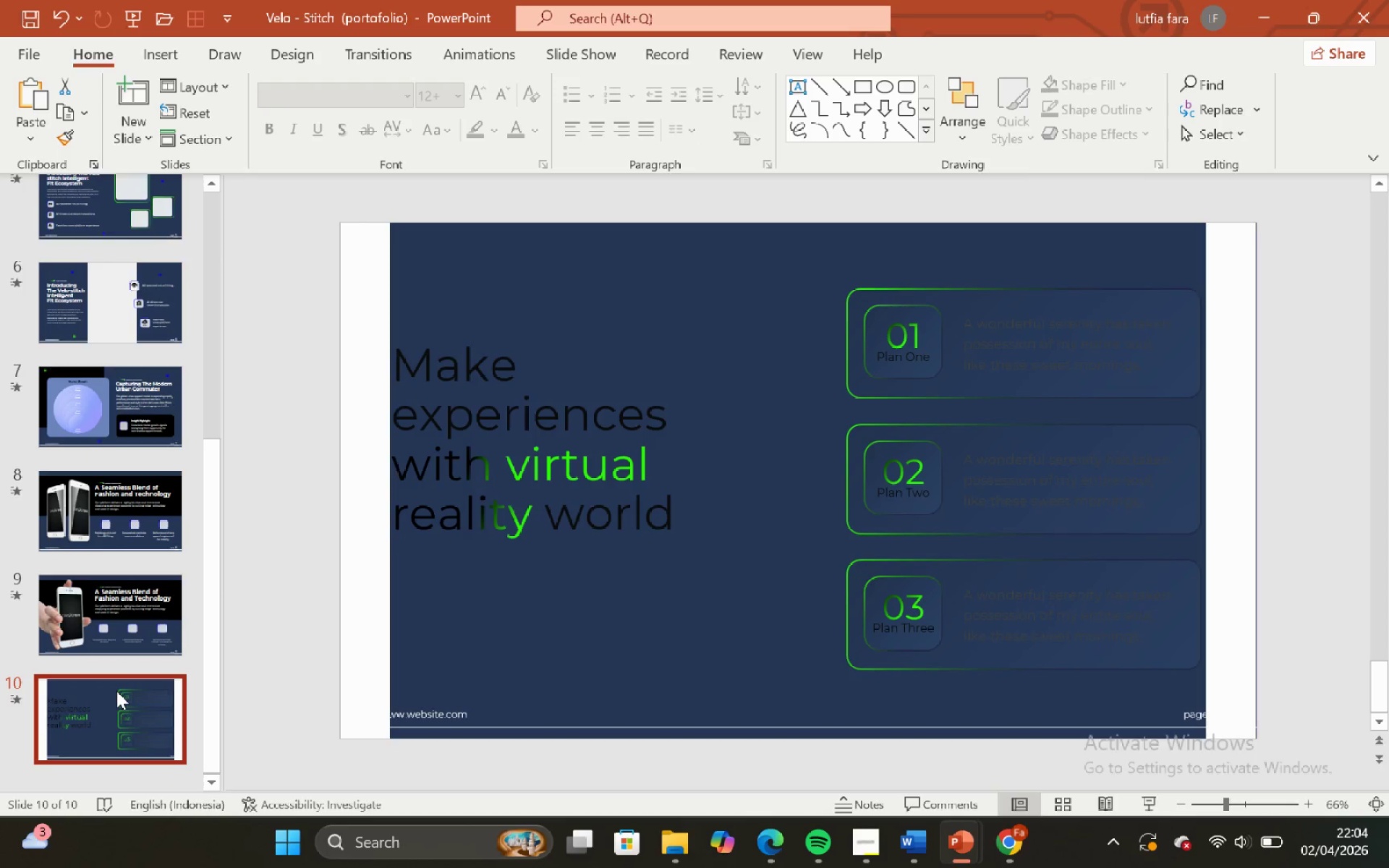 
double_click([93, 576])
 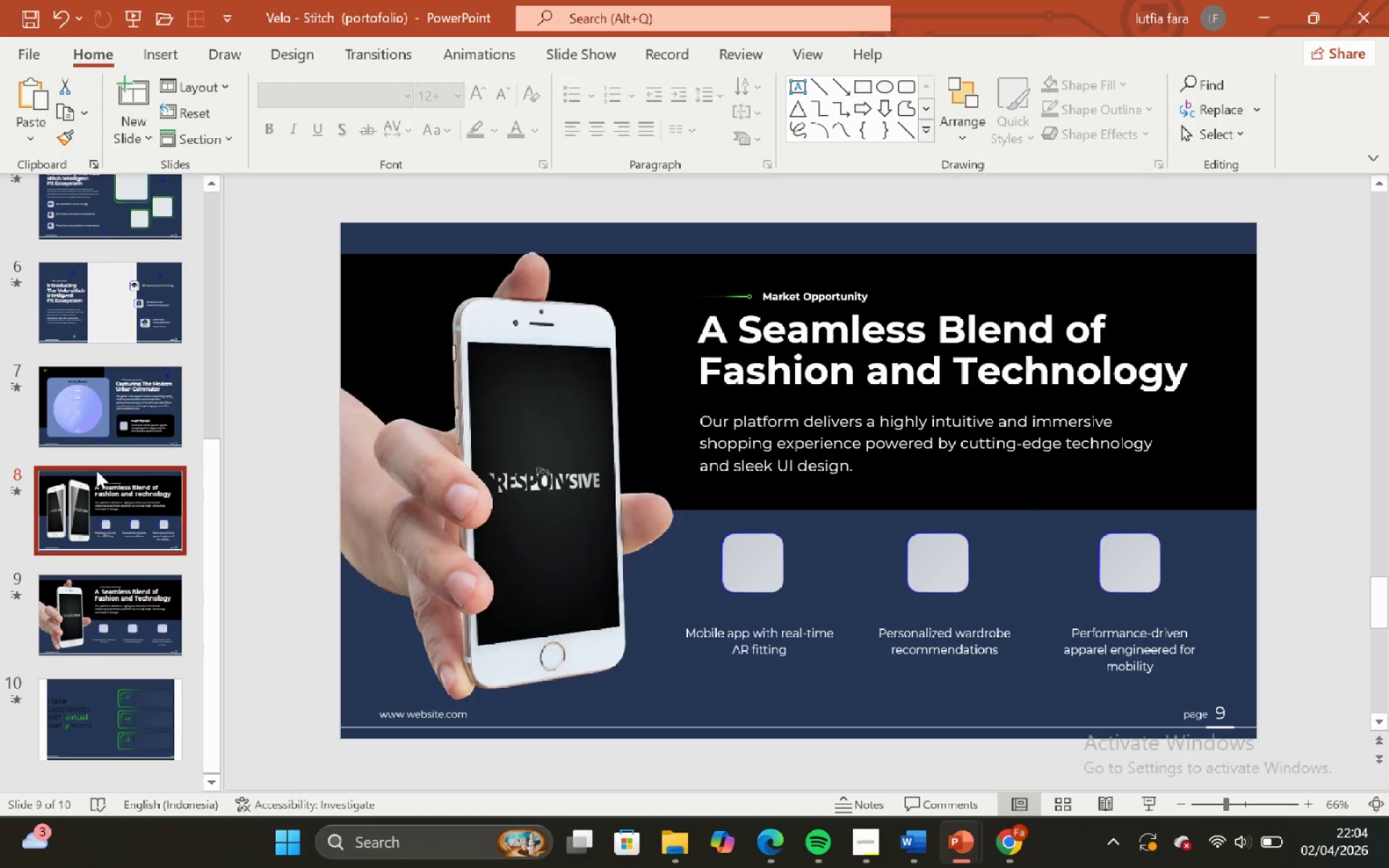 
double_click([111, 399])
 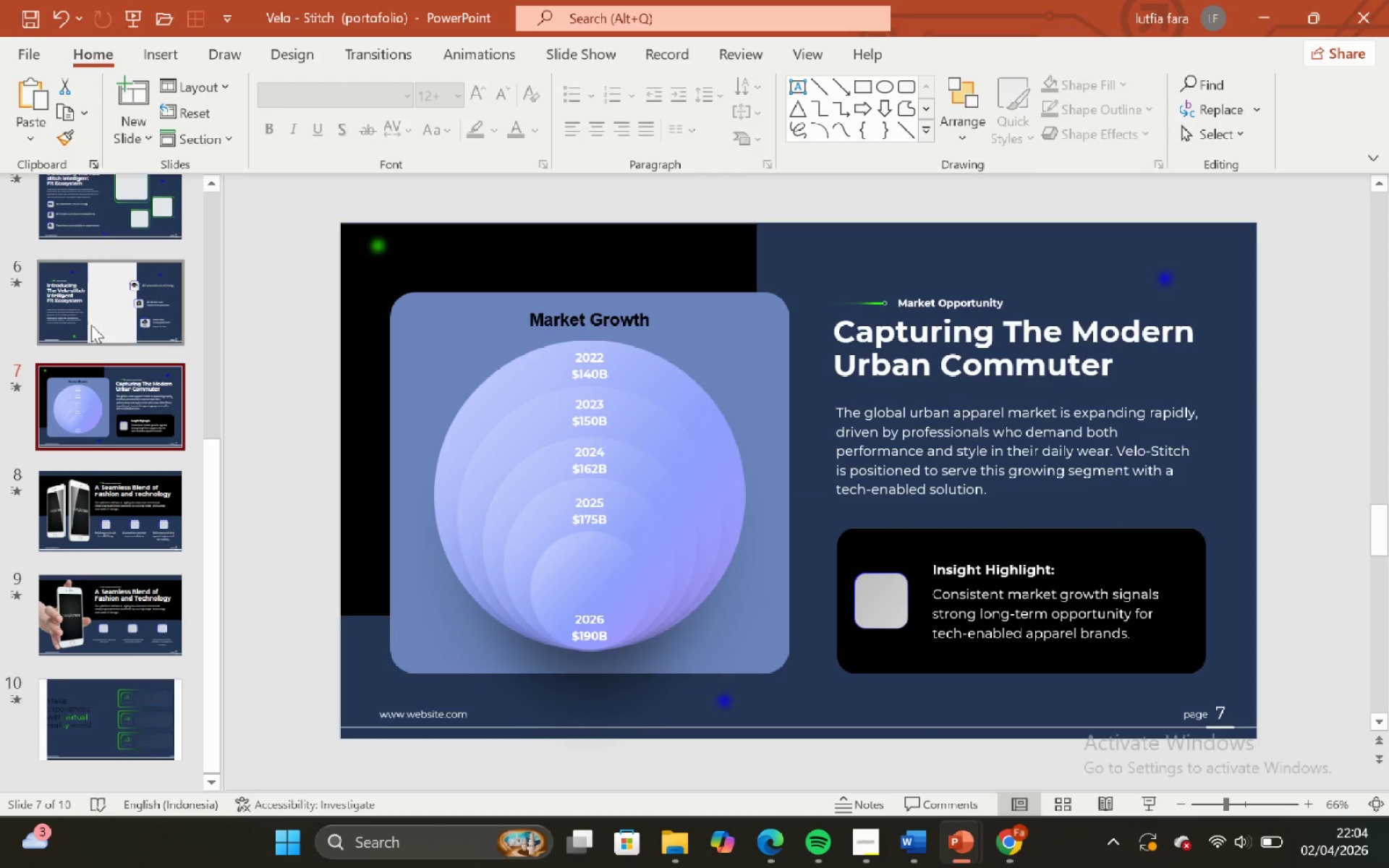 
triple_click([89, 317])
 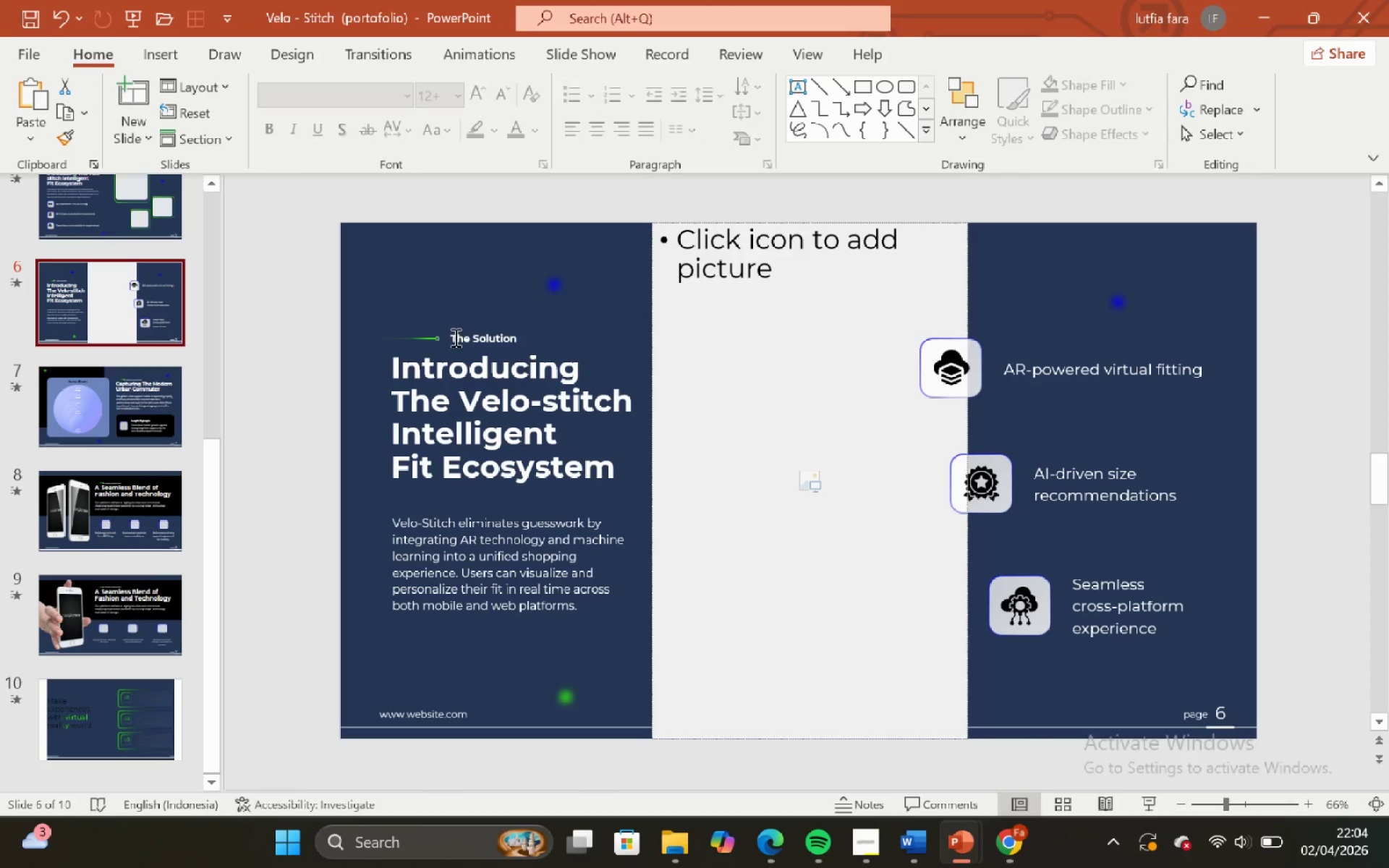 
left_click([453, 336])
 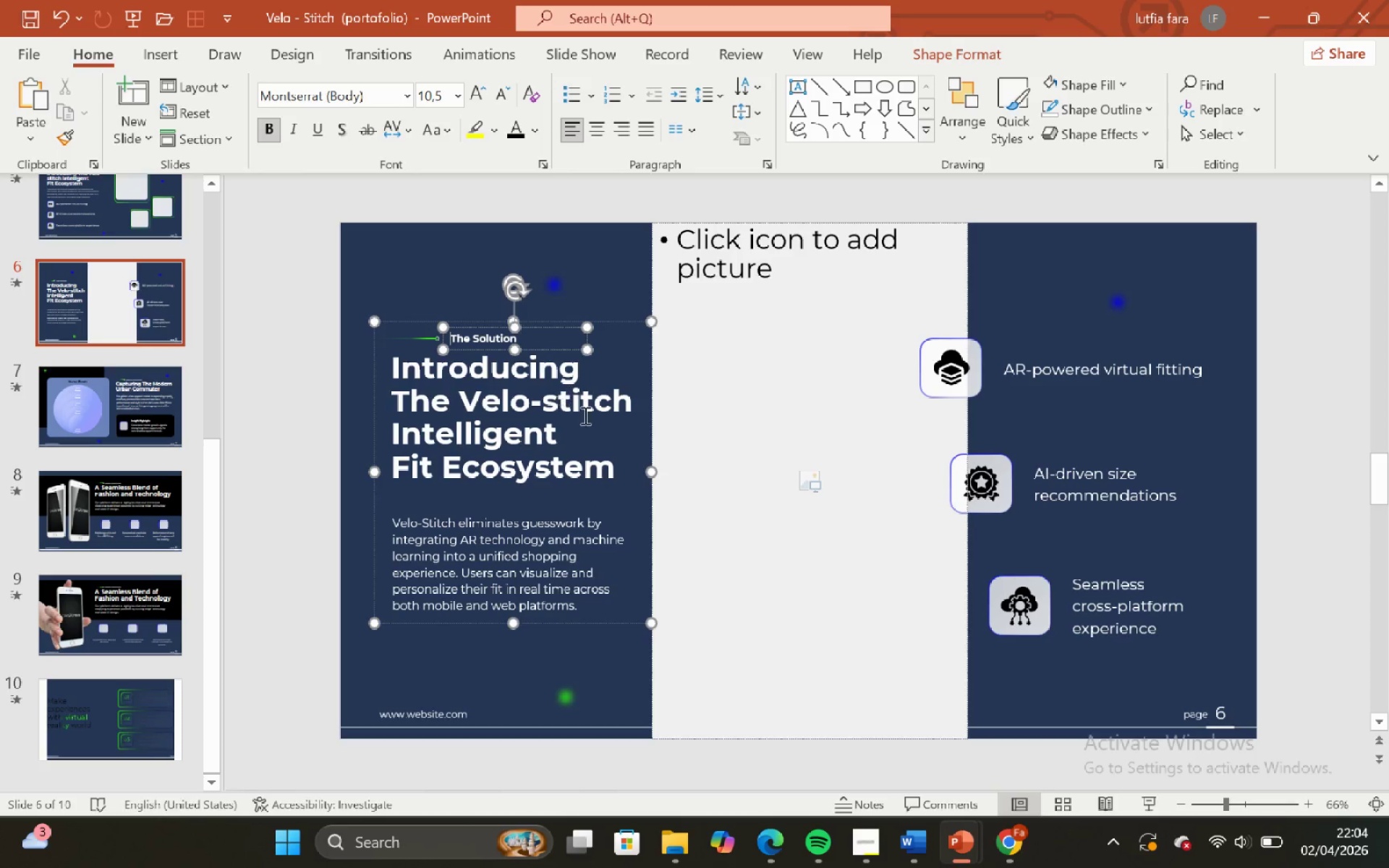 
key(Shift+ShiftLeft)
 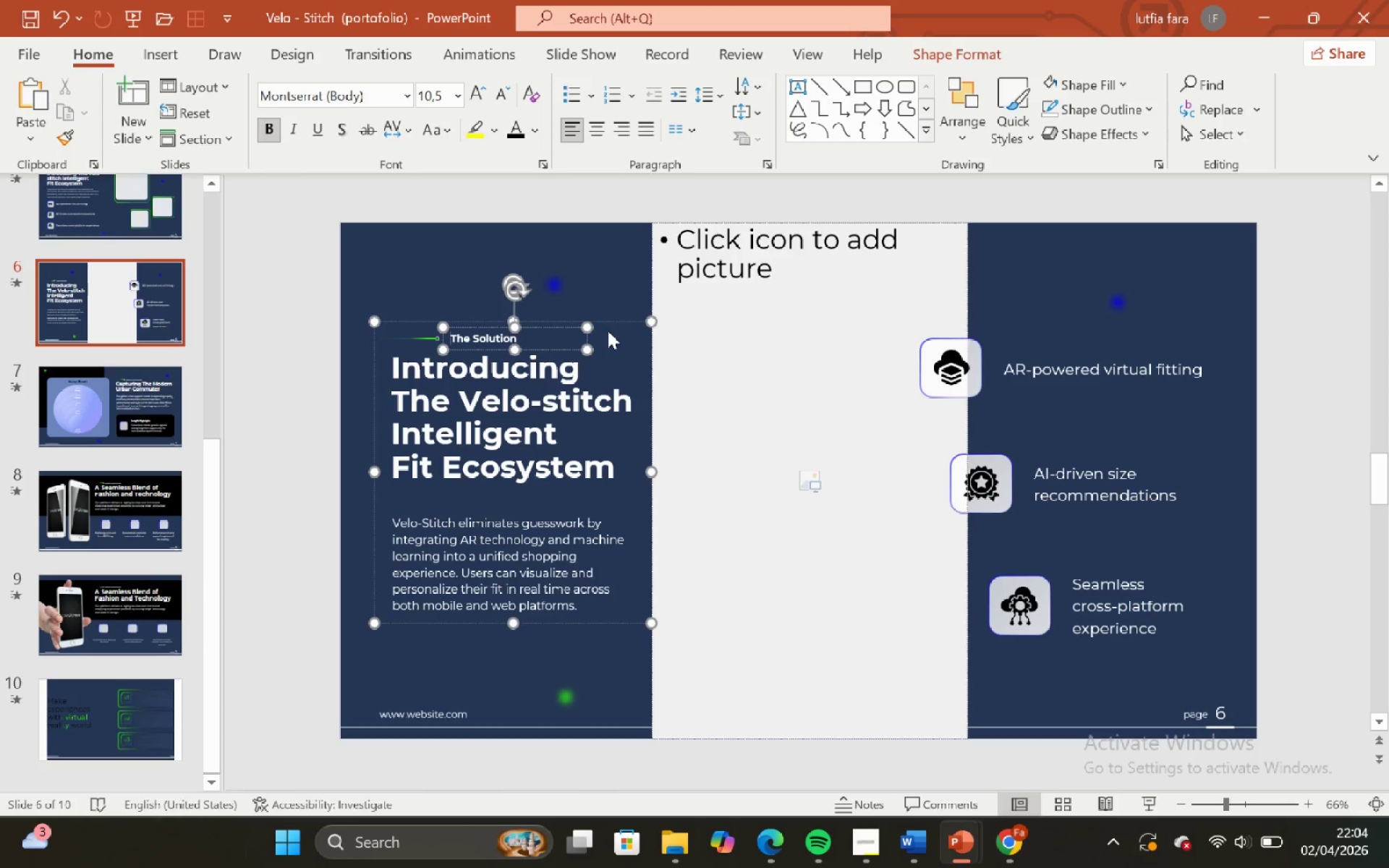 
left_click([611, 326])
 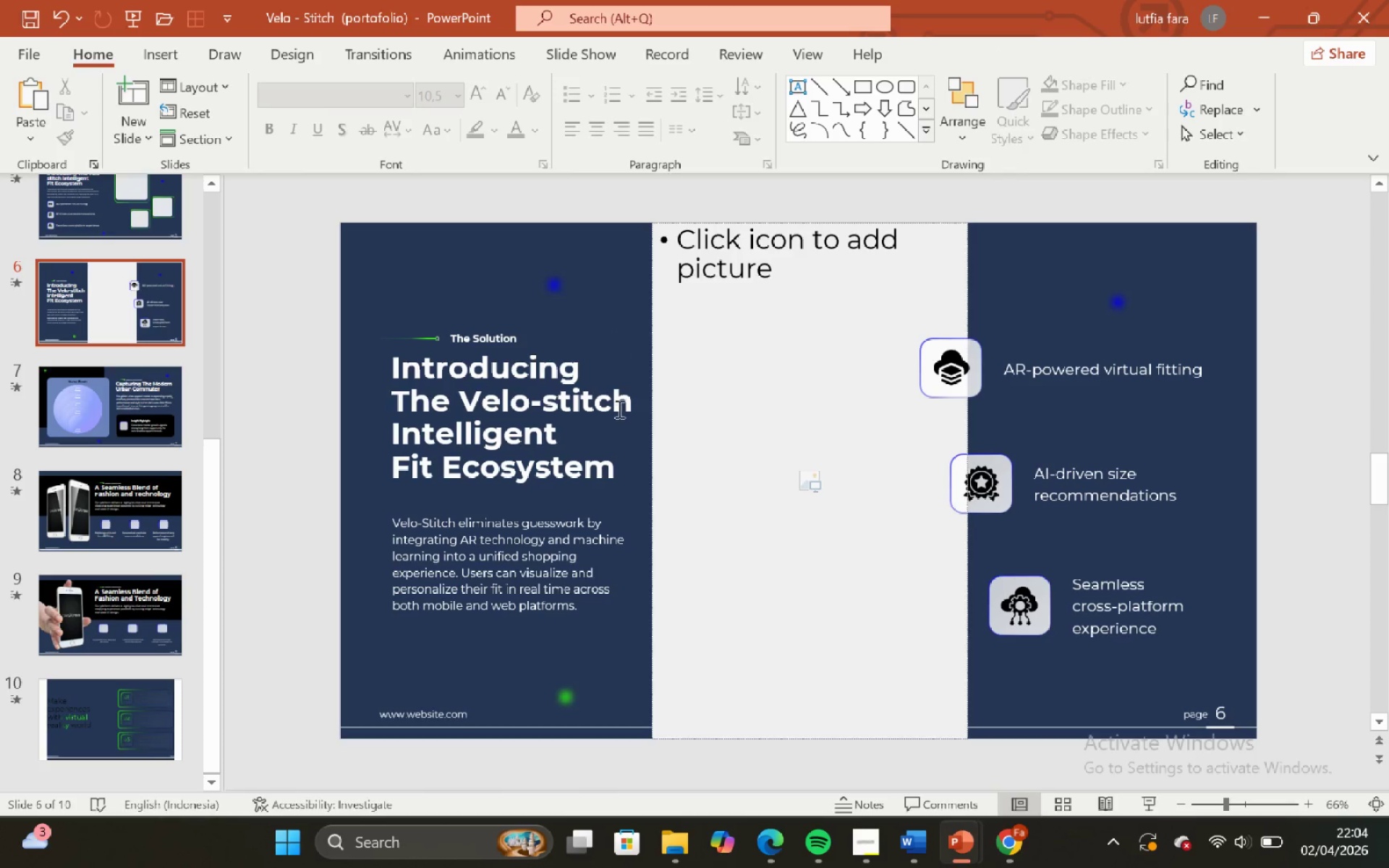 
double_click([621, 420])
 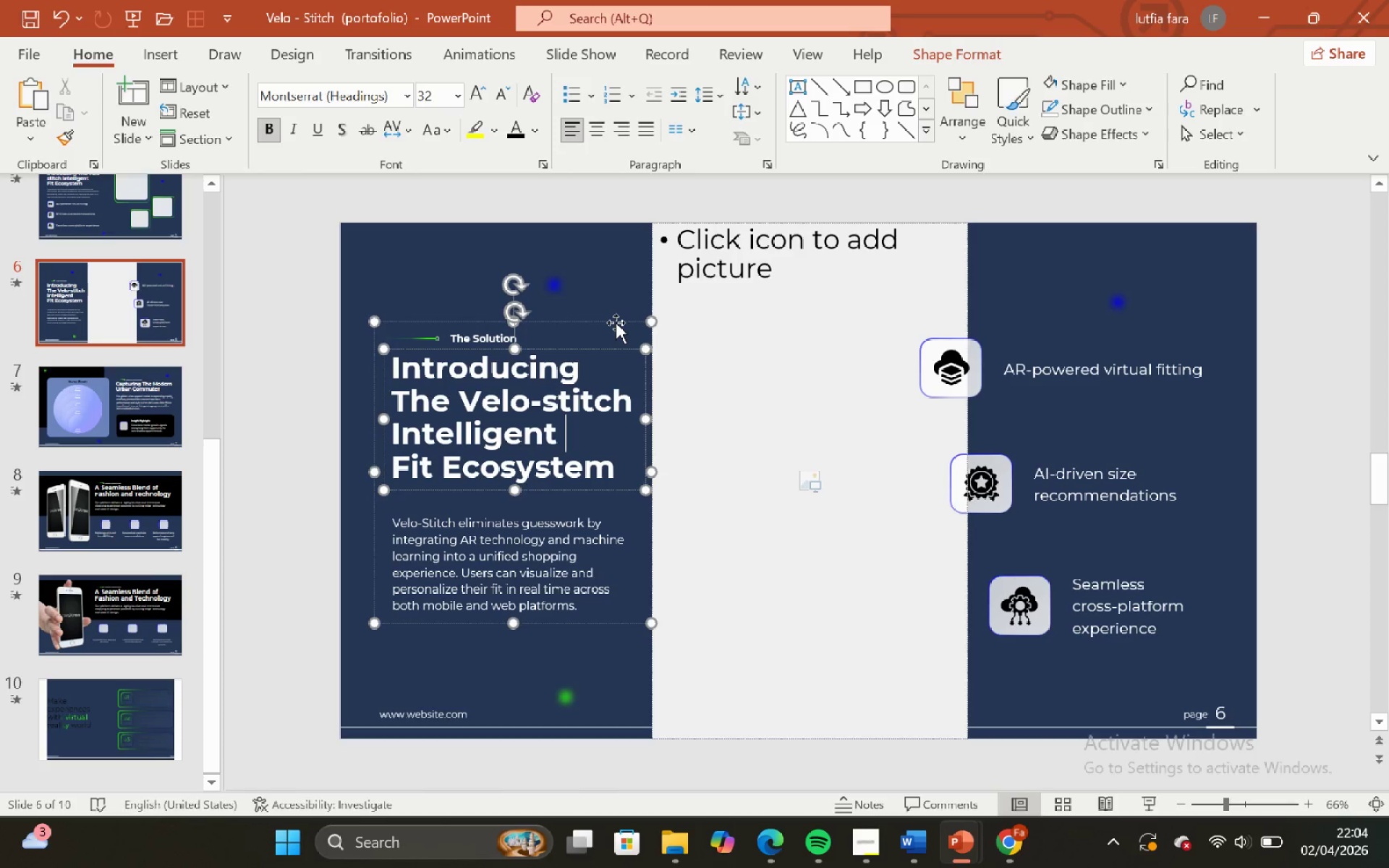 
left_click([616, 323])
 